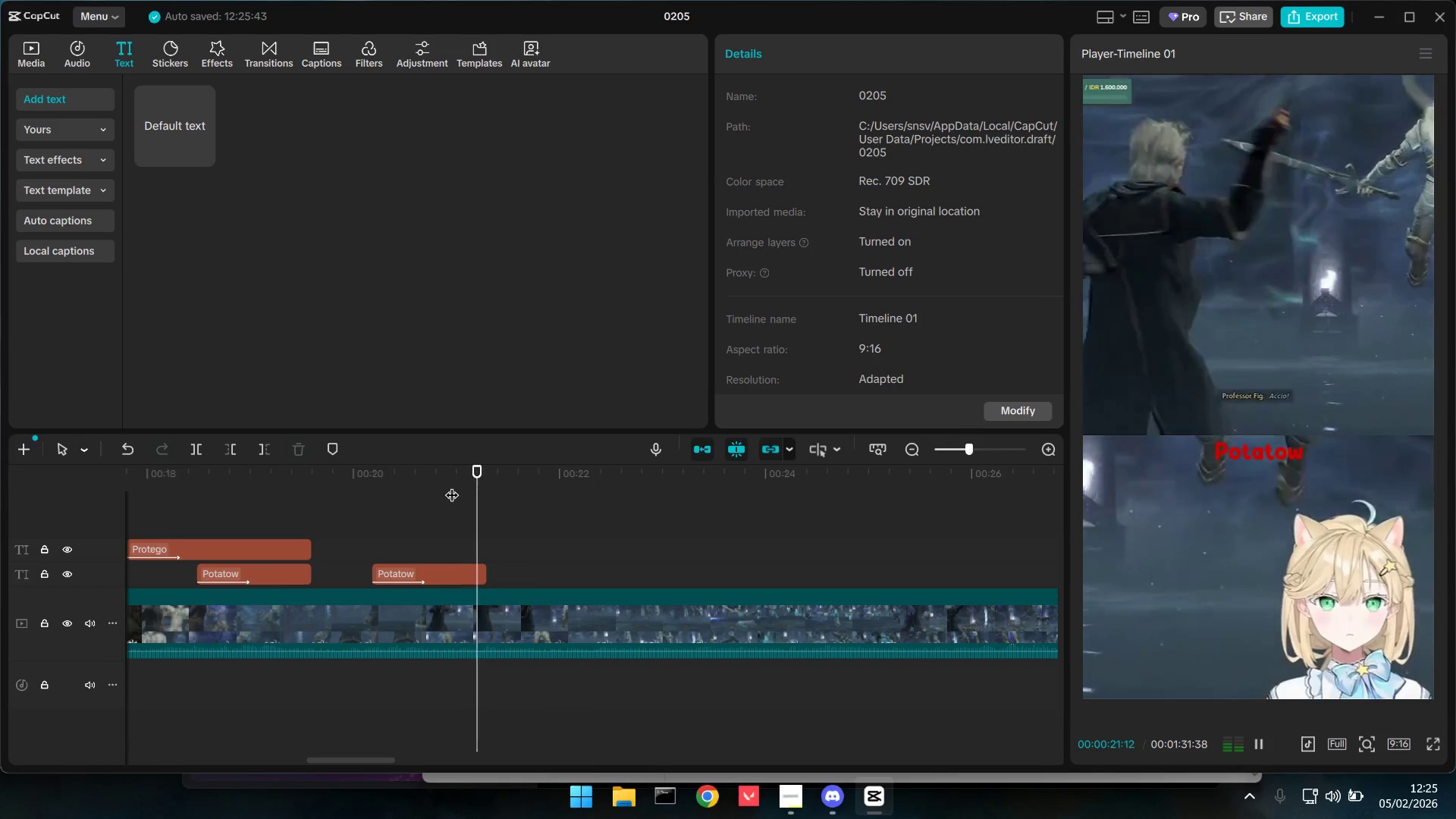 
key(Space)
 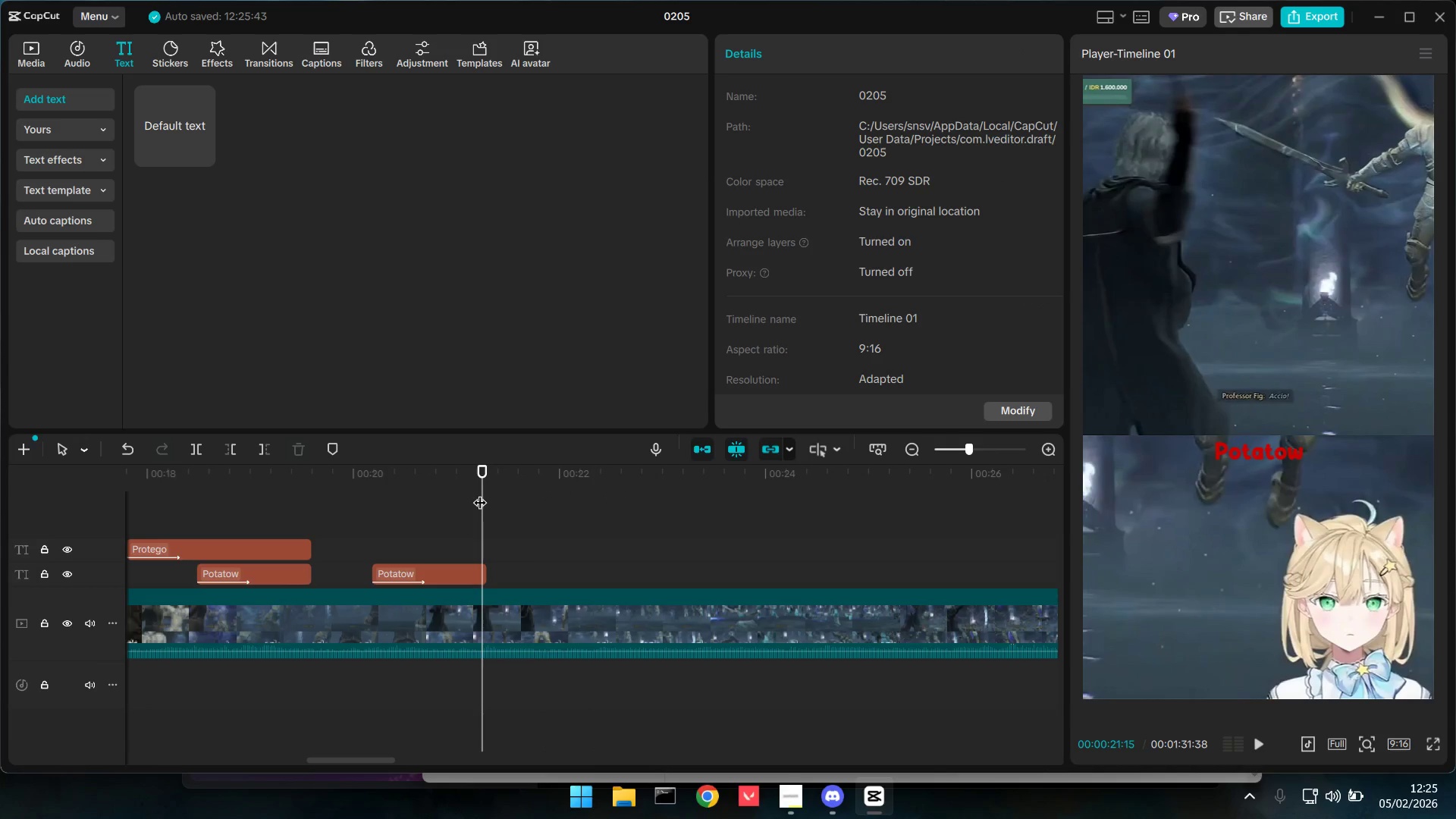 
key(Space)
 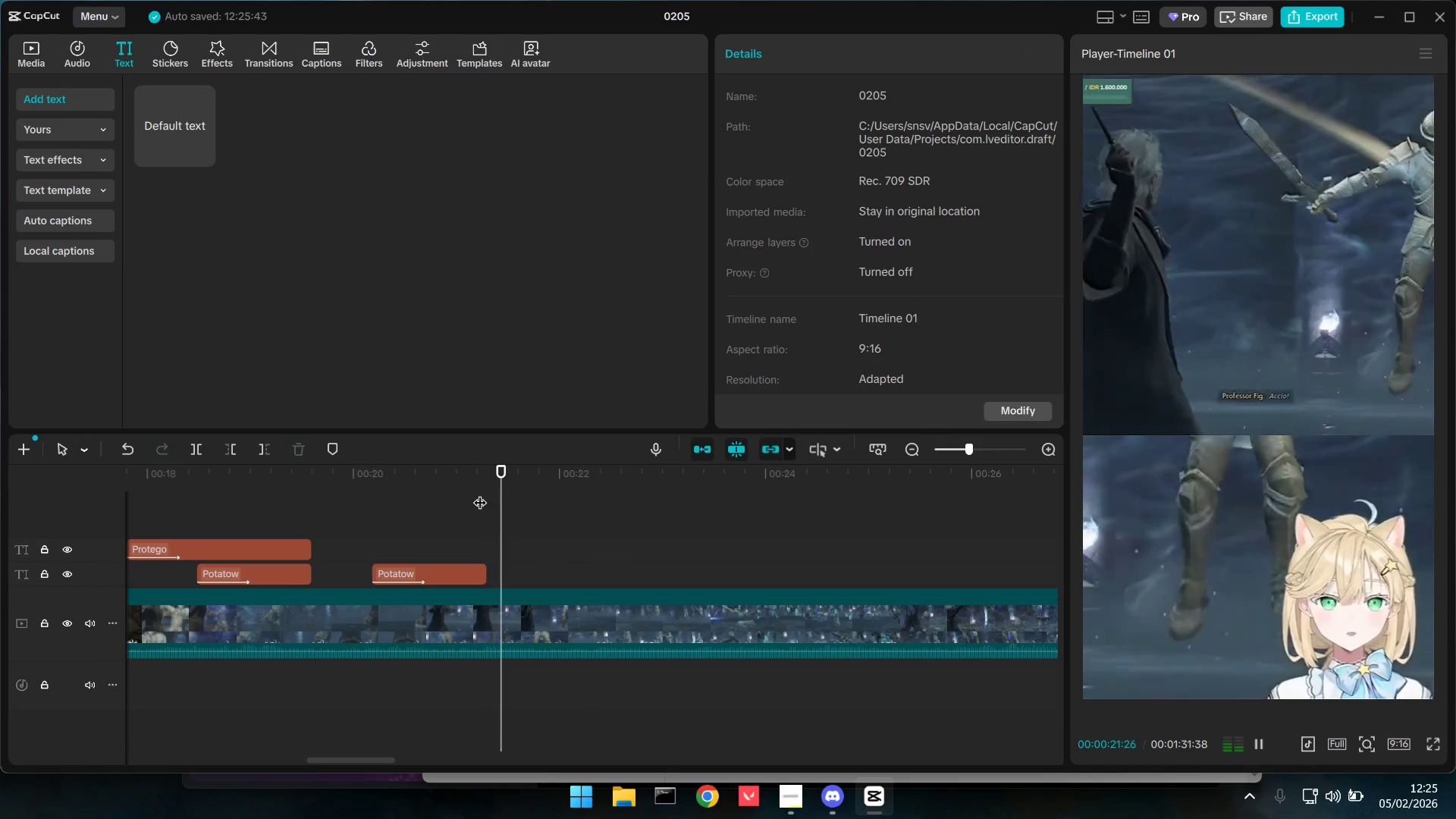 
key(Space)
 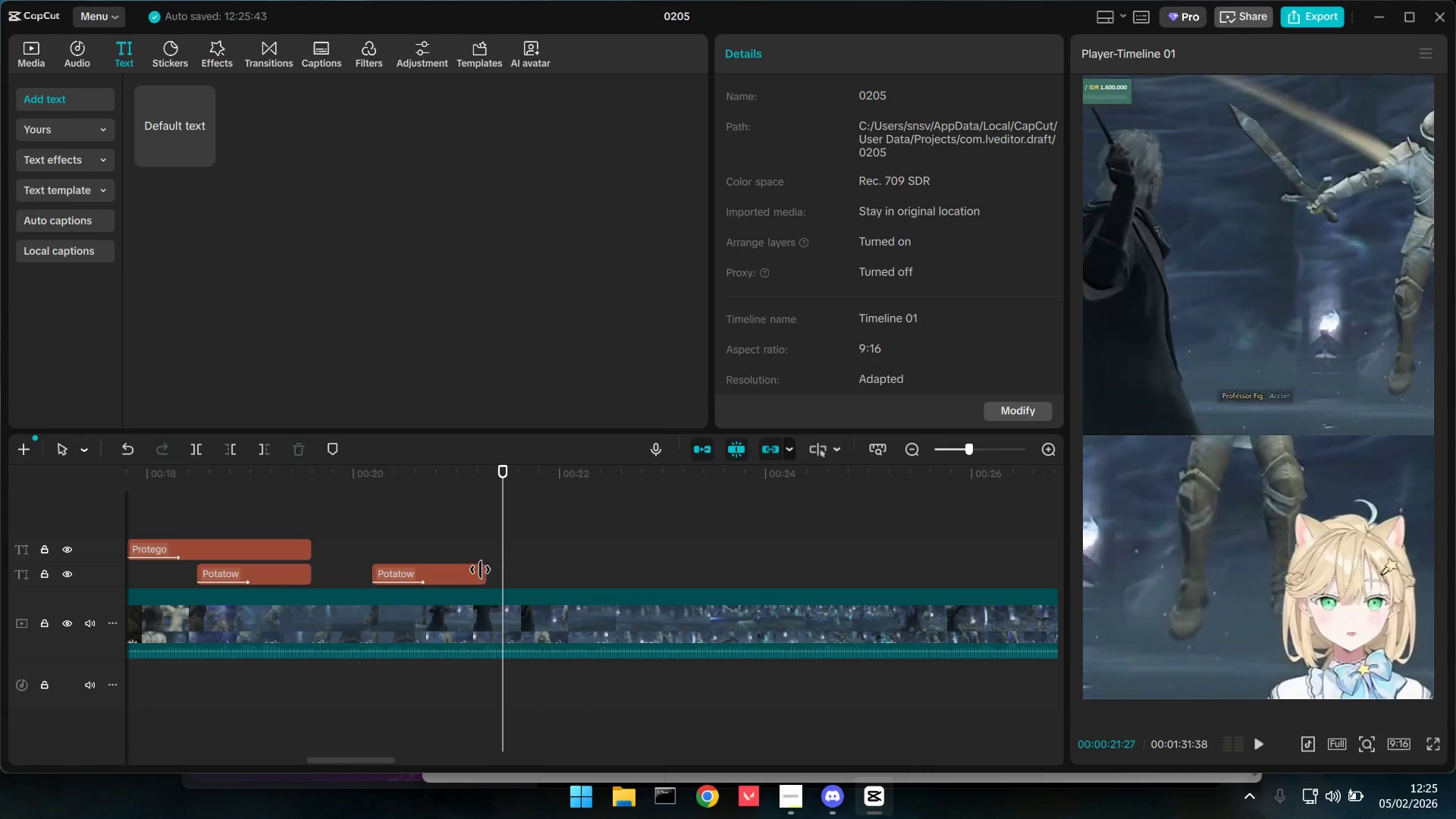 
left_click_drag(start_coordinate=[480, 569], to_coordinate=[458, 570])
 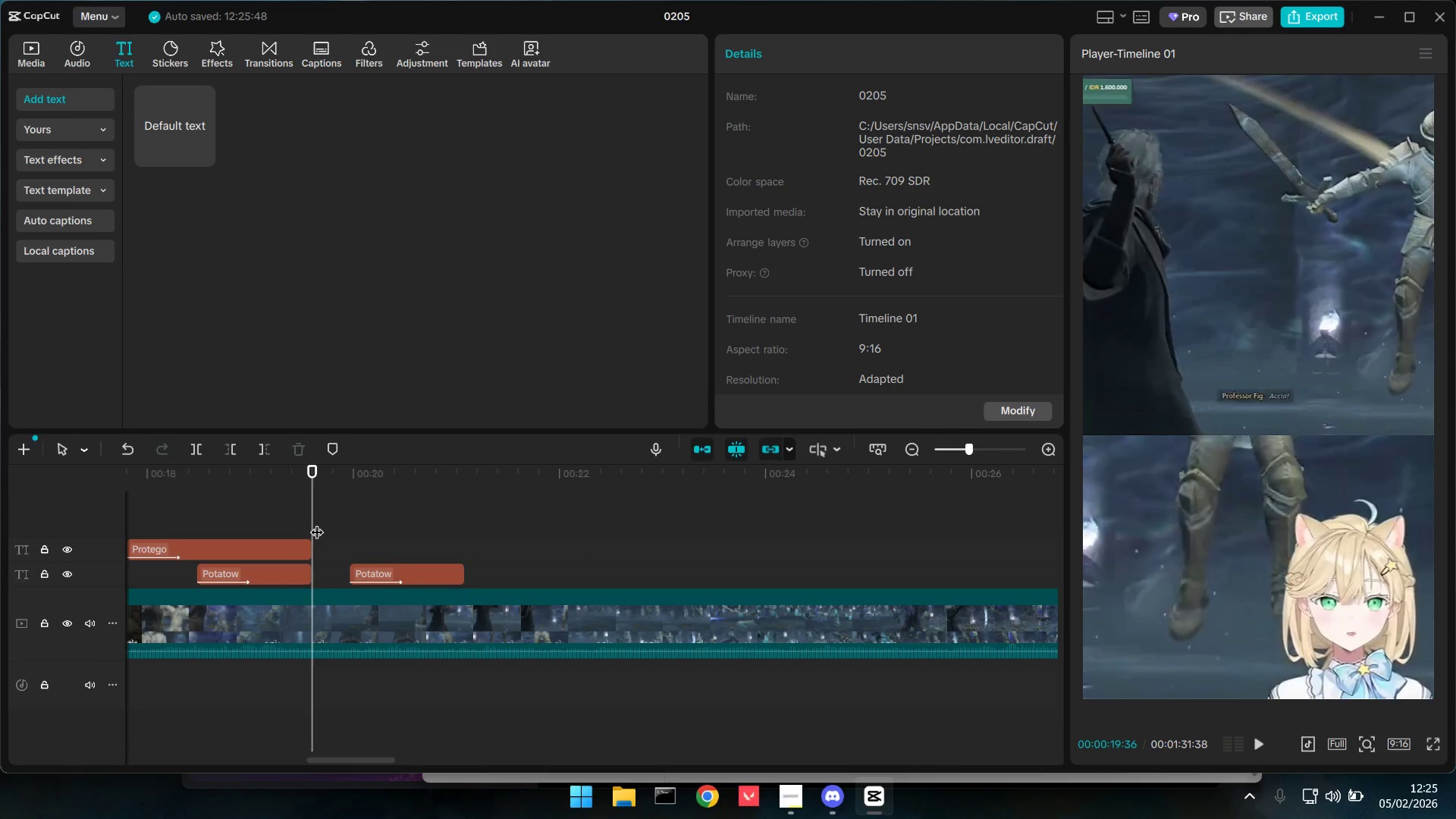 
key(Space)
 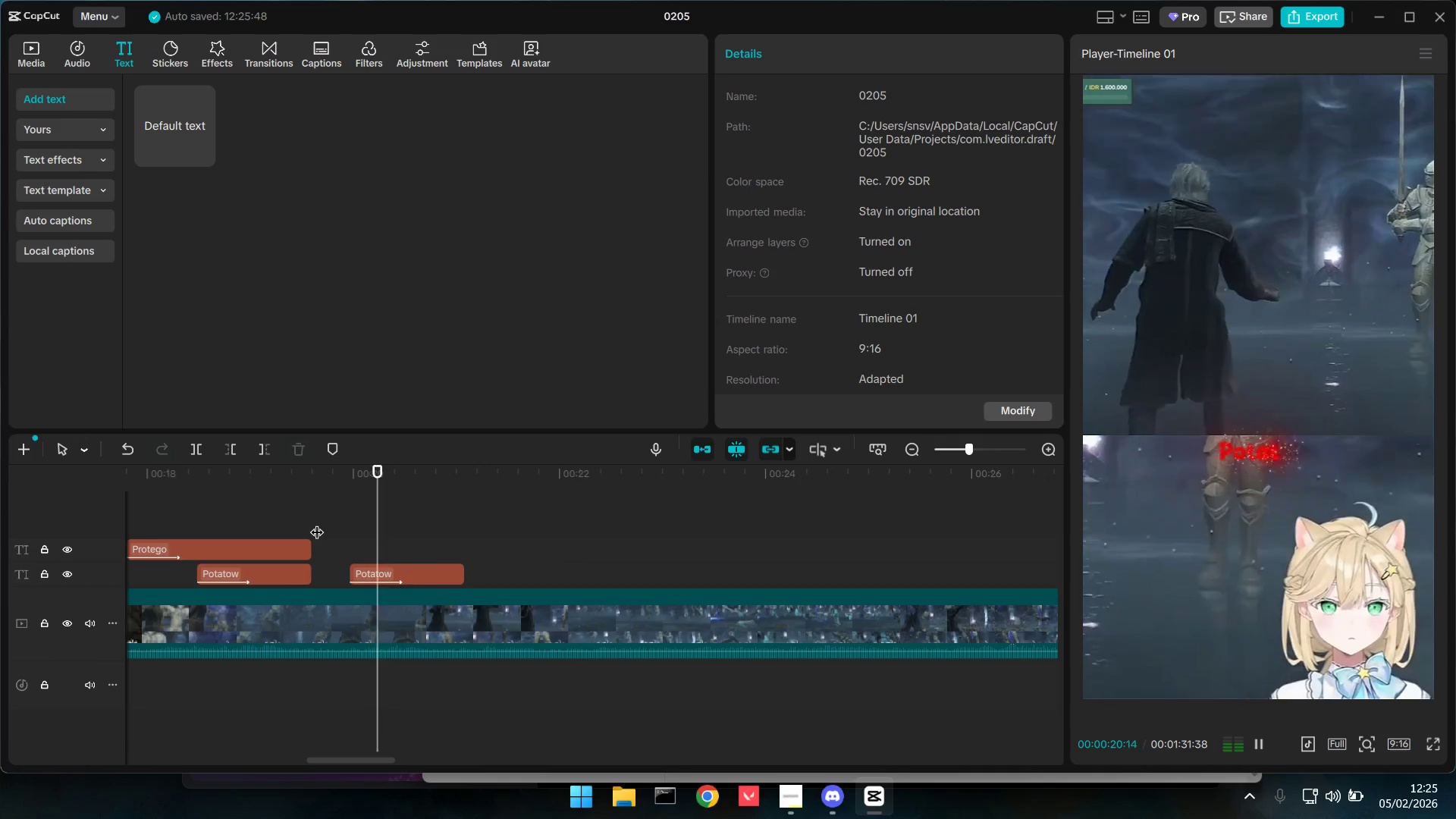 
key(Space)
 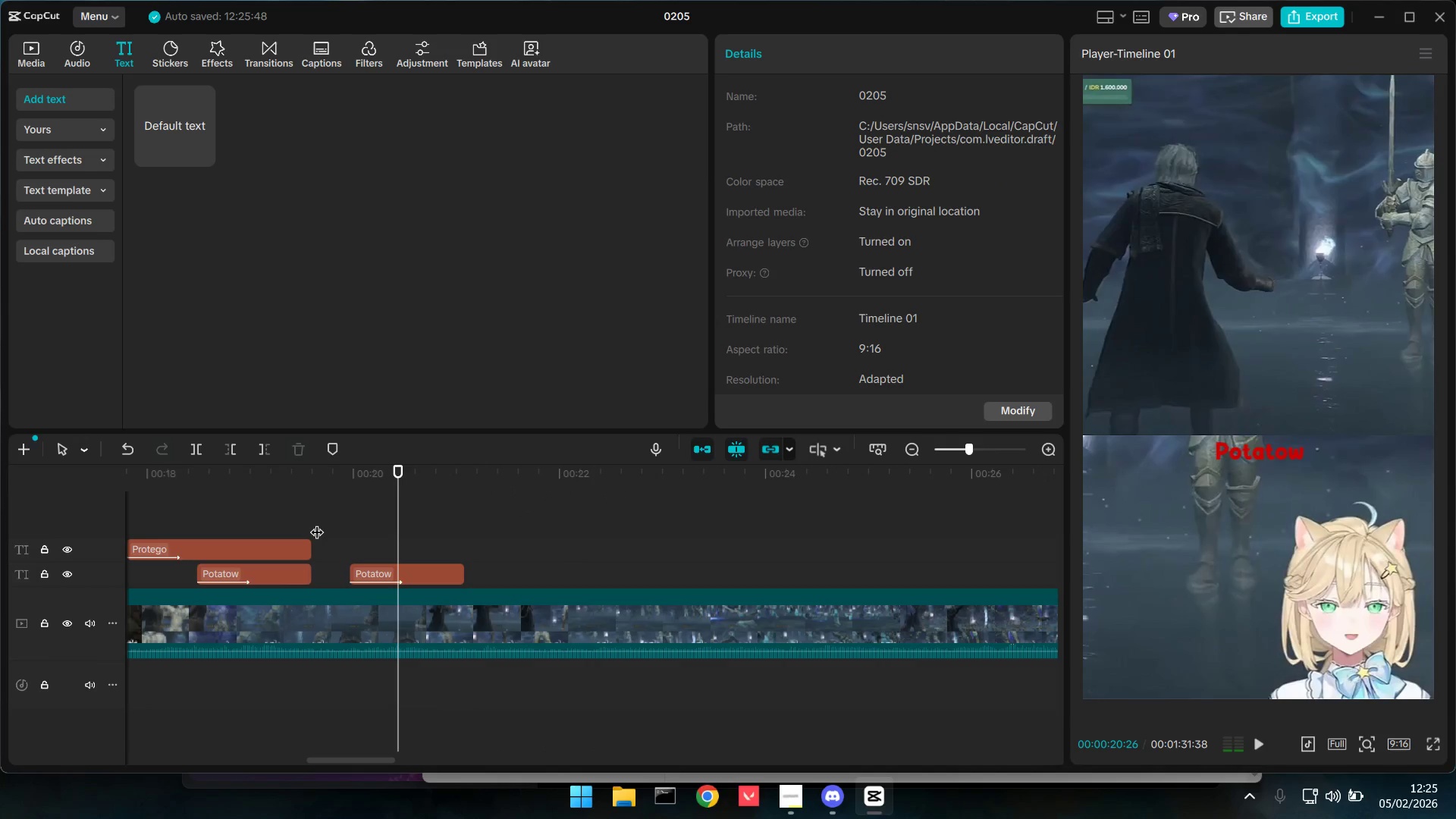 
key(Space)
 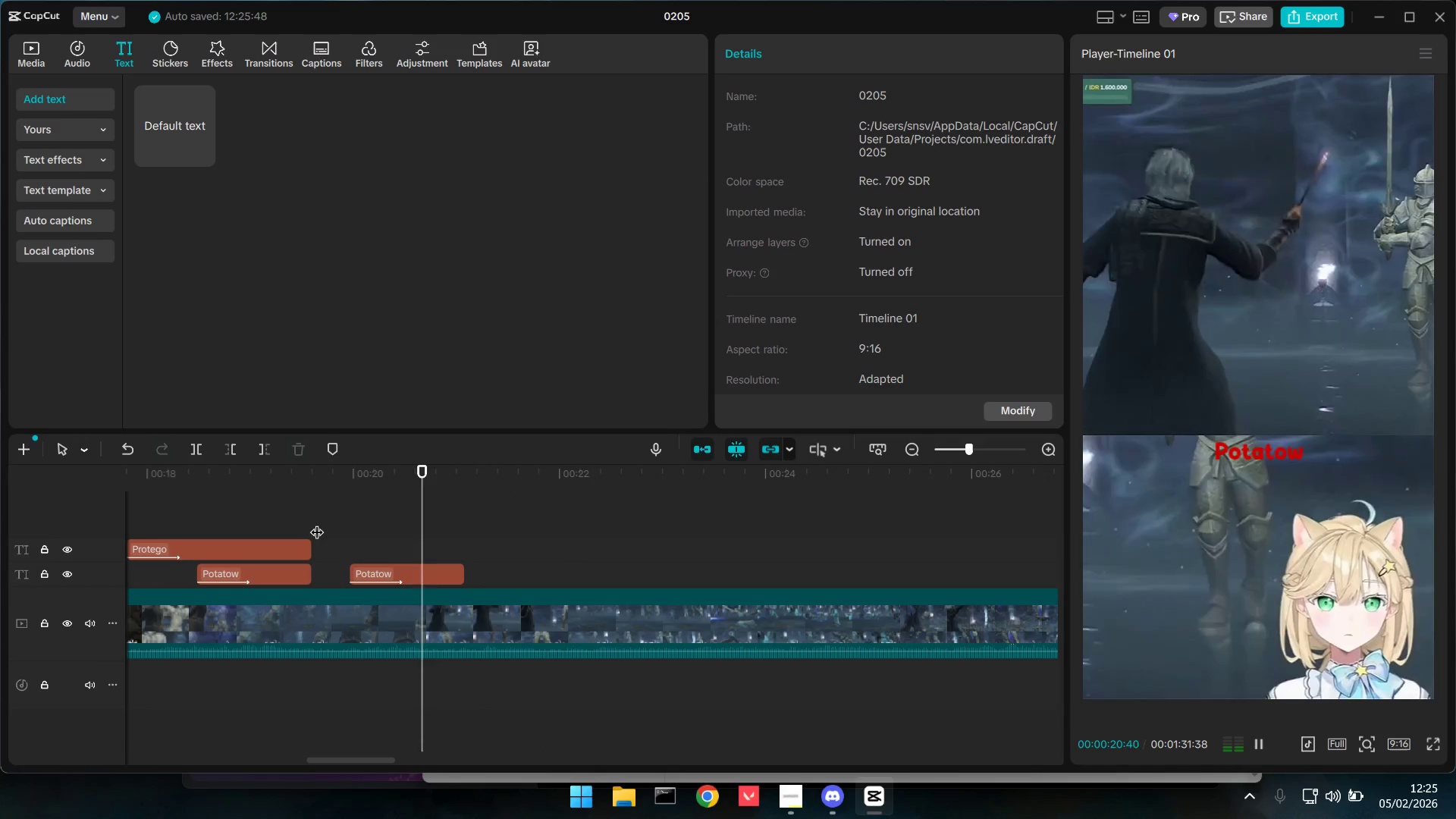 
key(Space)
 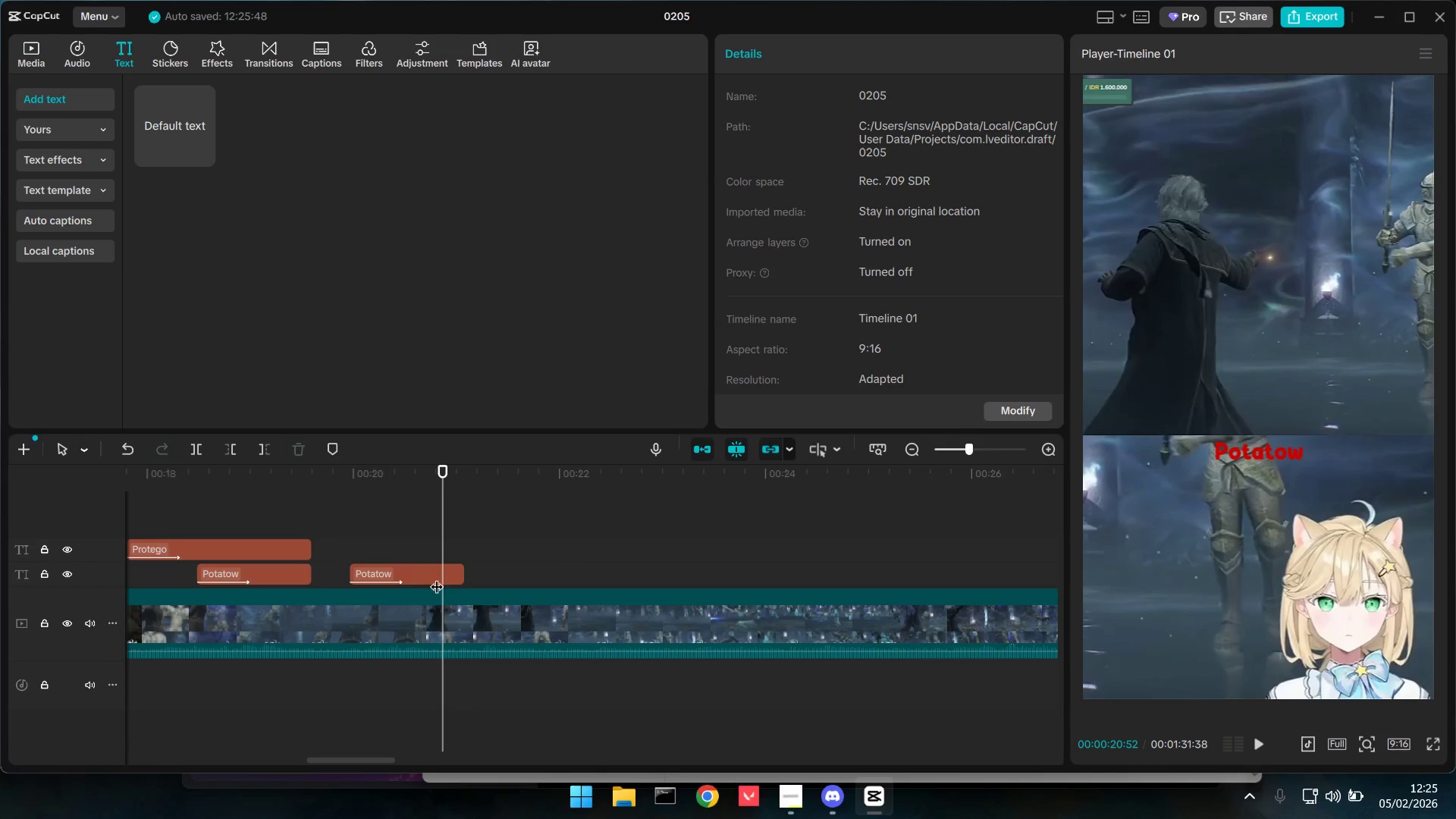 
left_click([437, 577])
 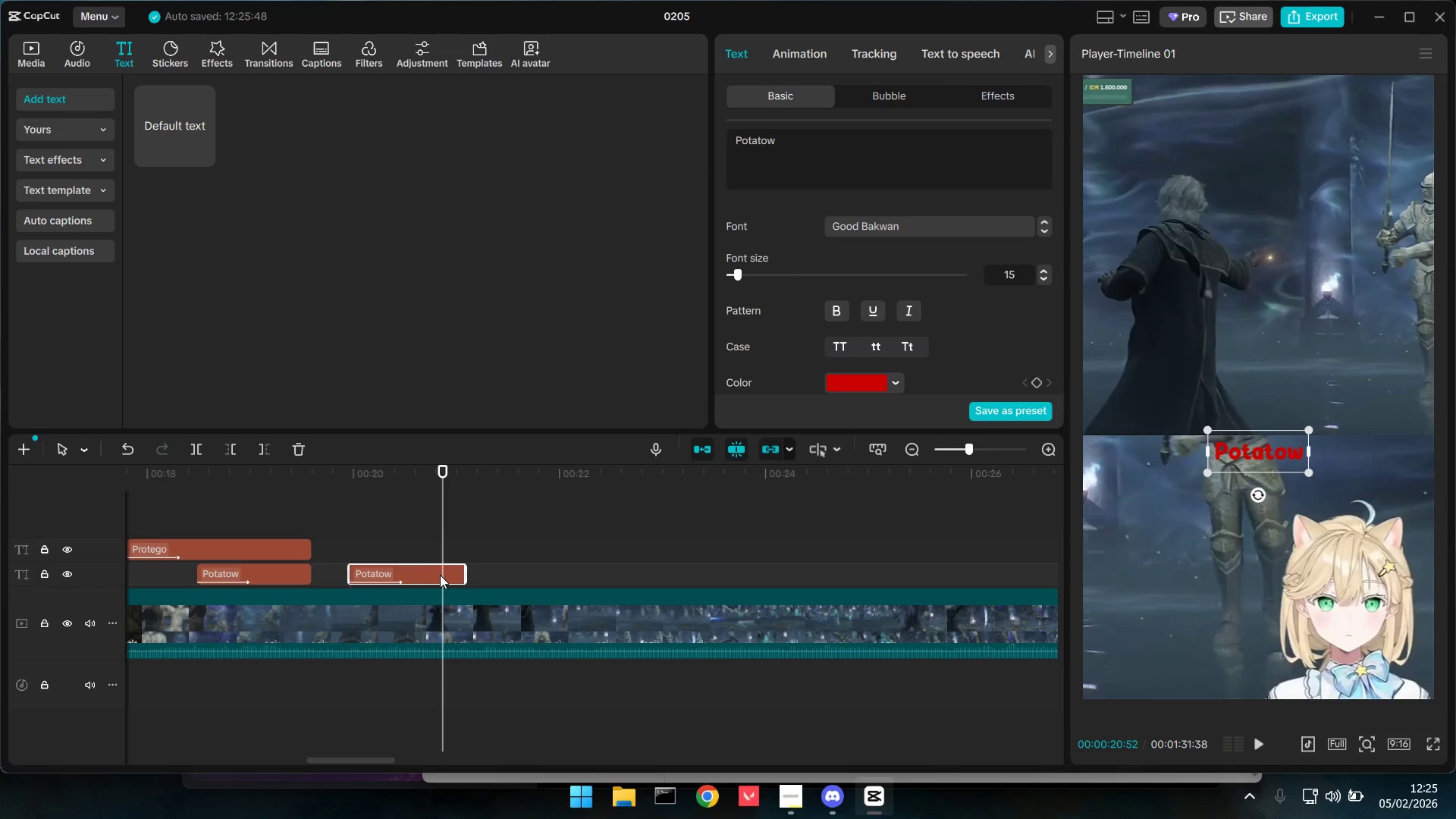 
key(W)
 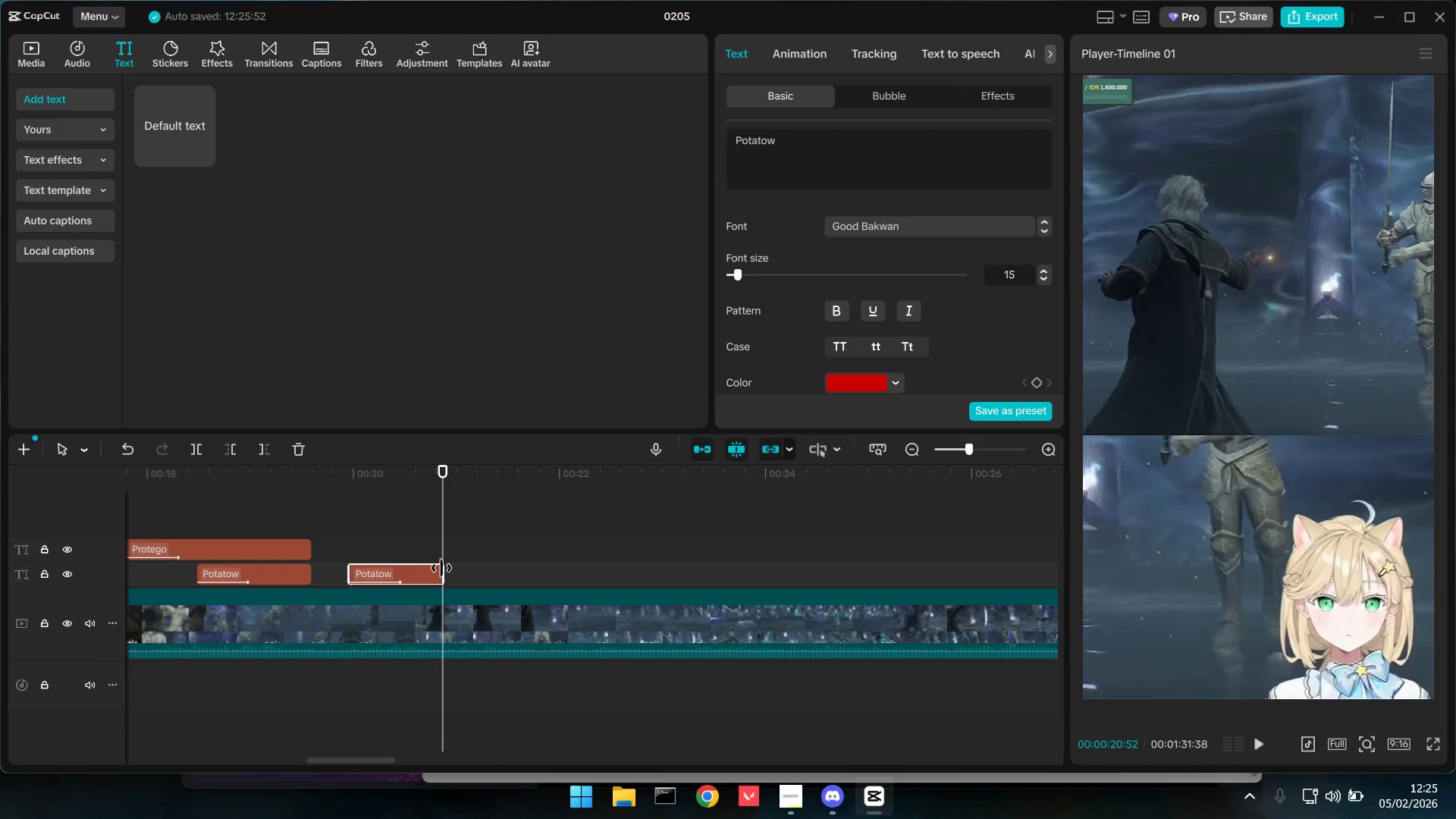 
key(Space)
 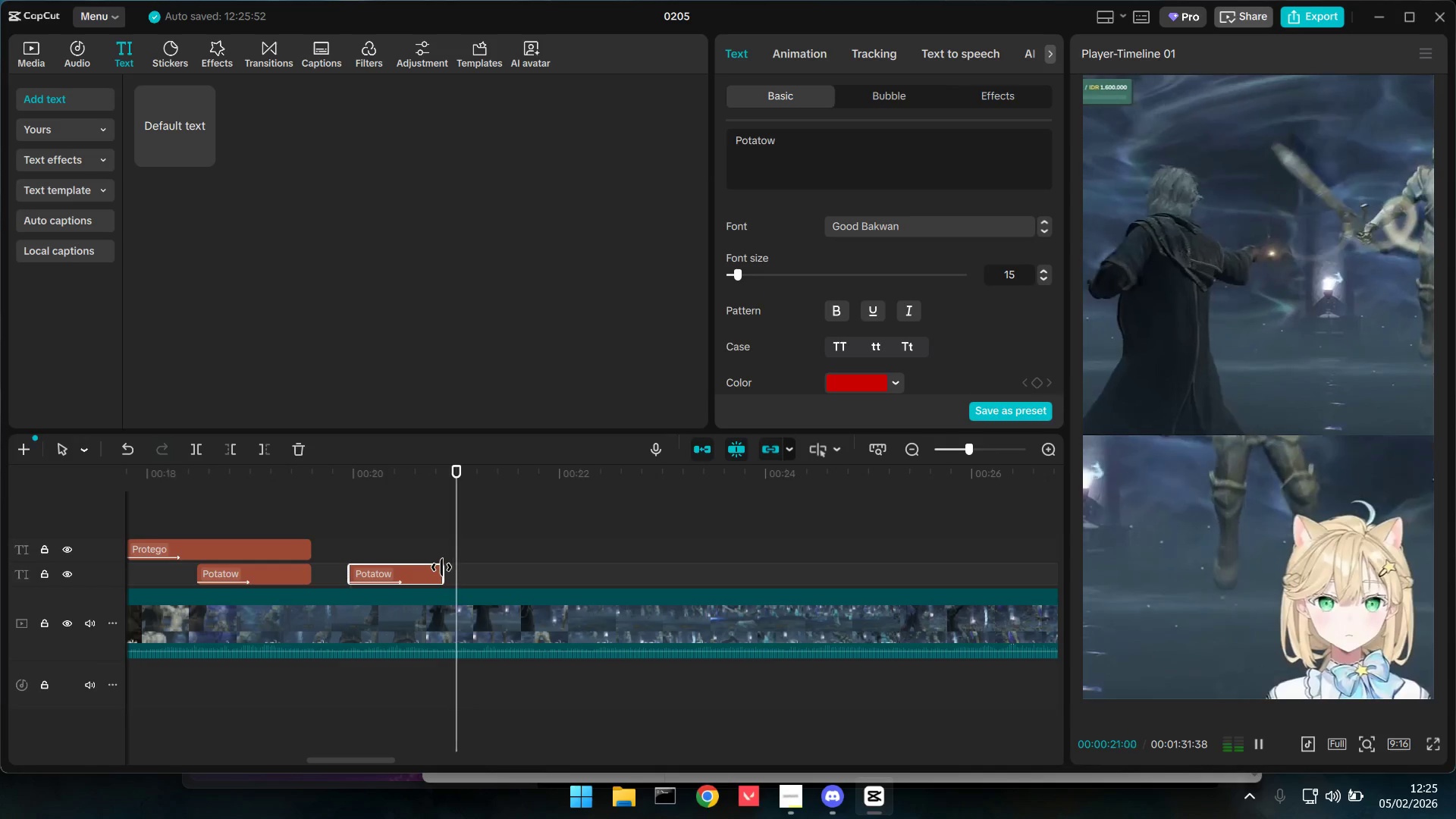 
key(Space)
 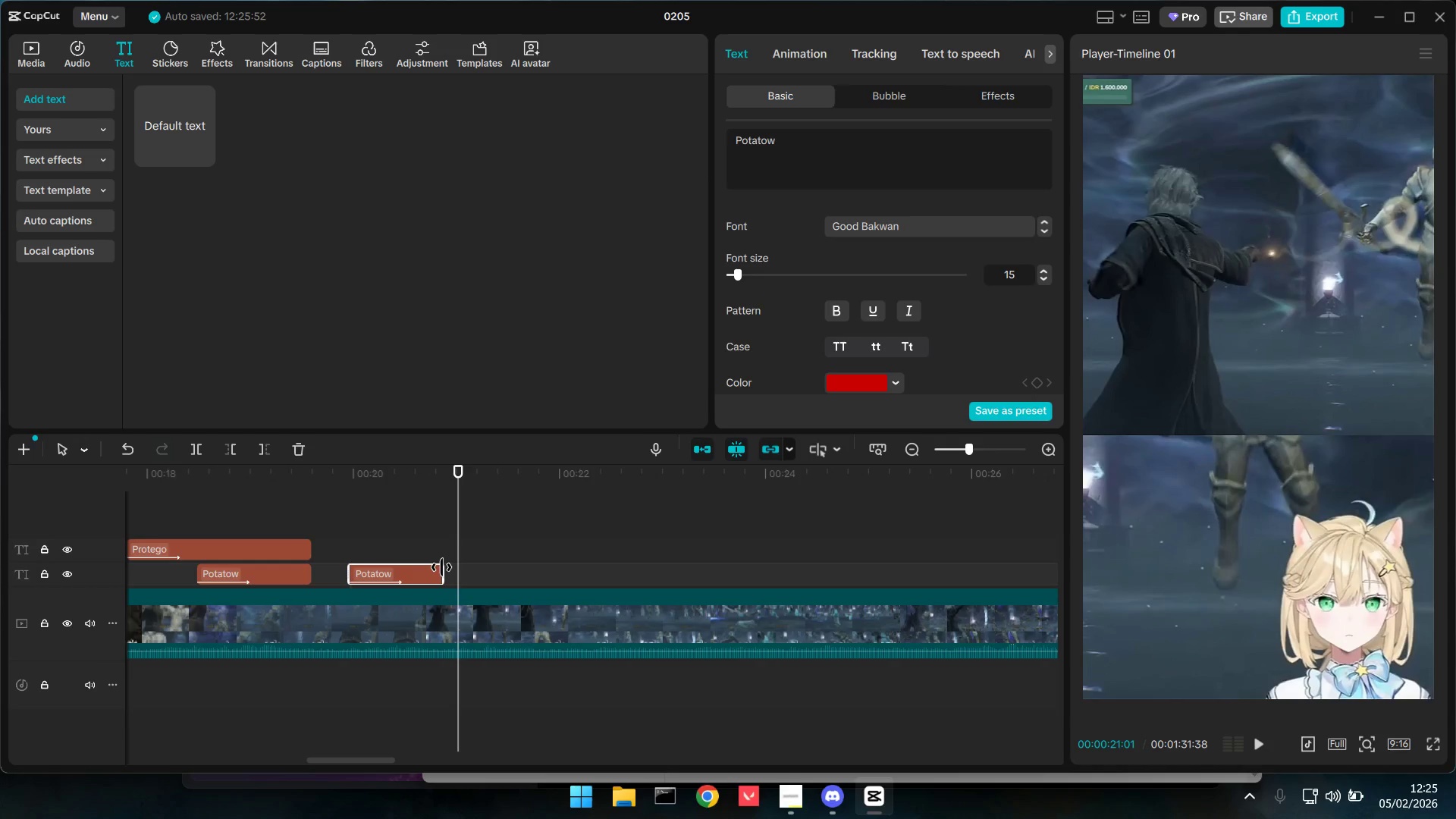 
key(Space)
 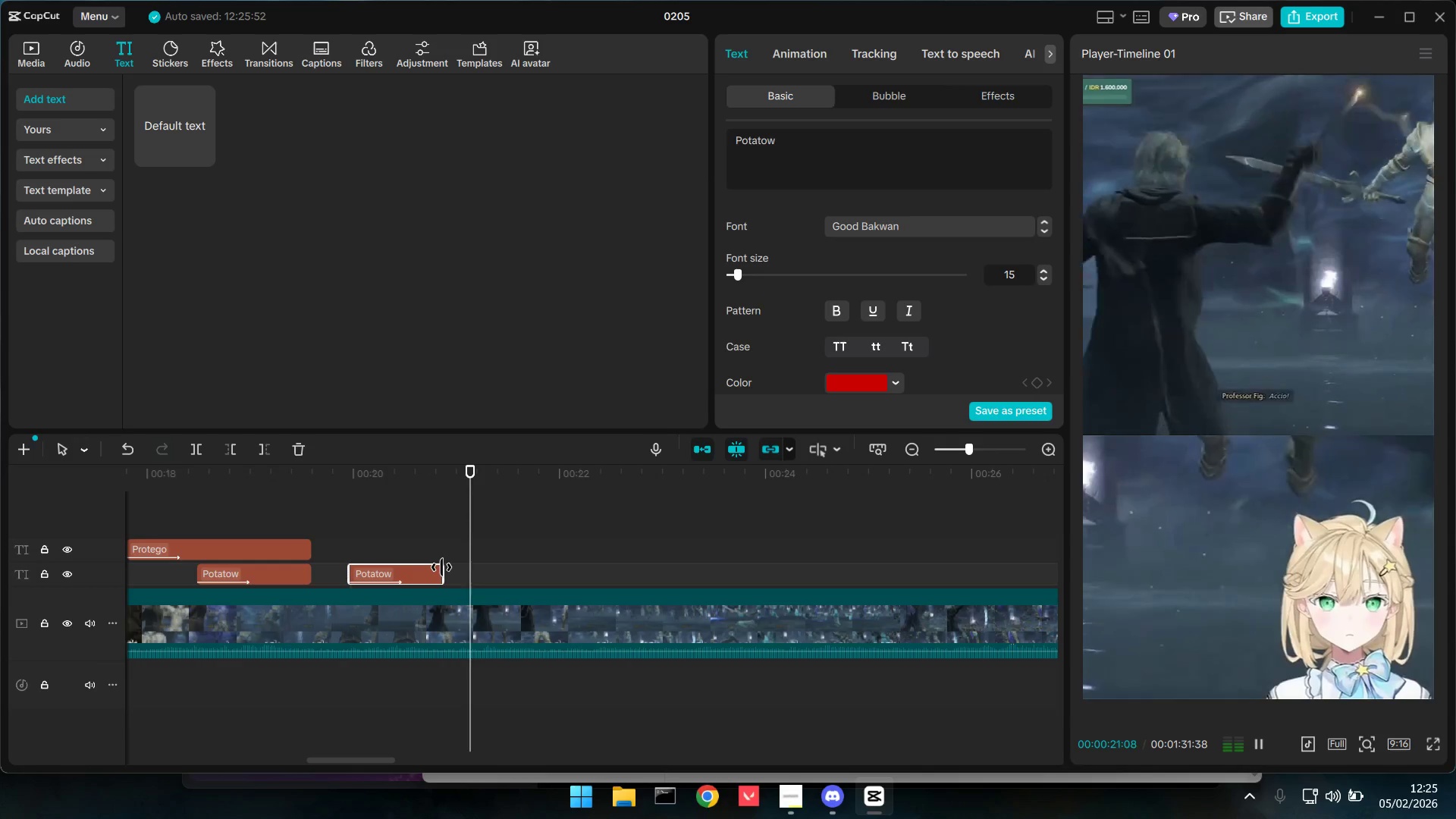 
key(Space)
 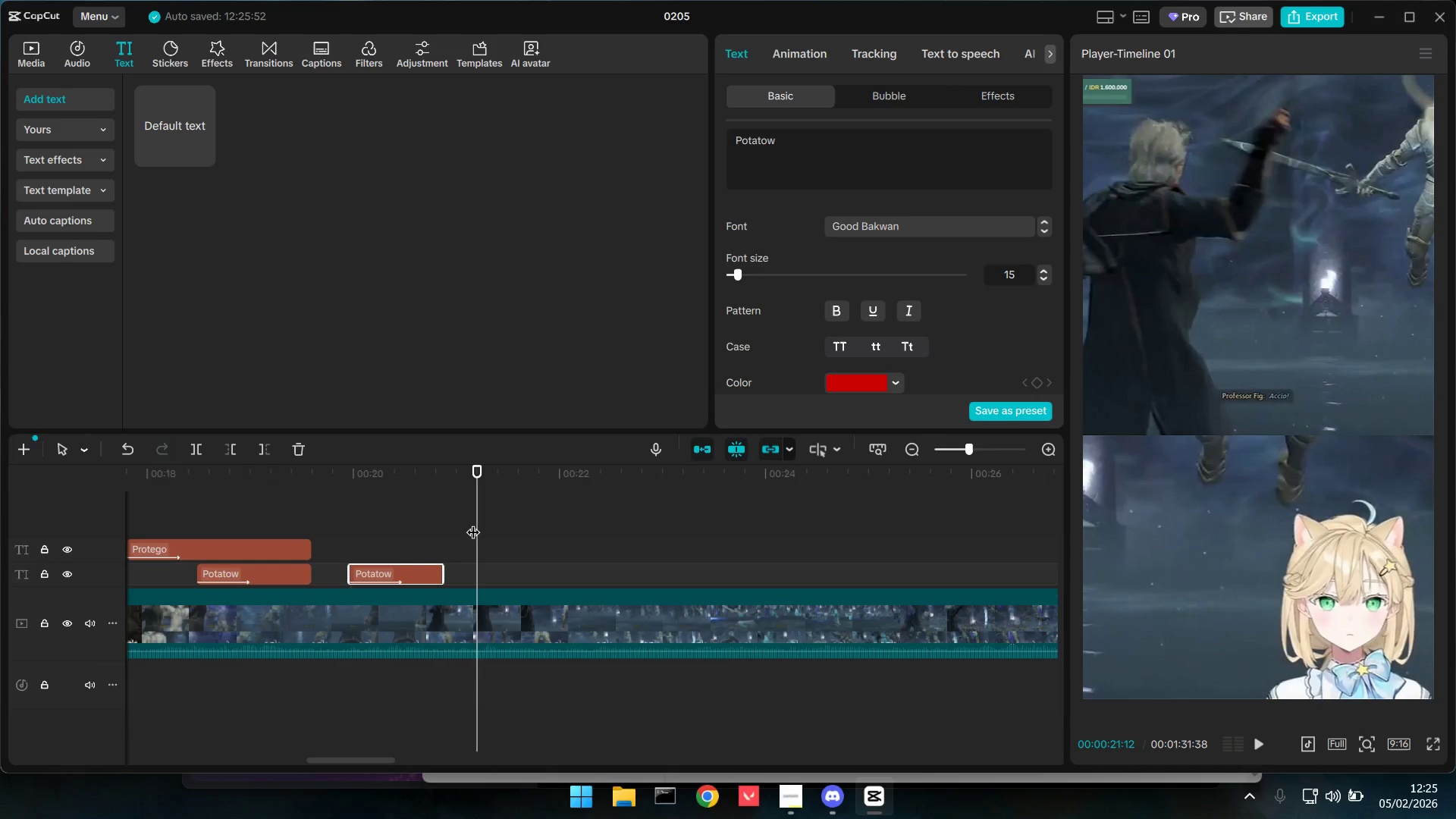 
left_click_drag(start_coordinate=[475, 521], to_coordinate=[458, 516])
 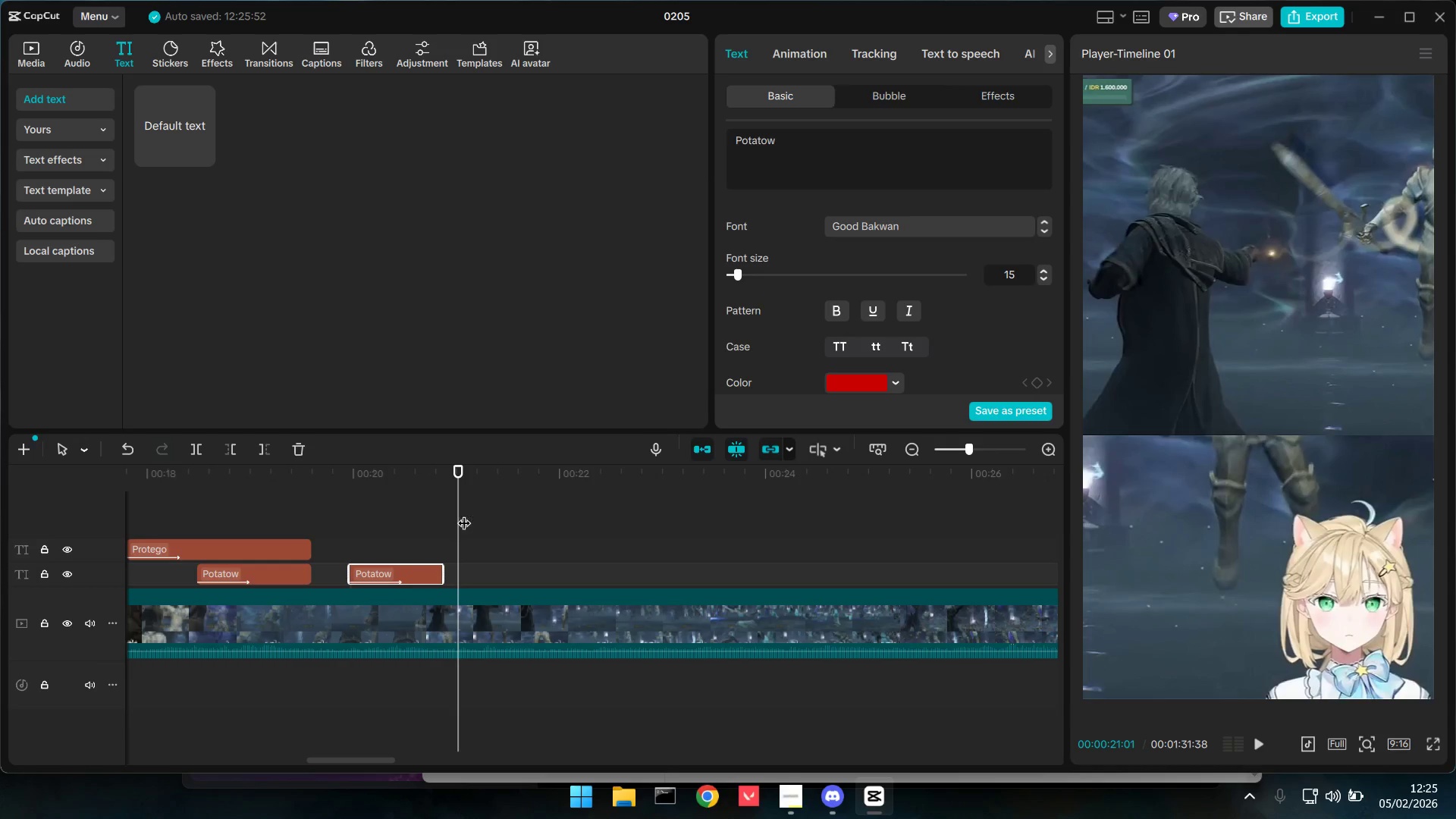 
key(Control+V)
 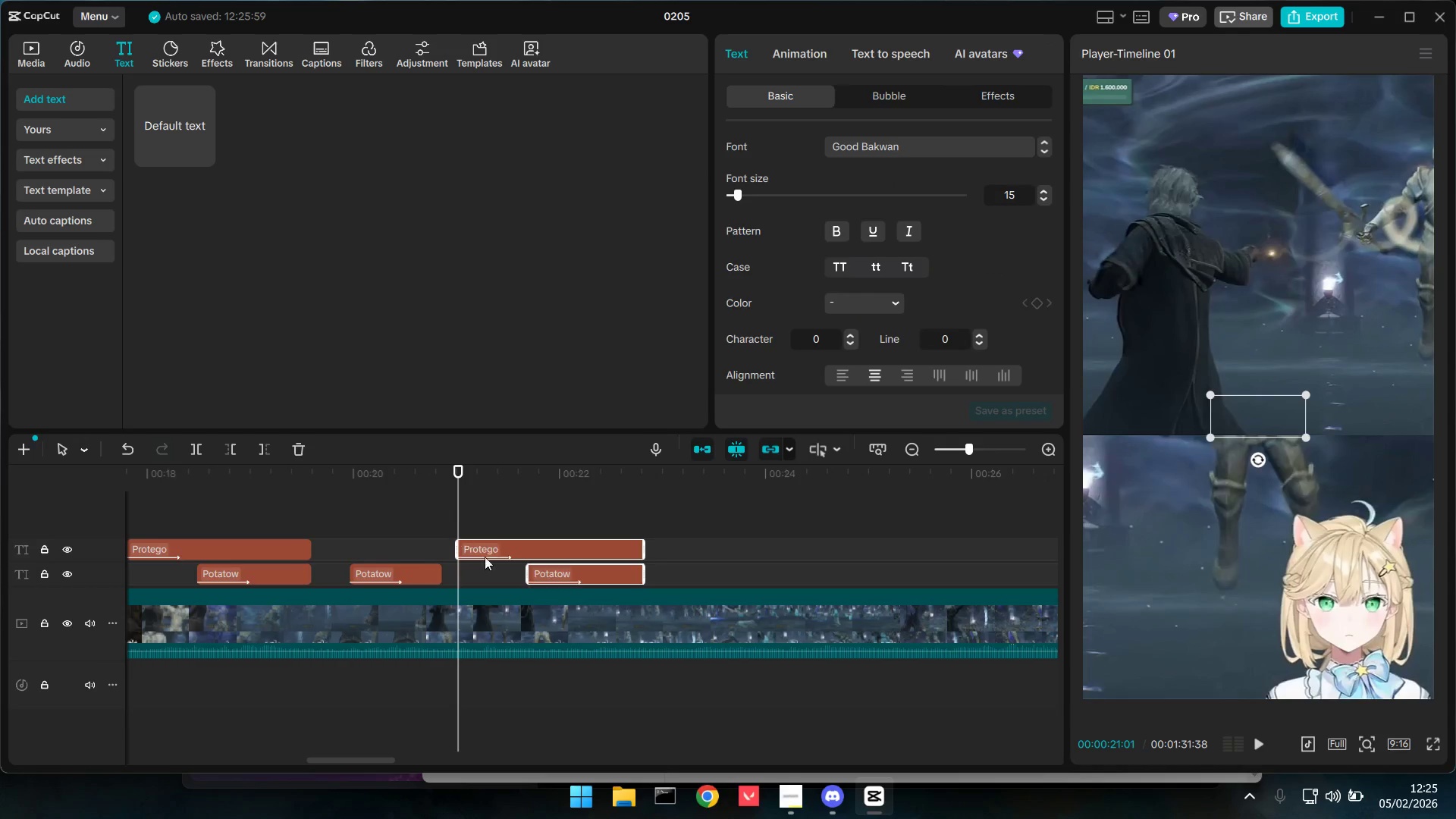 
key(Space)
 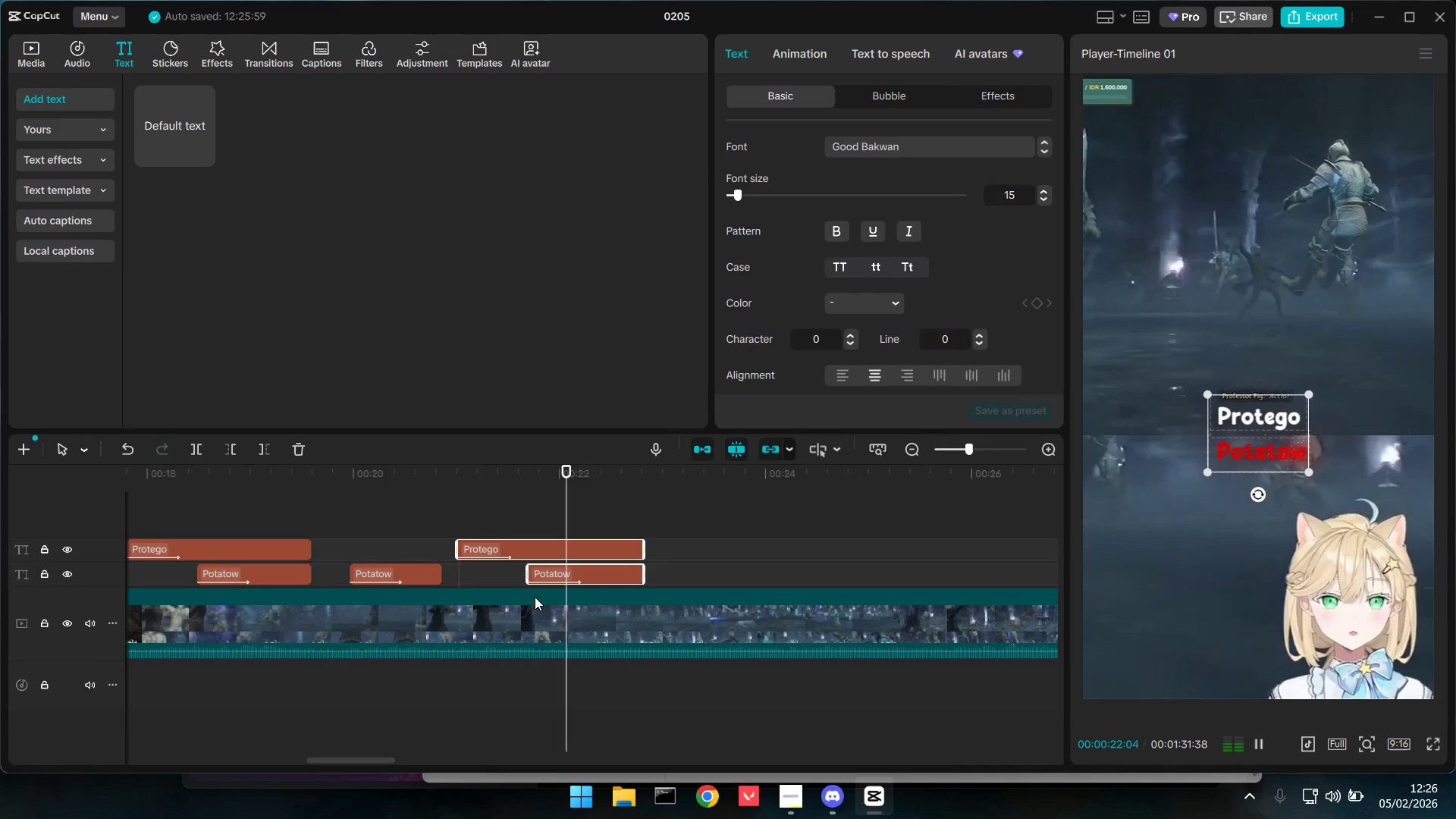 
key(Space)
 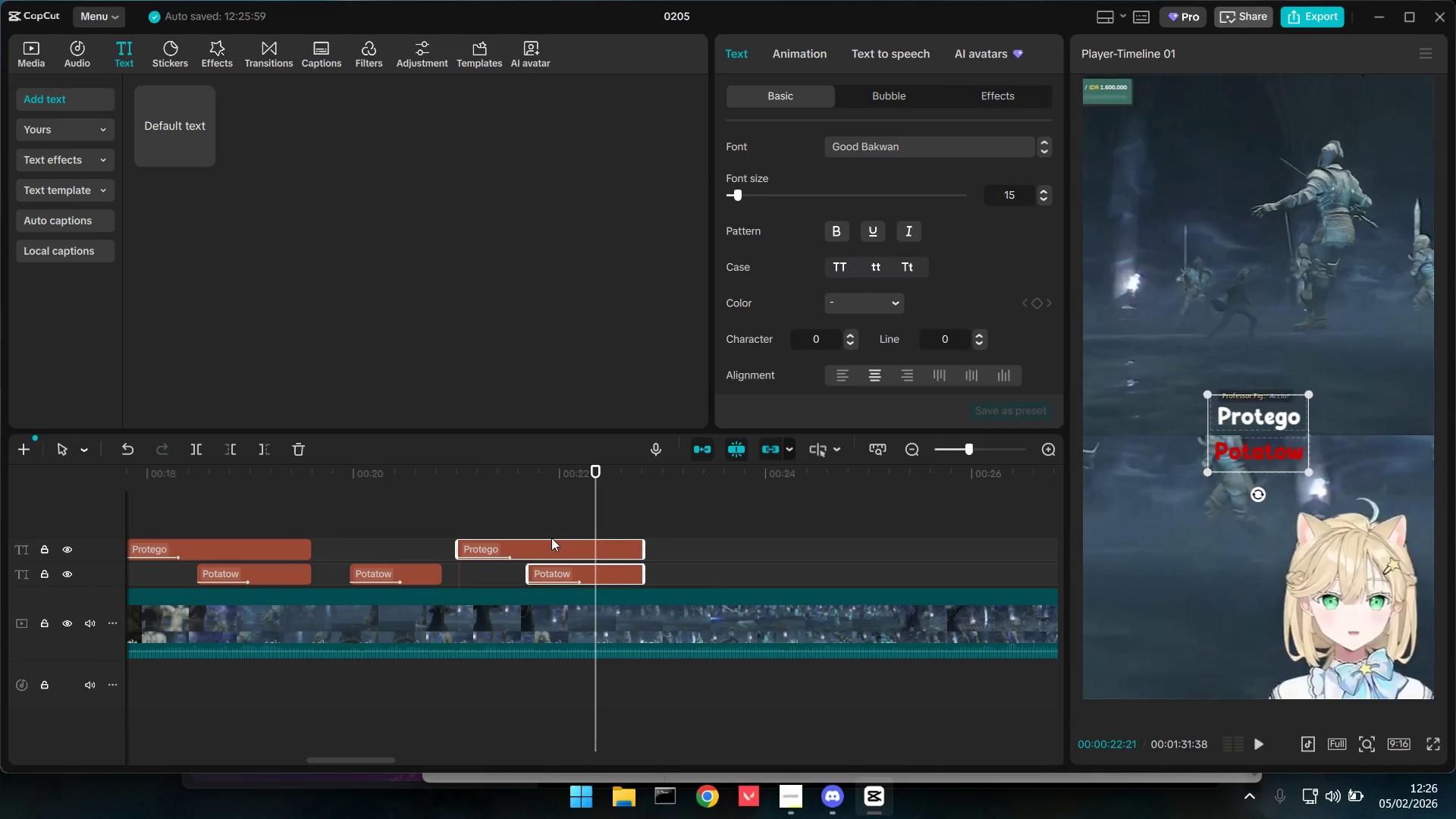 
left_click([551, 538])
 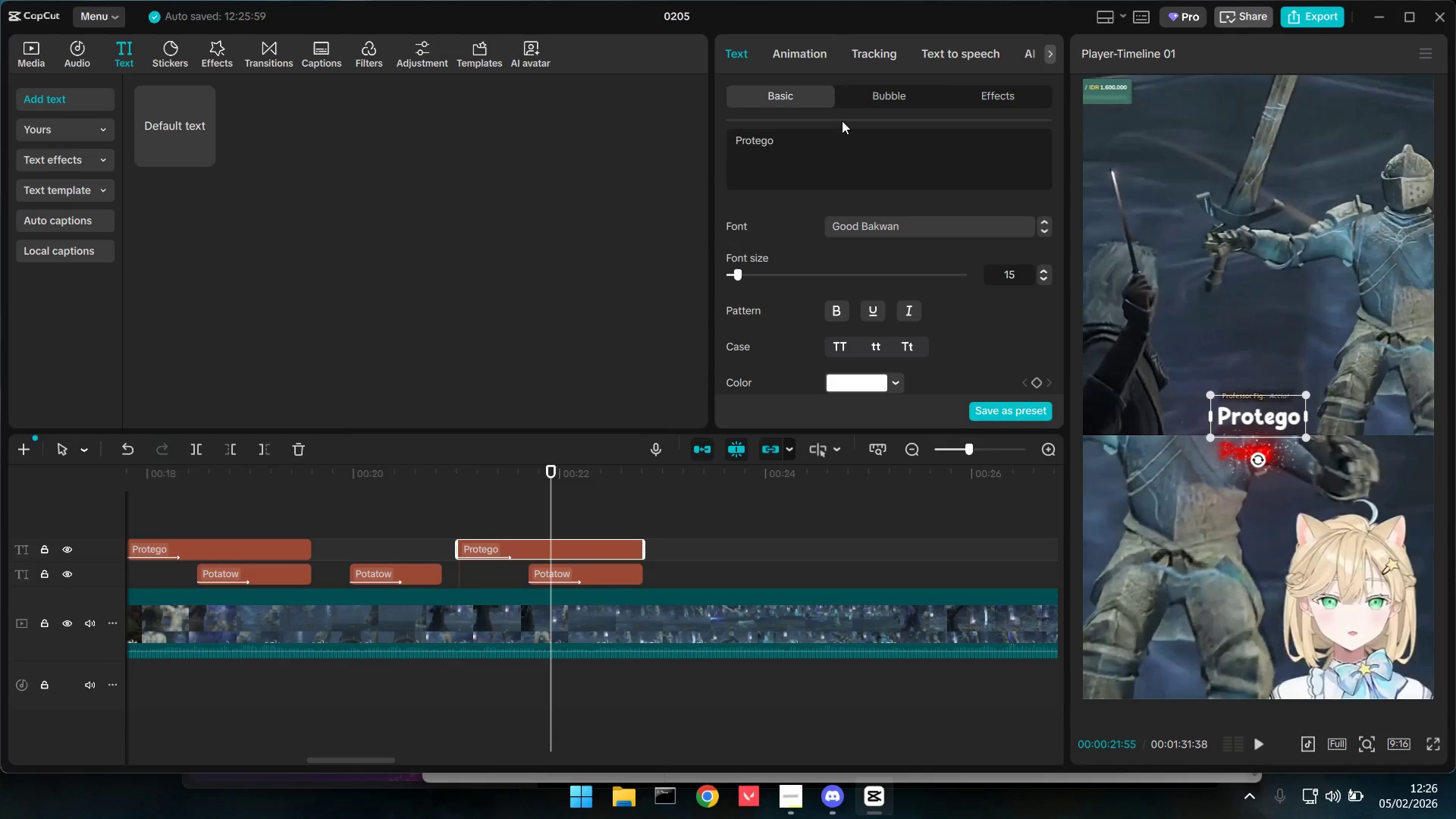 
left_click_drag(start_coordinate=[804, 143], to_coordinate=[589, 143])
 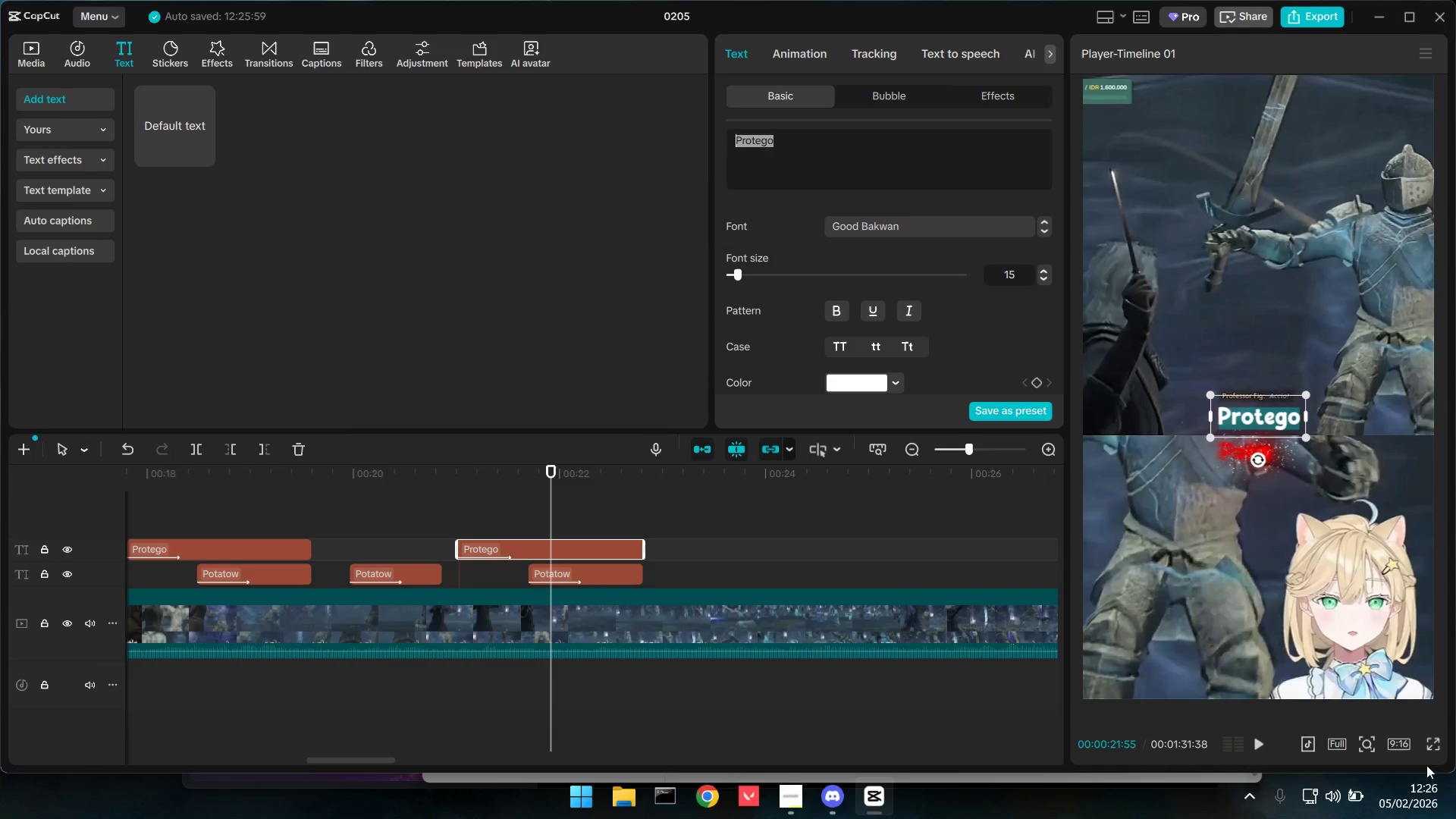 
left_click([1429, 743])
 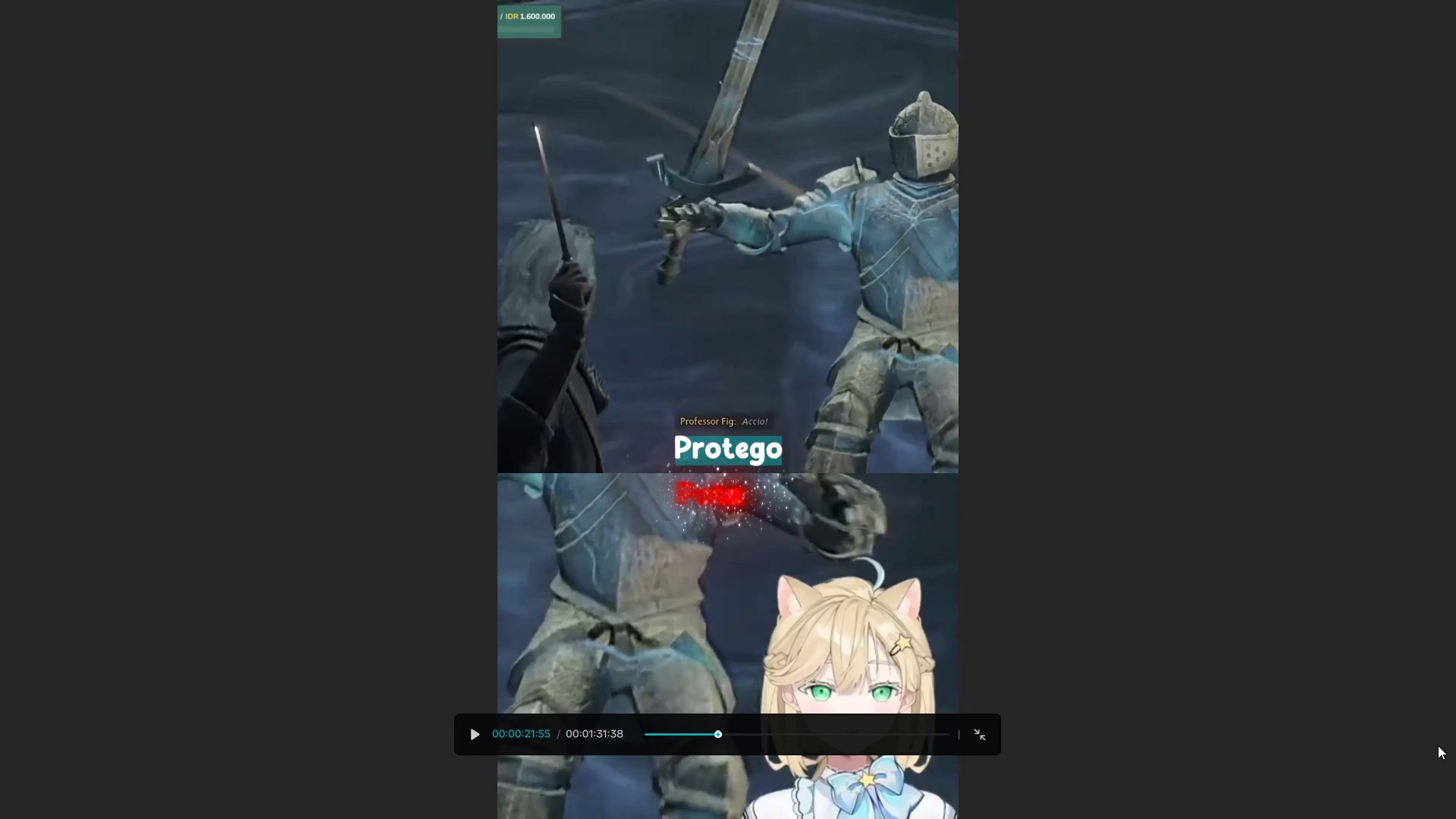 
key(Escape)
 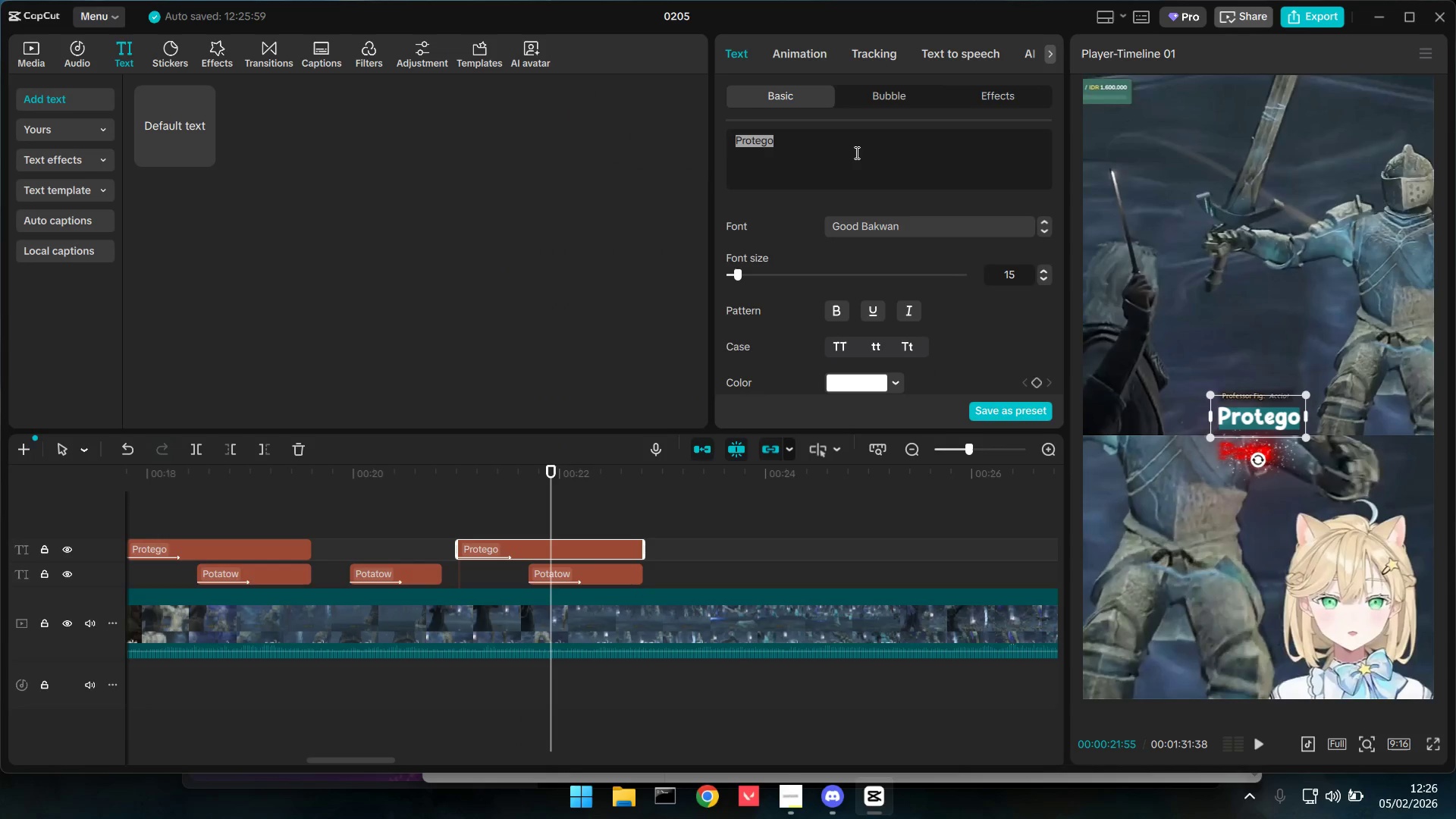 
type(Accio)
 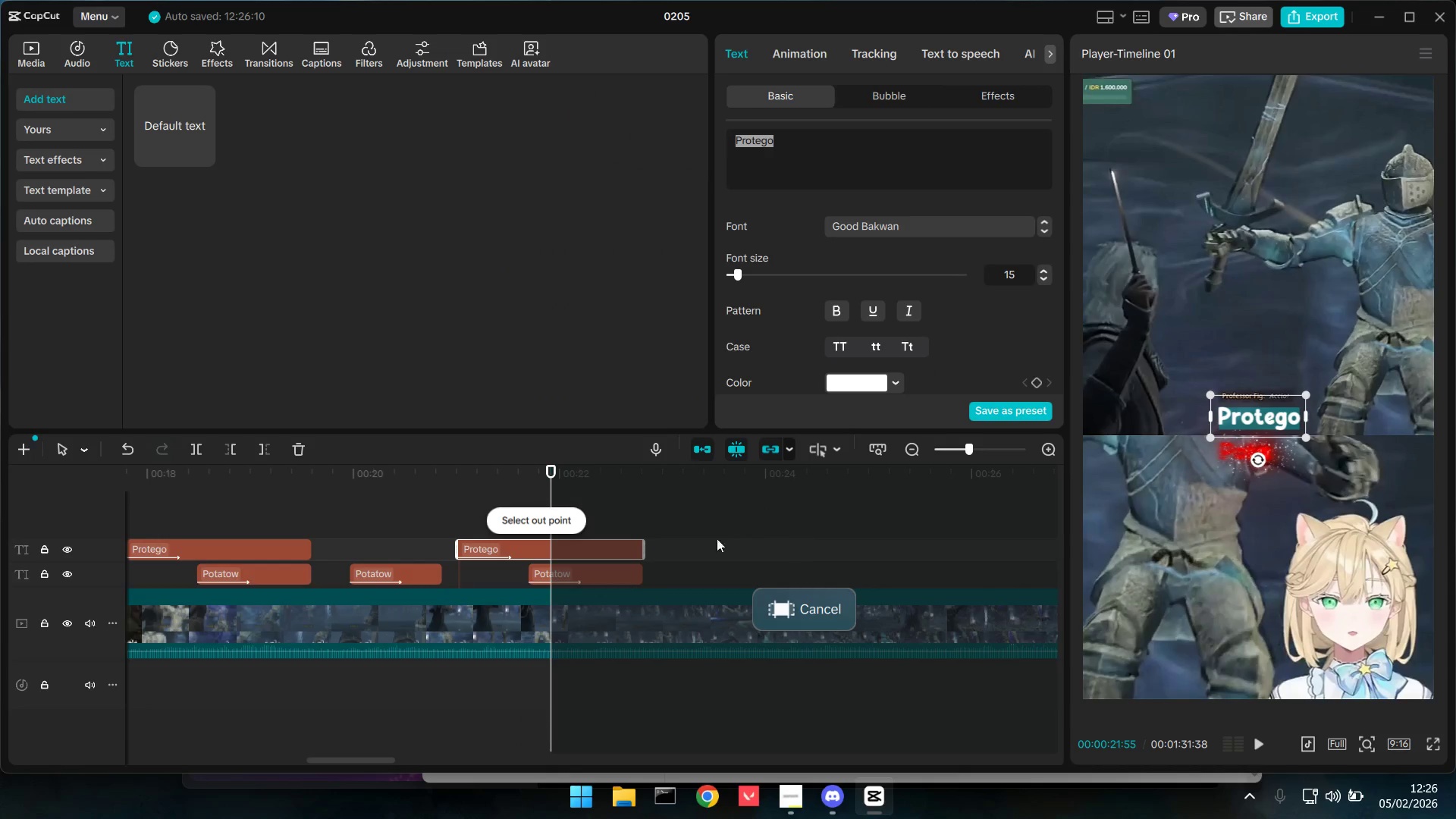 
left_click([817, 608])
 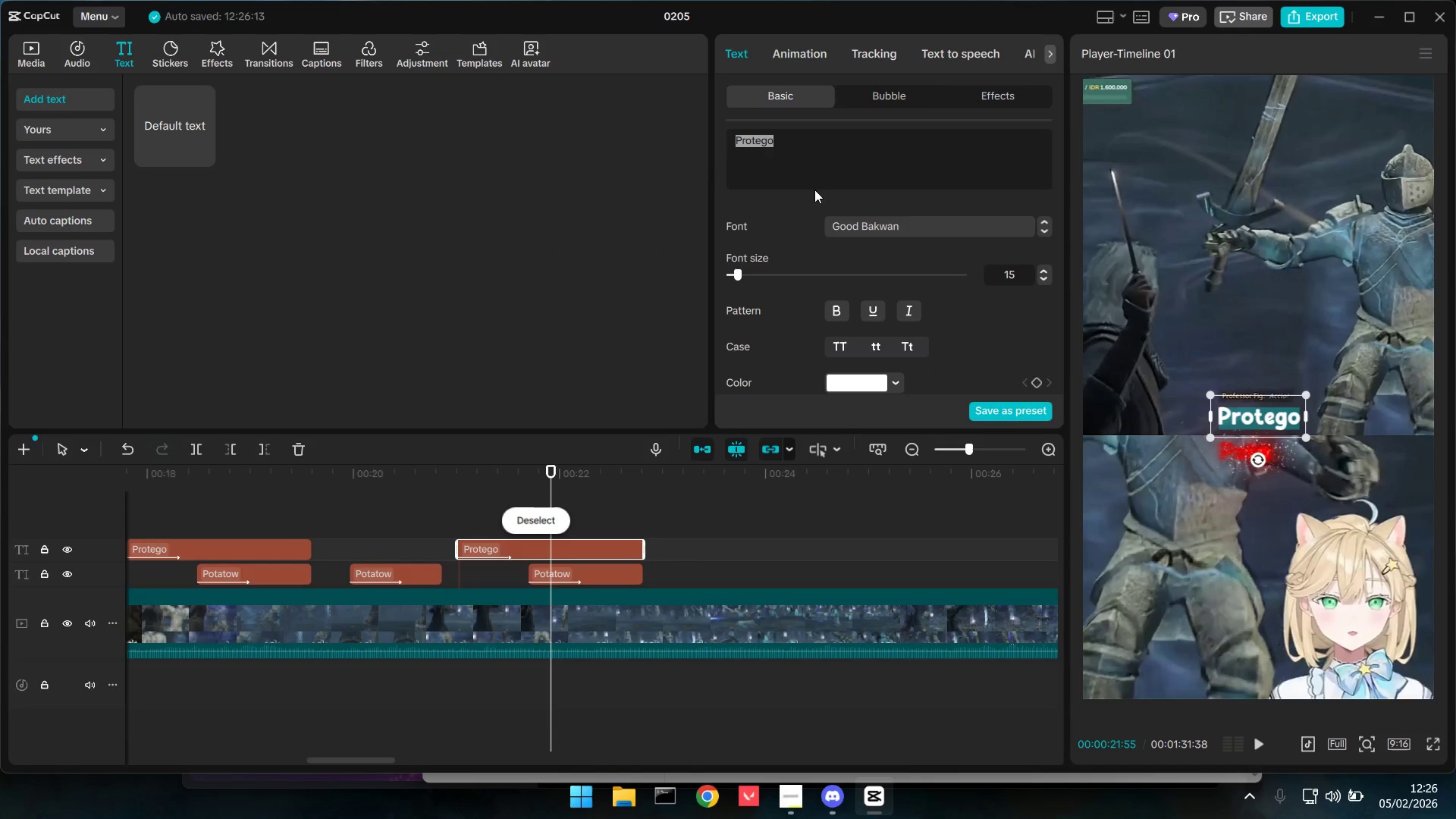 
left_click_drag(start_coordinate=[827, 139], to_coordinate=[610, 132])
 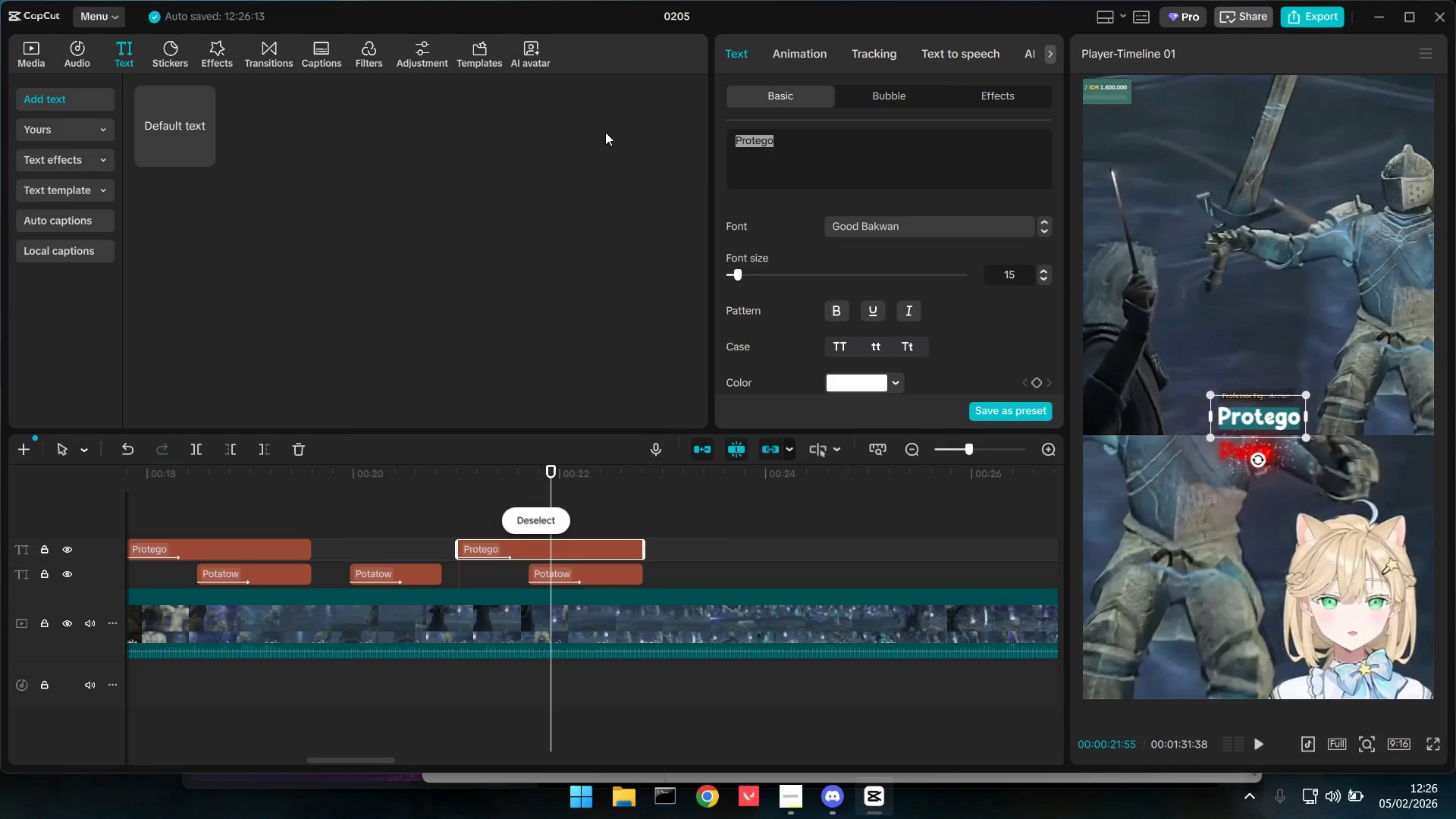 
type(Accio)
 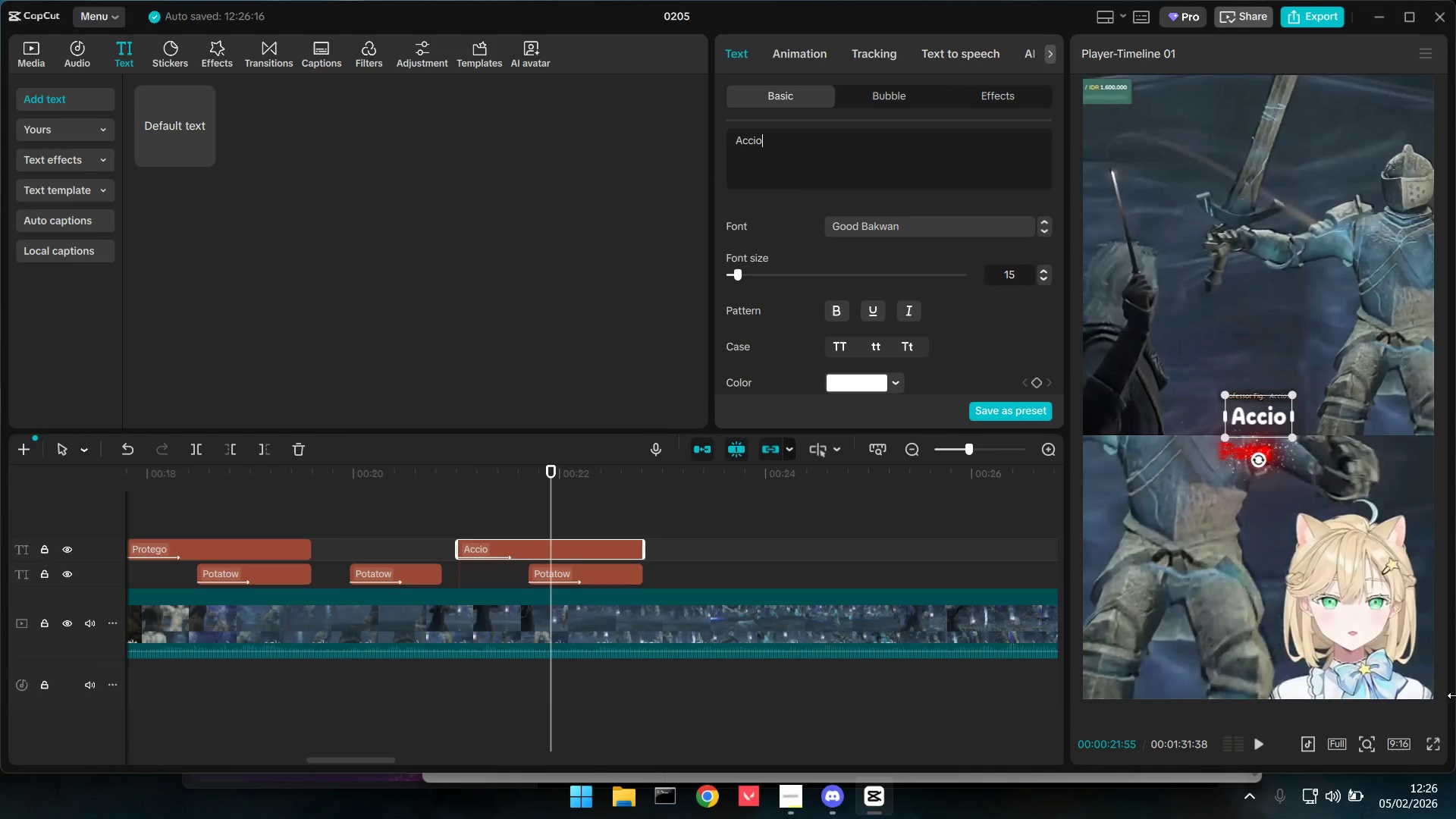 
left_click([1429, 752])
 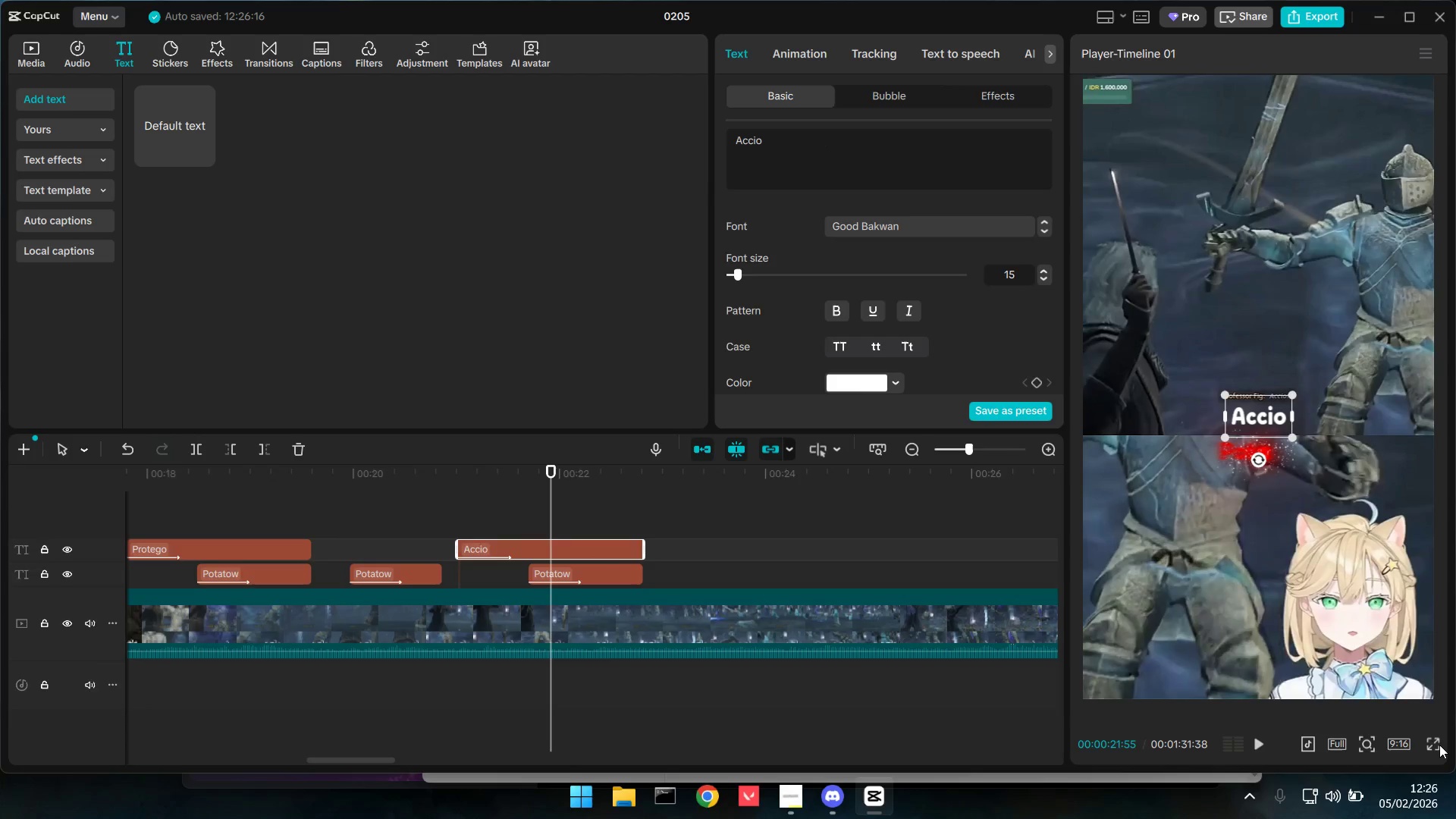 
double_click([1439, 745])
 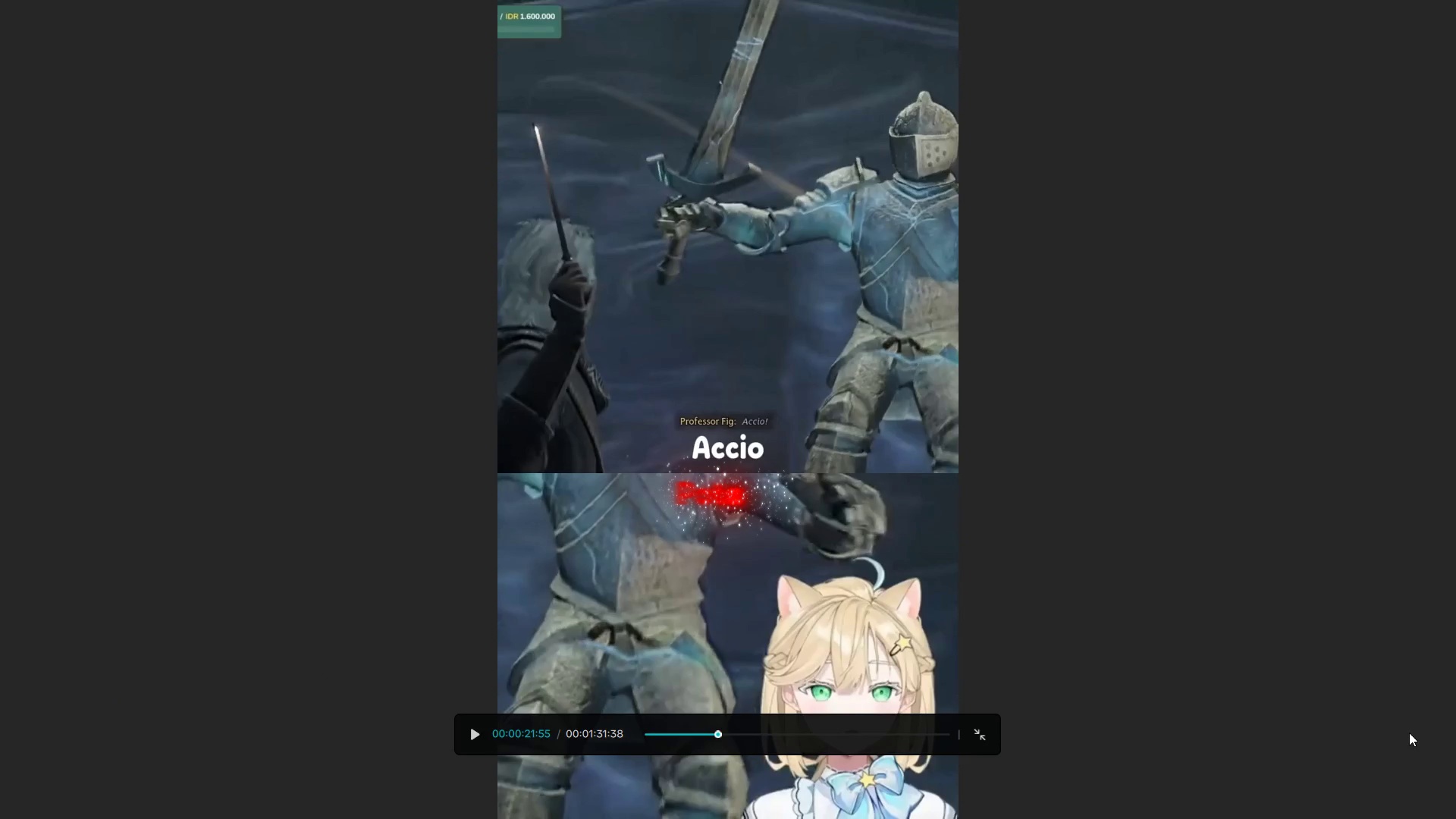 
key(Escape)
 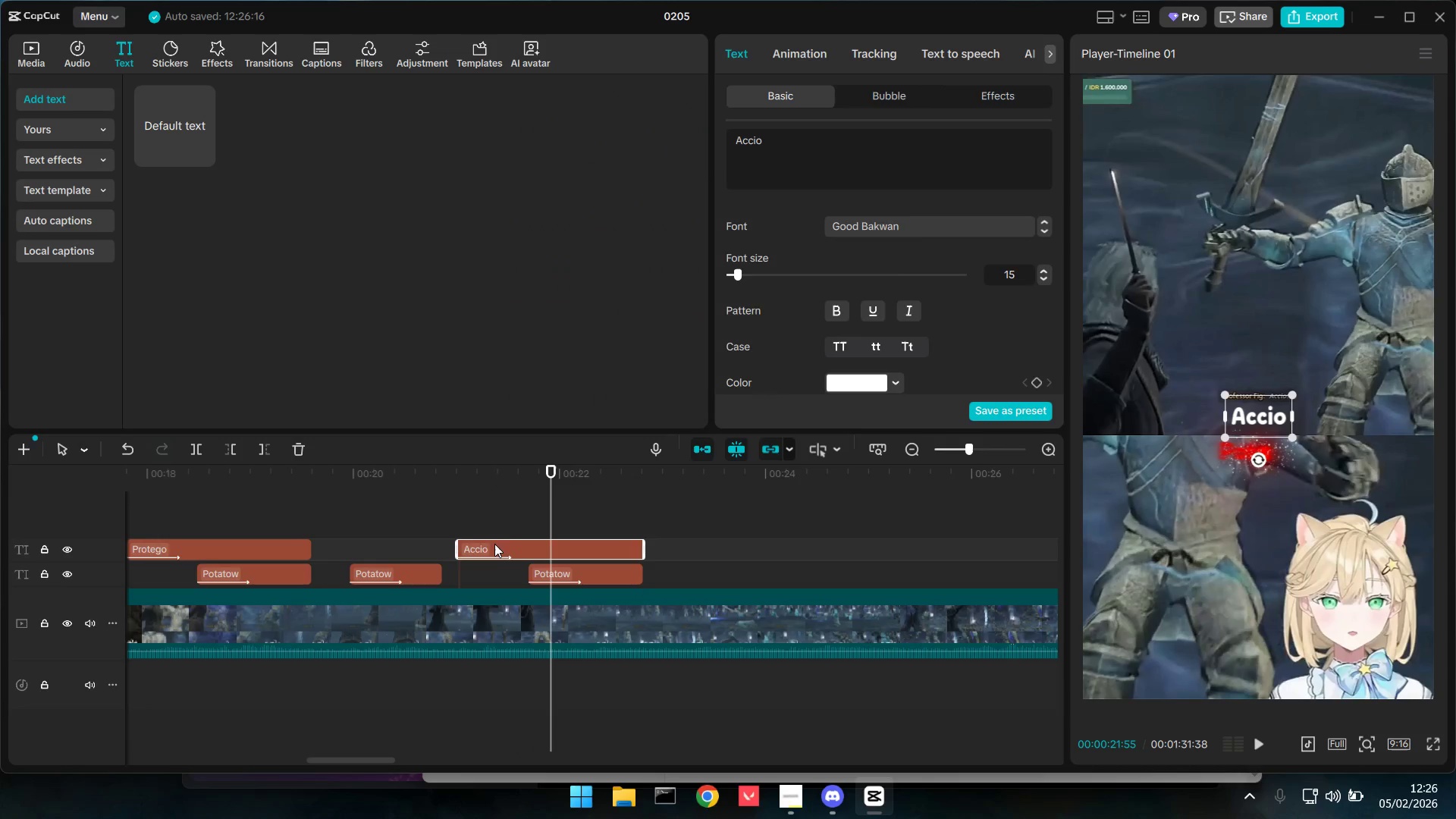 
left_click([491, 520])
 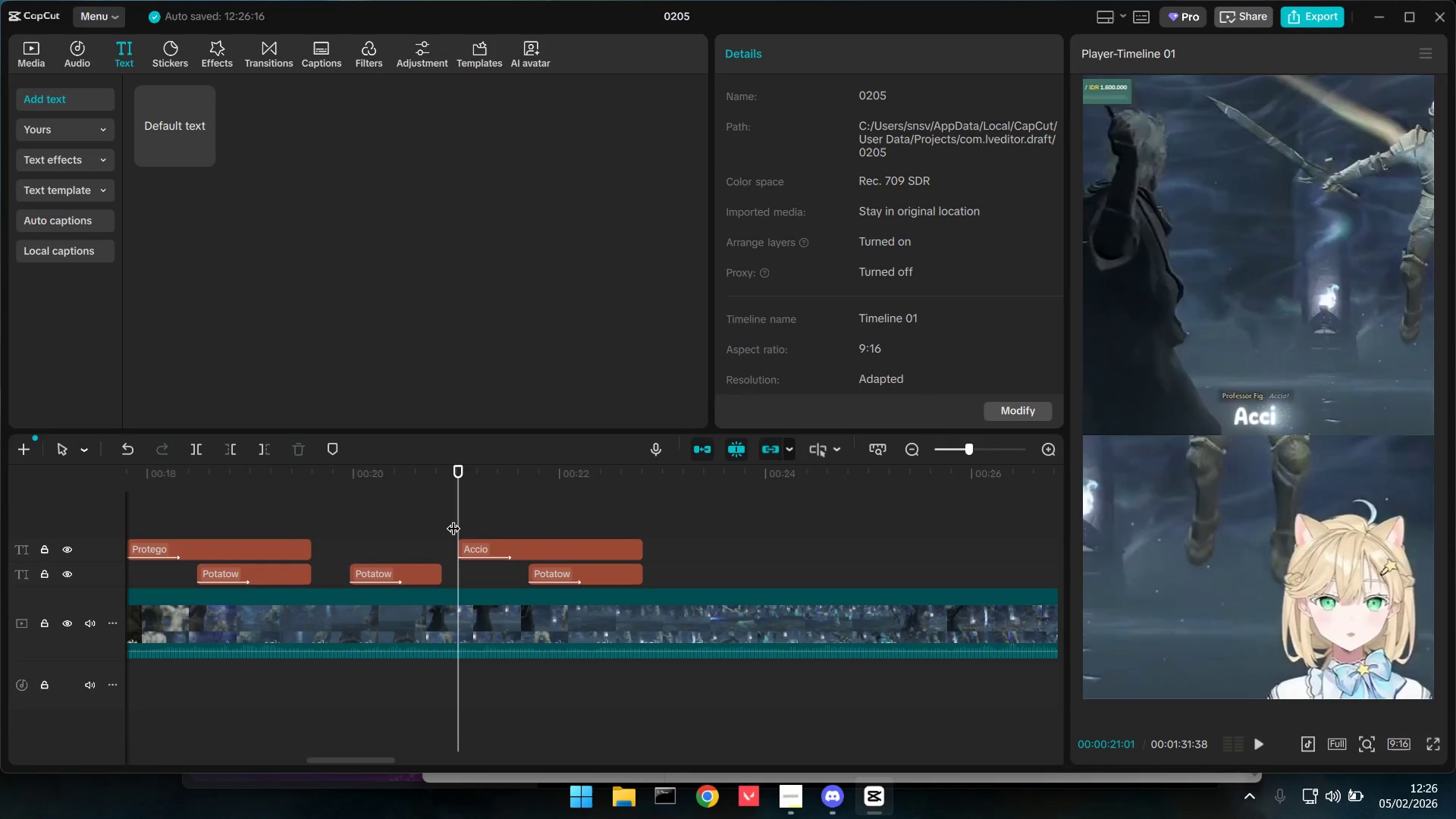 
key(Space)
 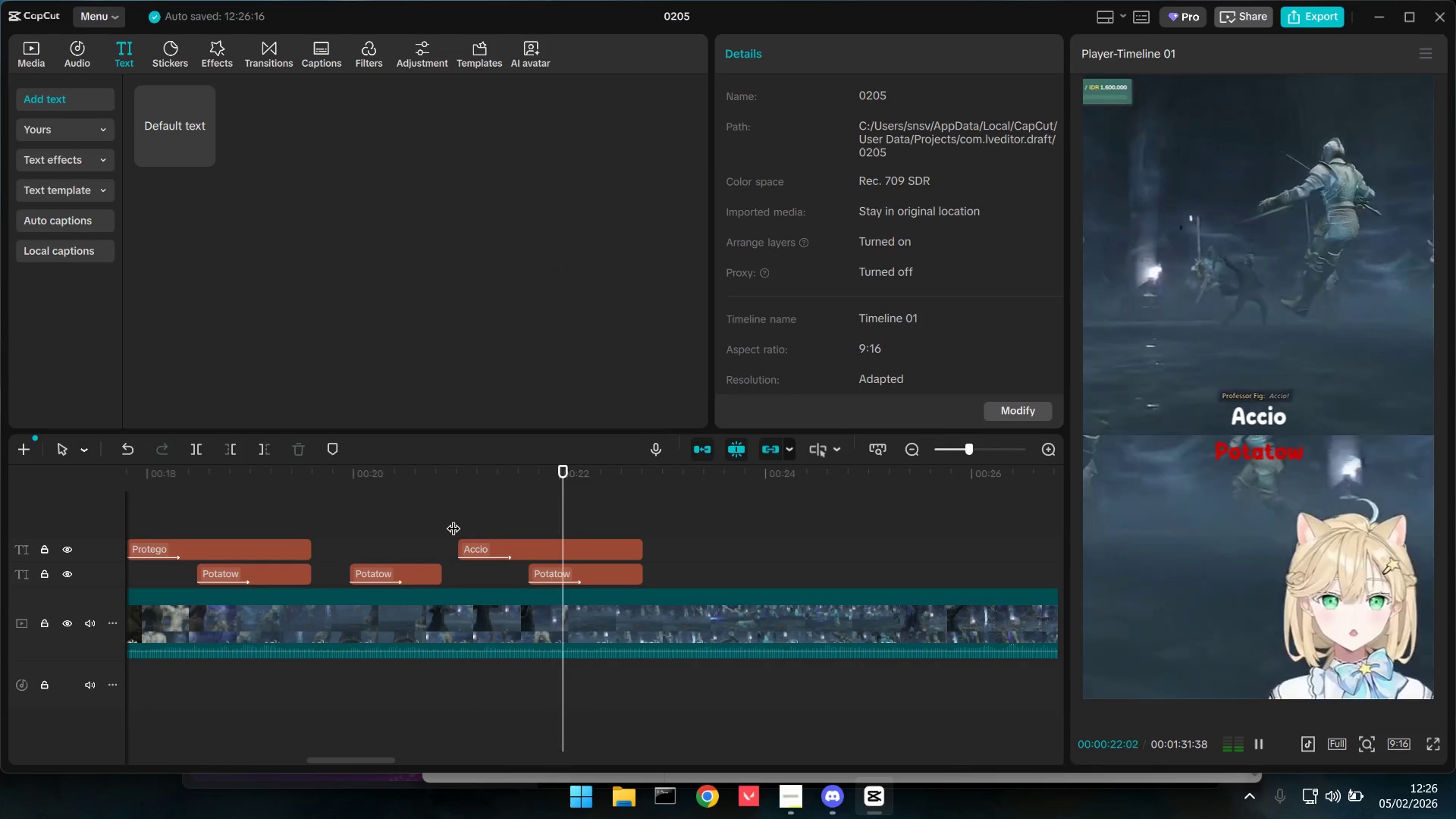 
key(Space)
 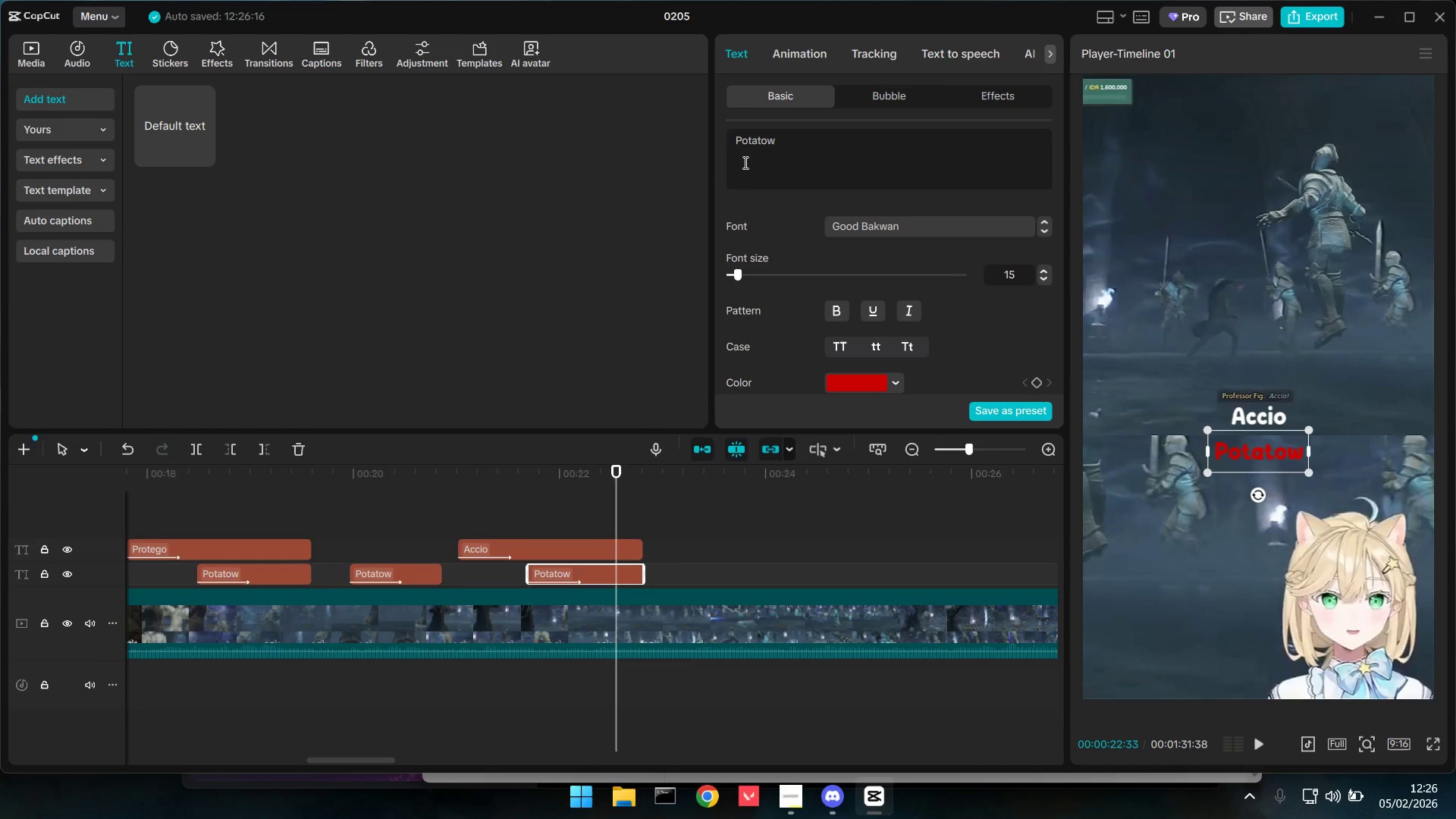 
left_click_drag(start_coordinate=[826, 142], to_coordinate=[628, 132])
 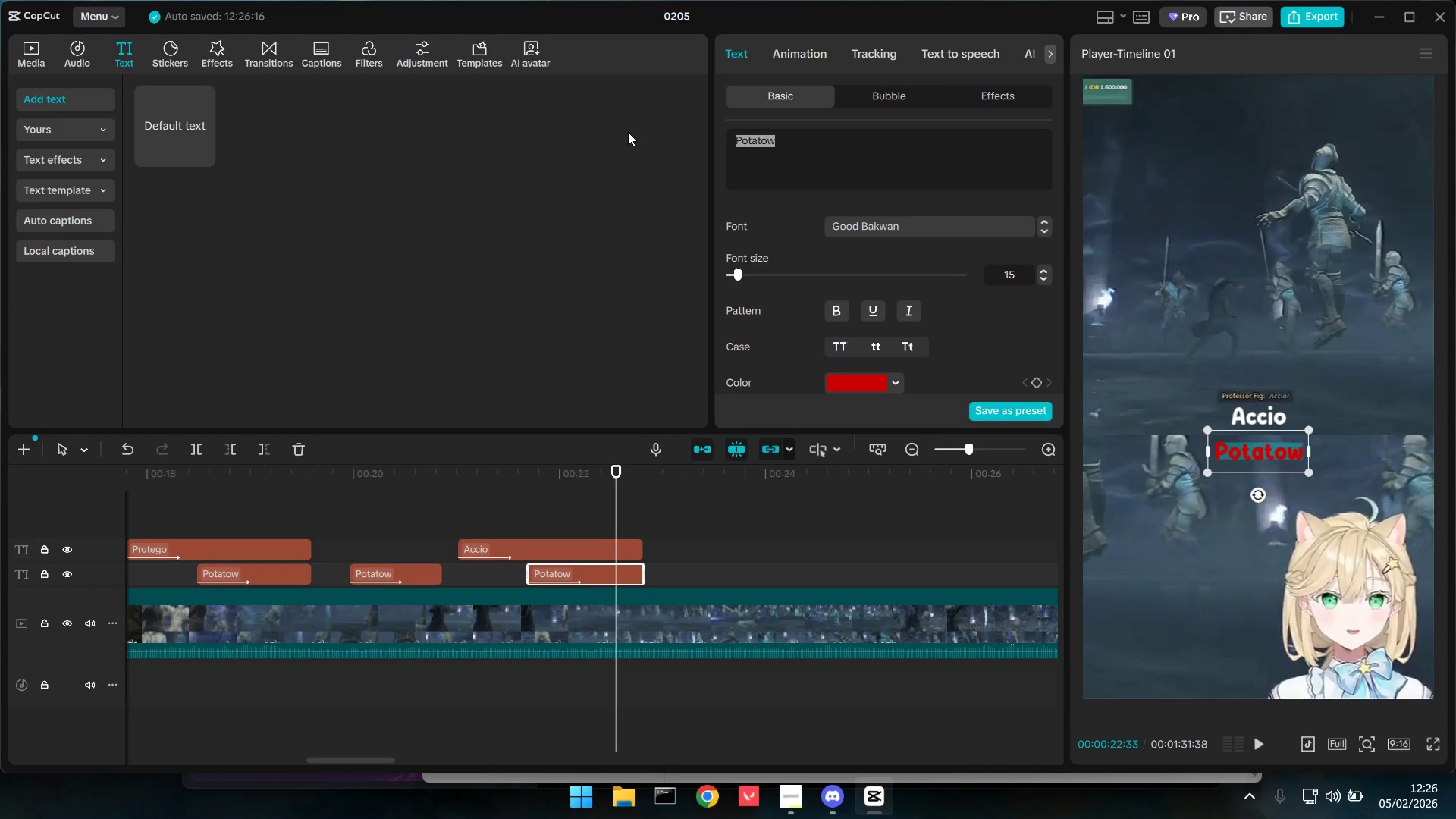 
type(akiyoww)
 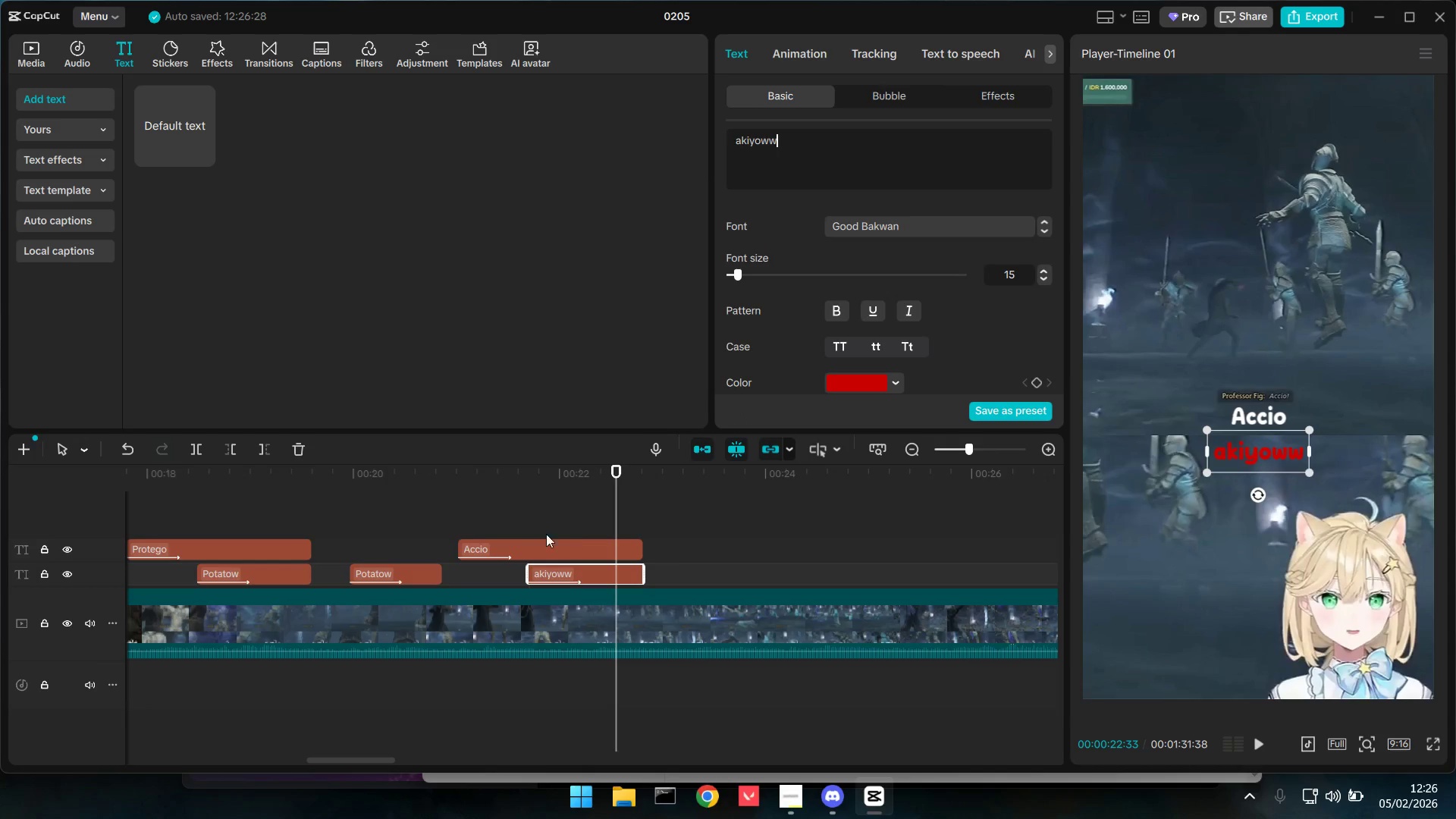 
left_click([430, 513])
 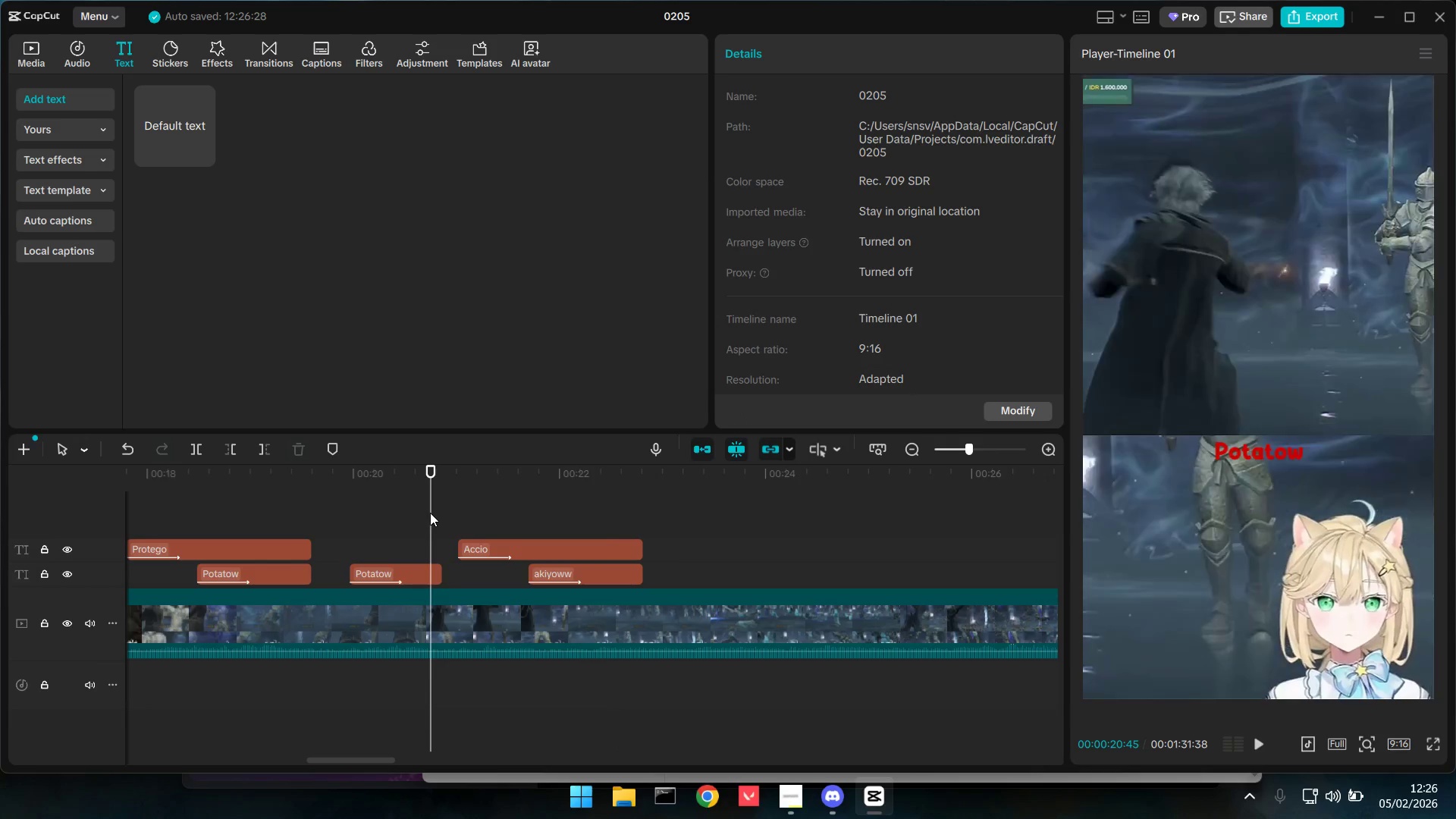 
key(Space)
 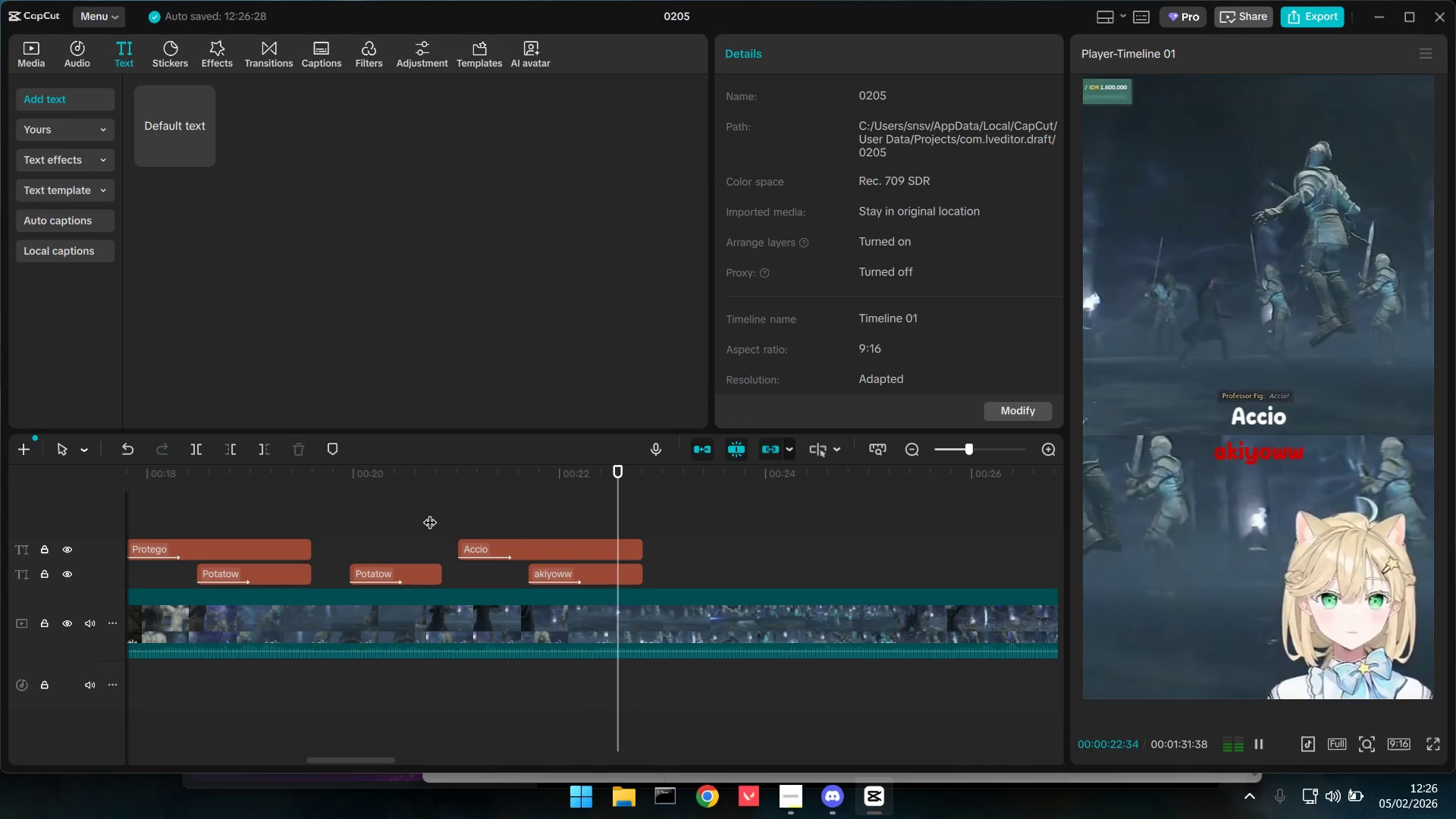 
key(Space)
 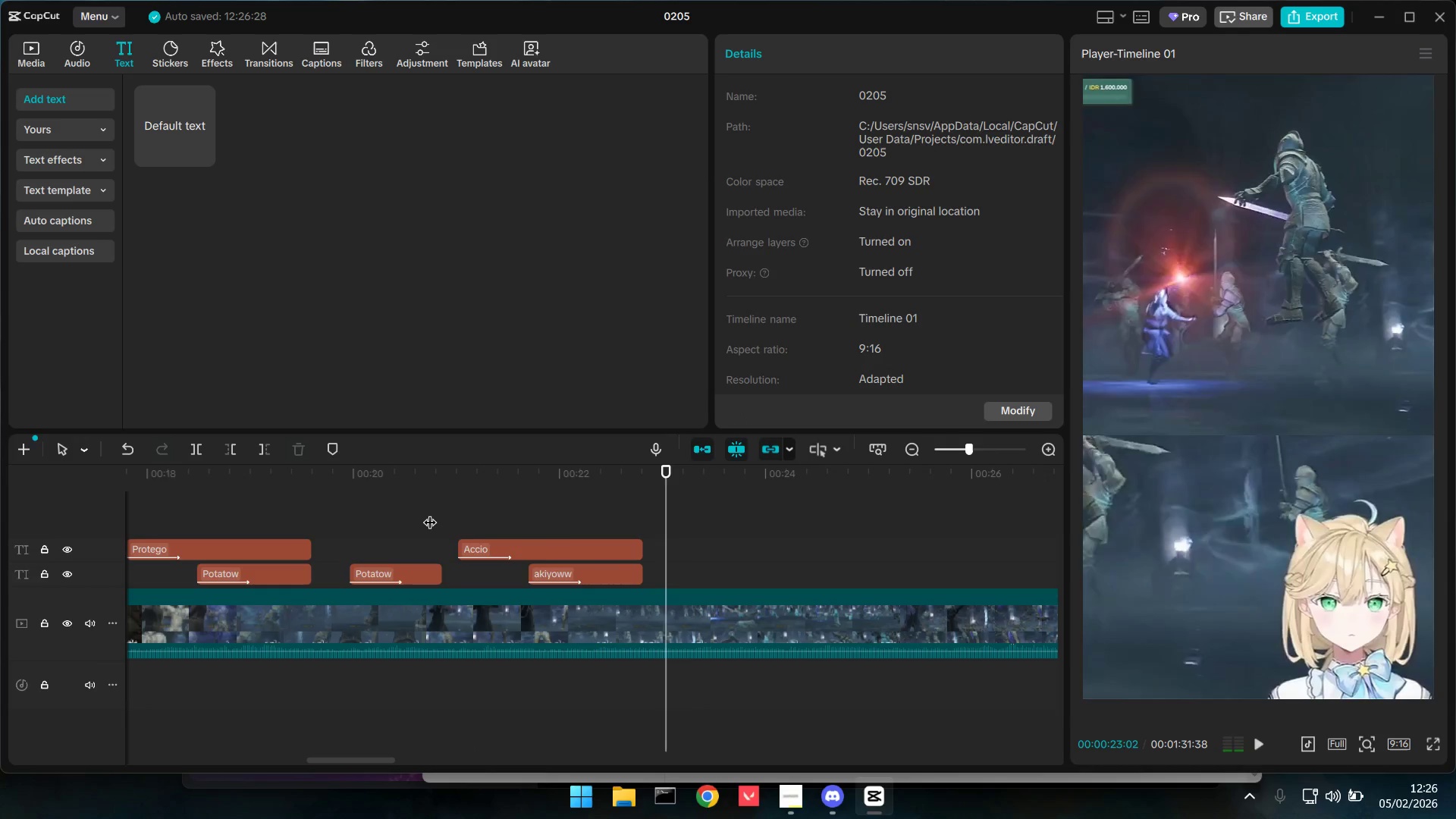 
key(Space)
 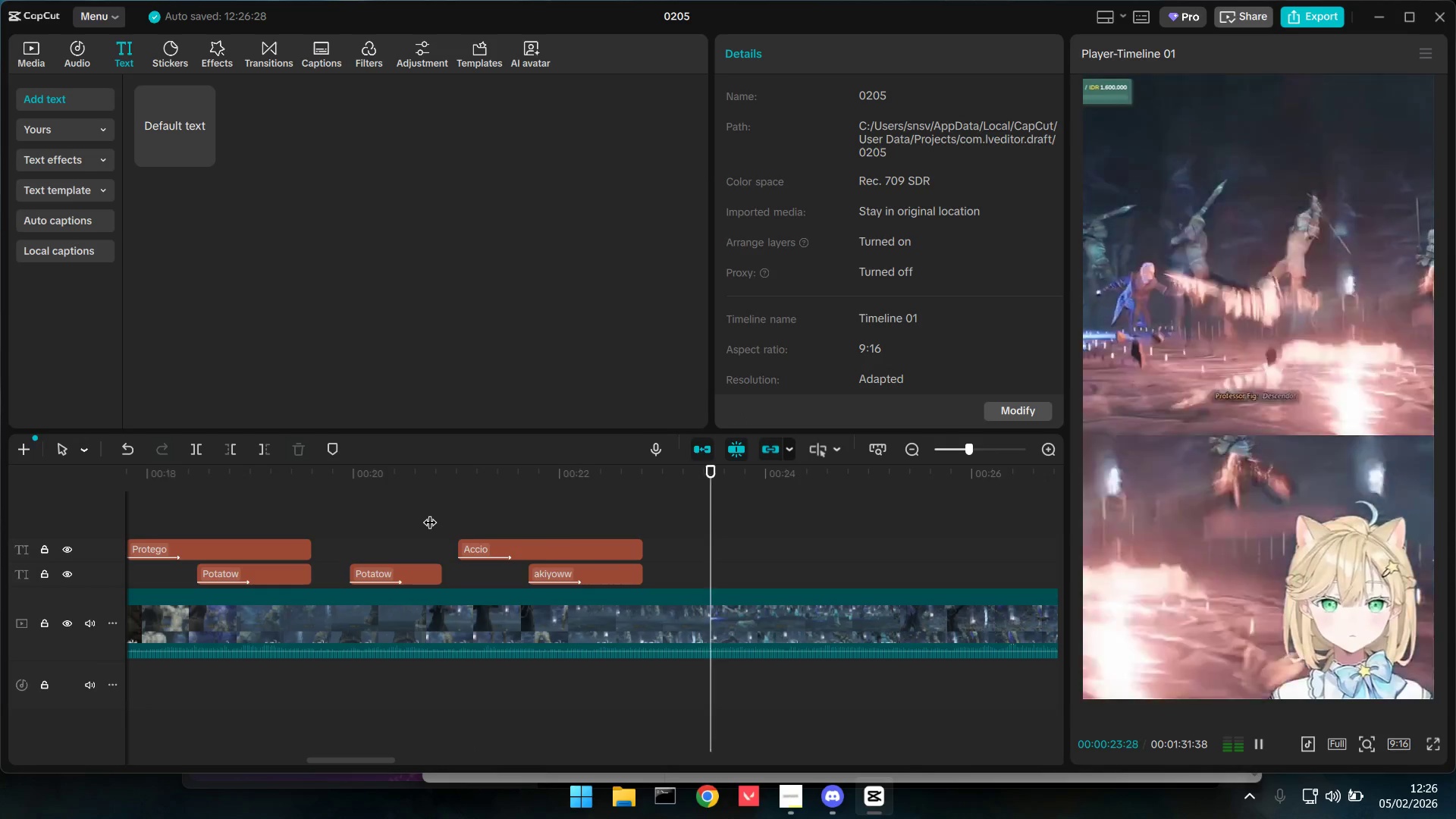 
key(Space)
 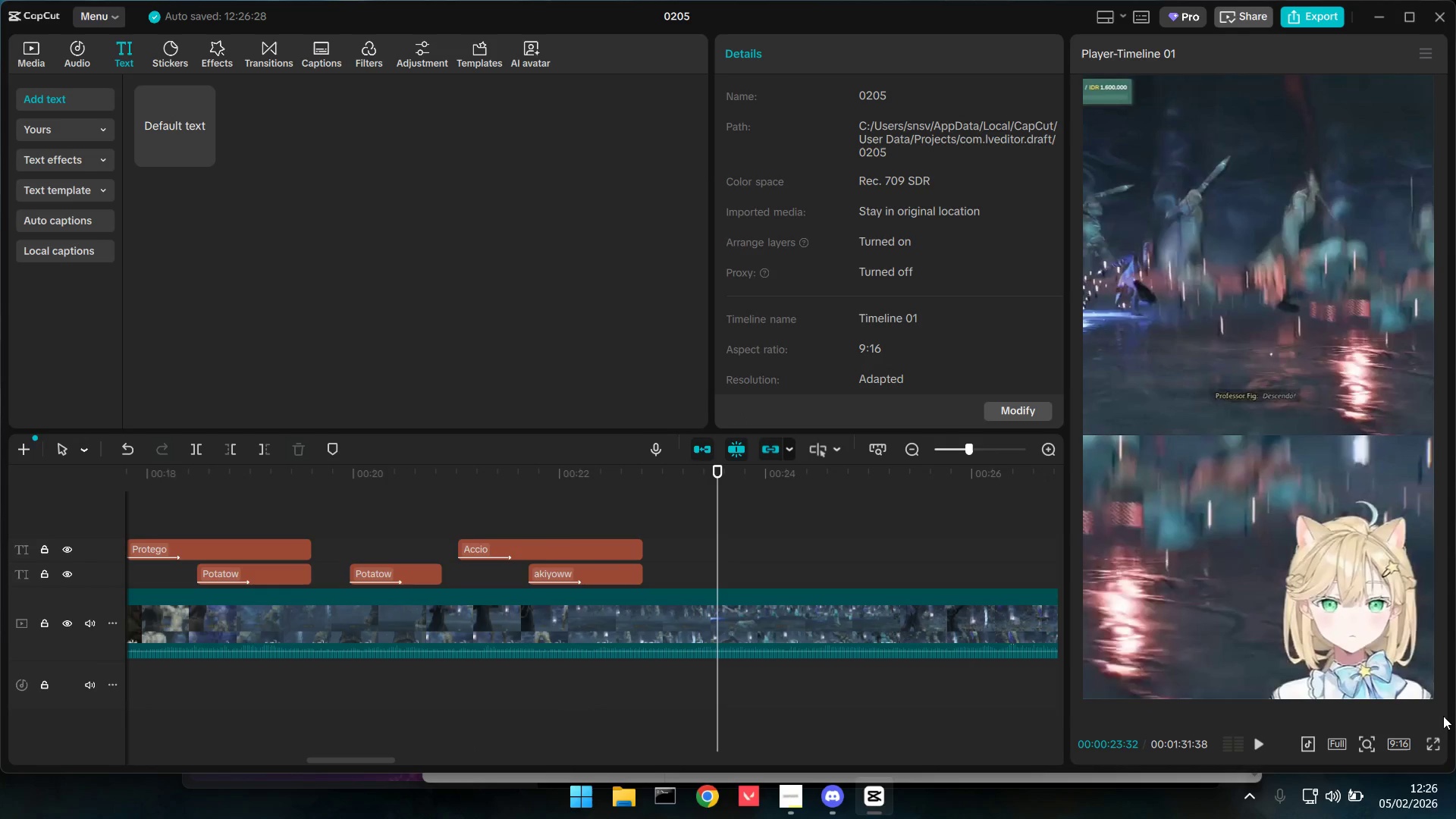 
left_click([1431, 748])
 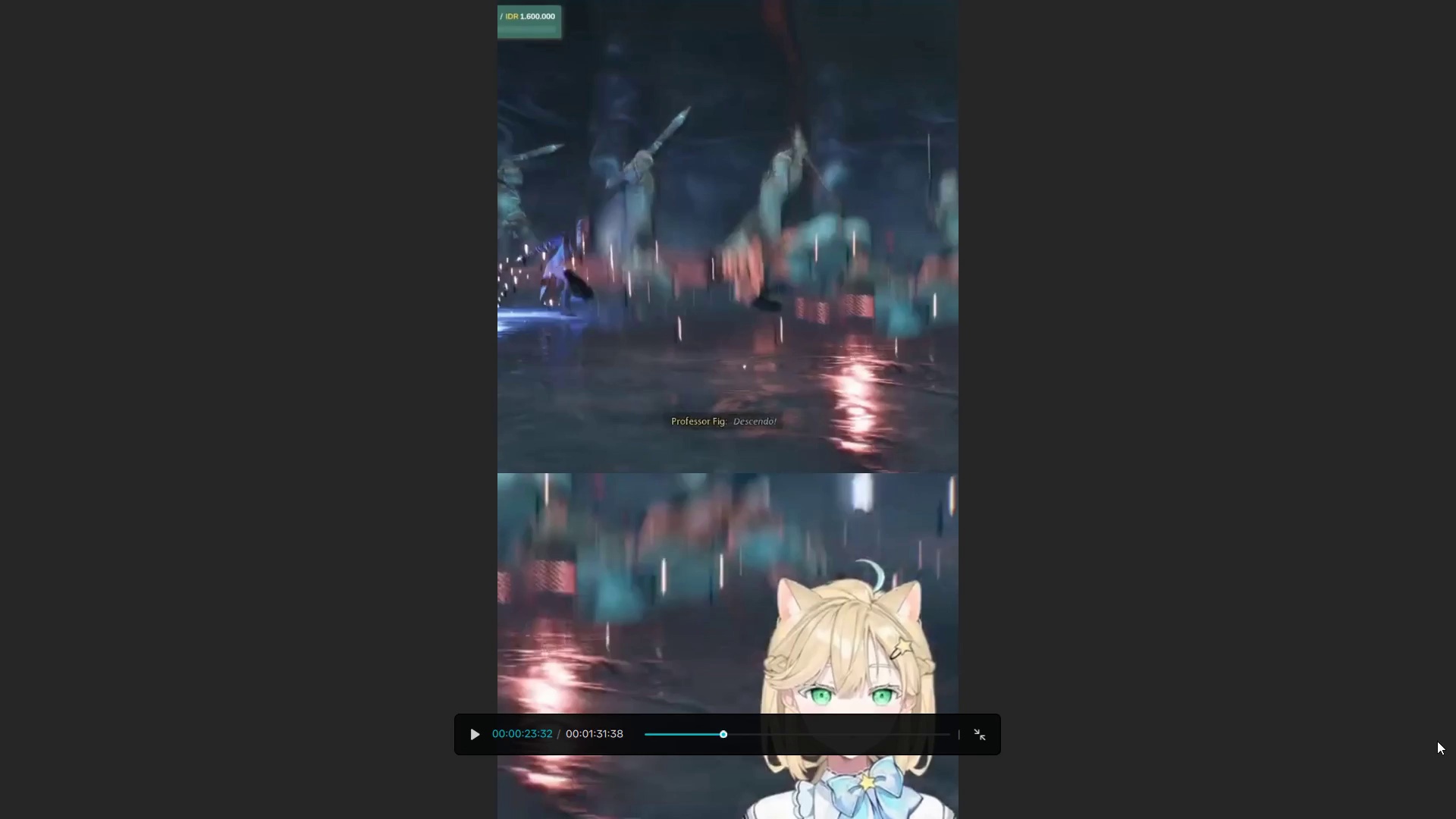 
key(Escape)
 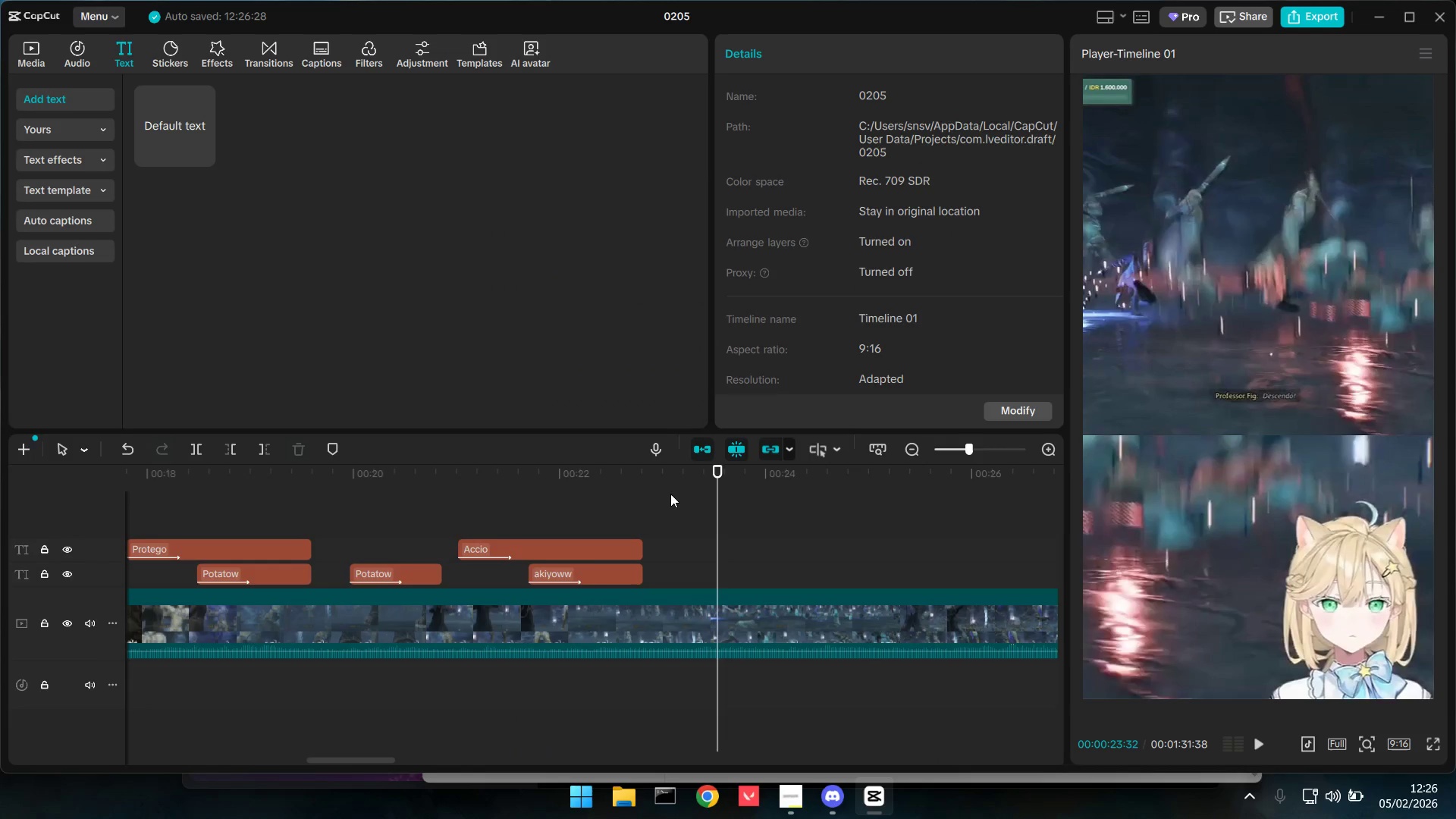 
left_click([668, 489])
 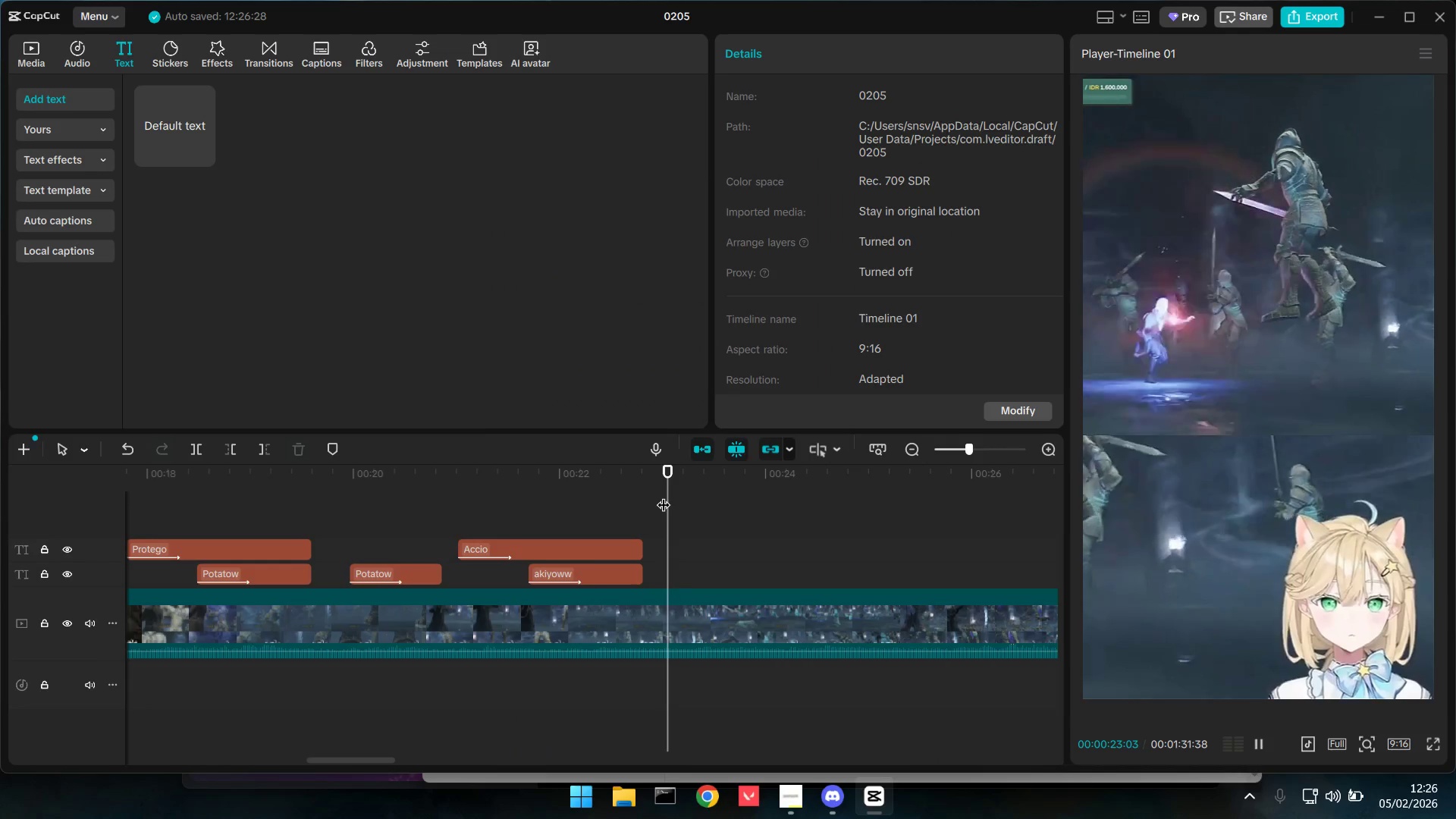 
key(Space)
 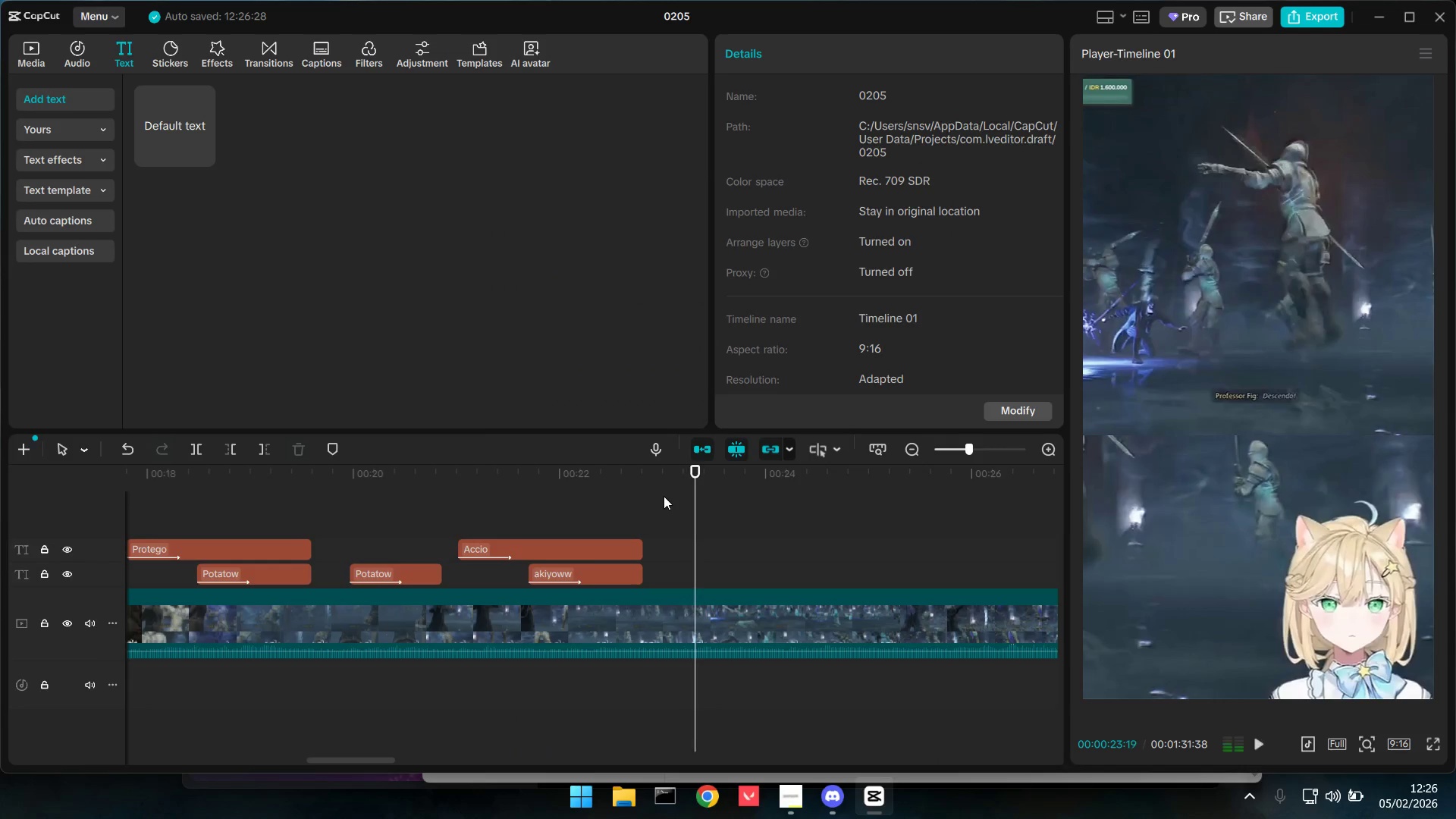 
key(Space)
 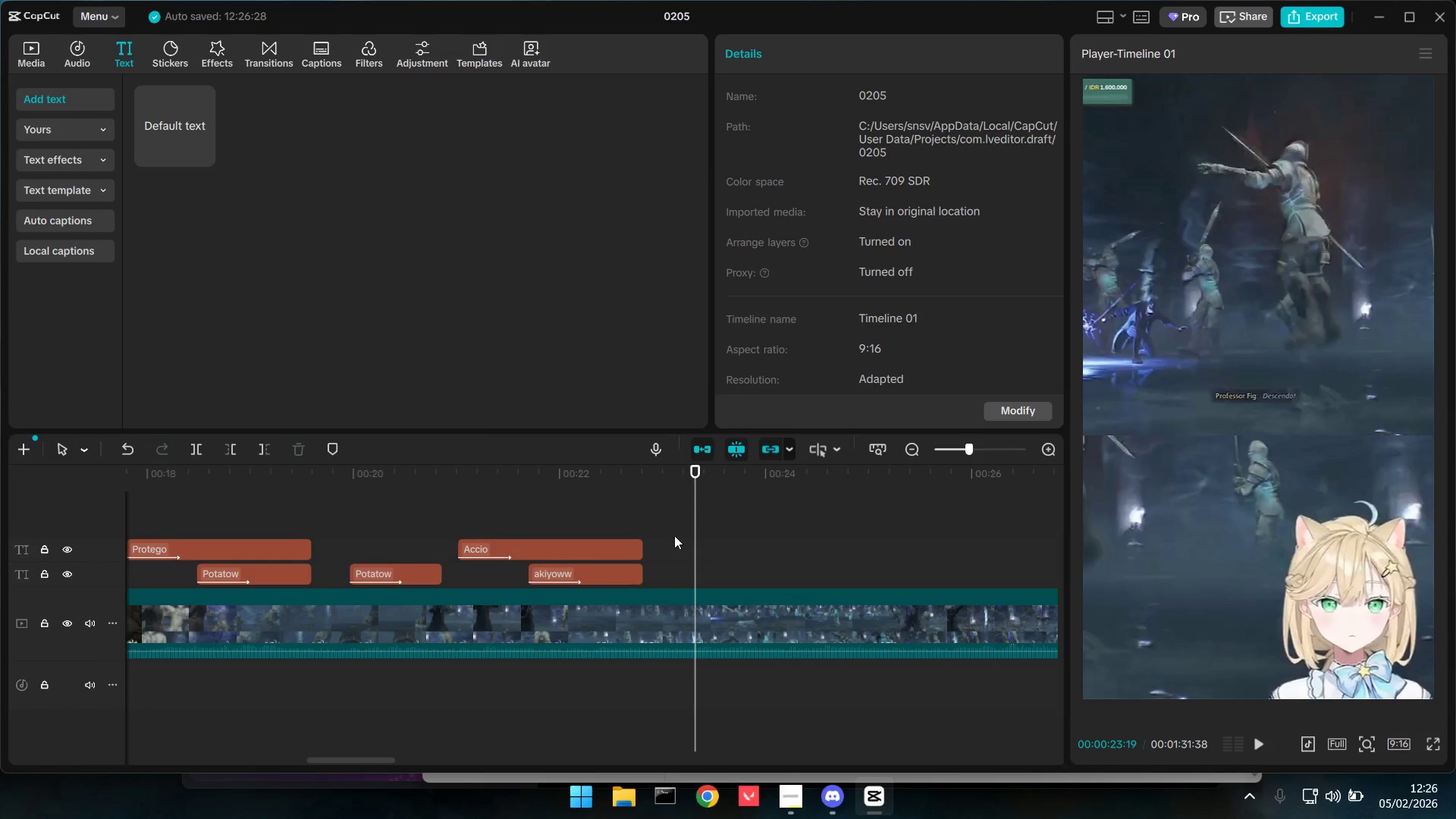 
key(Control+V)
 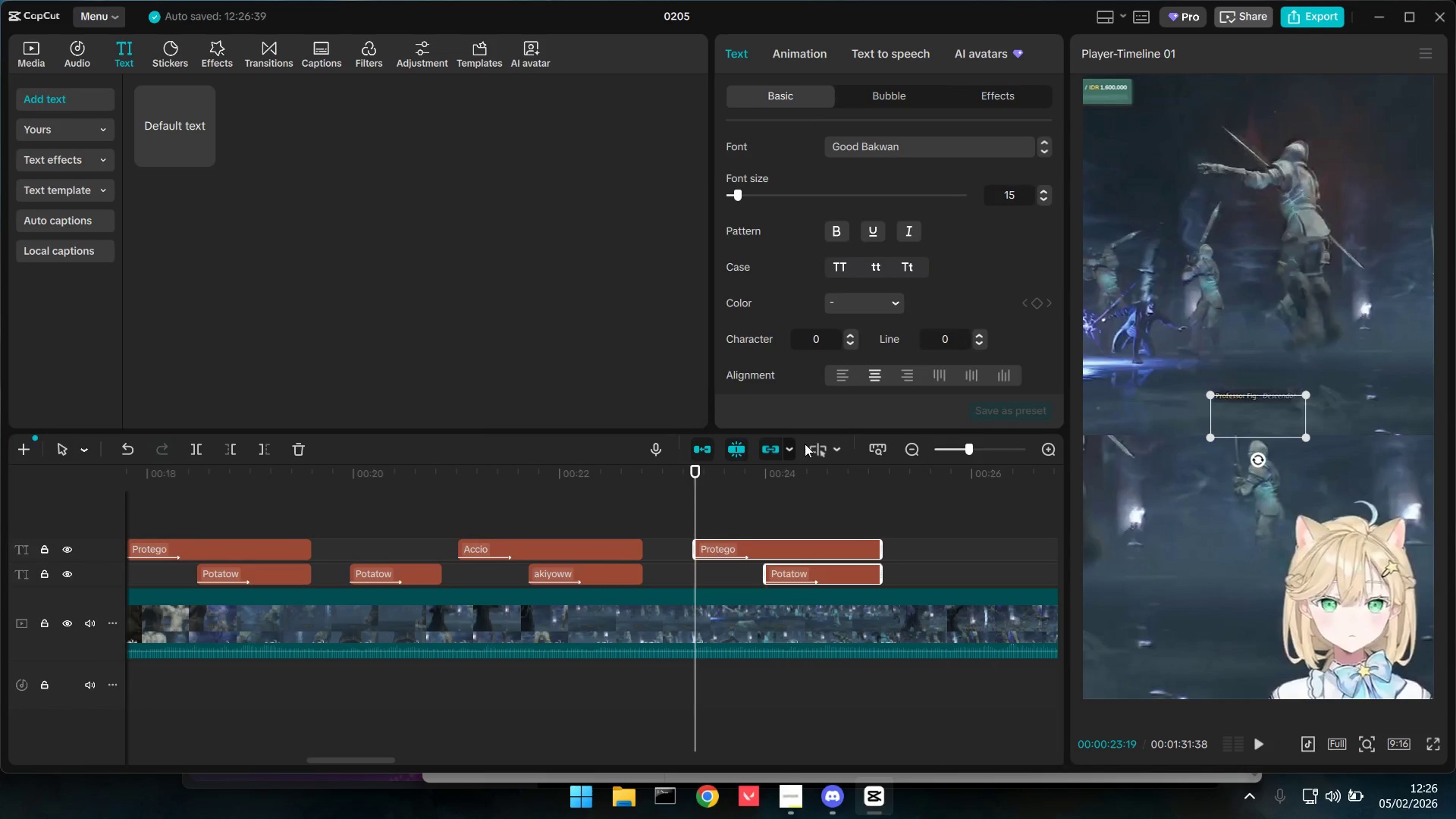 
left_click([790, 535])
 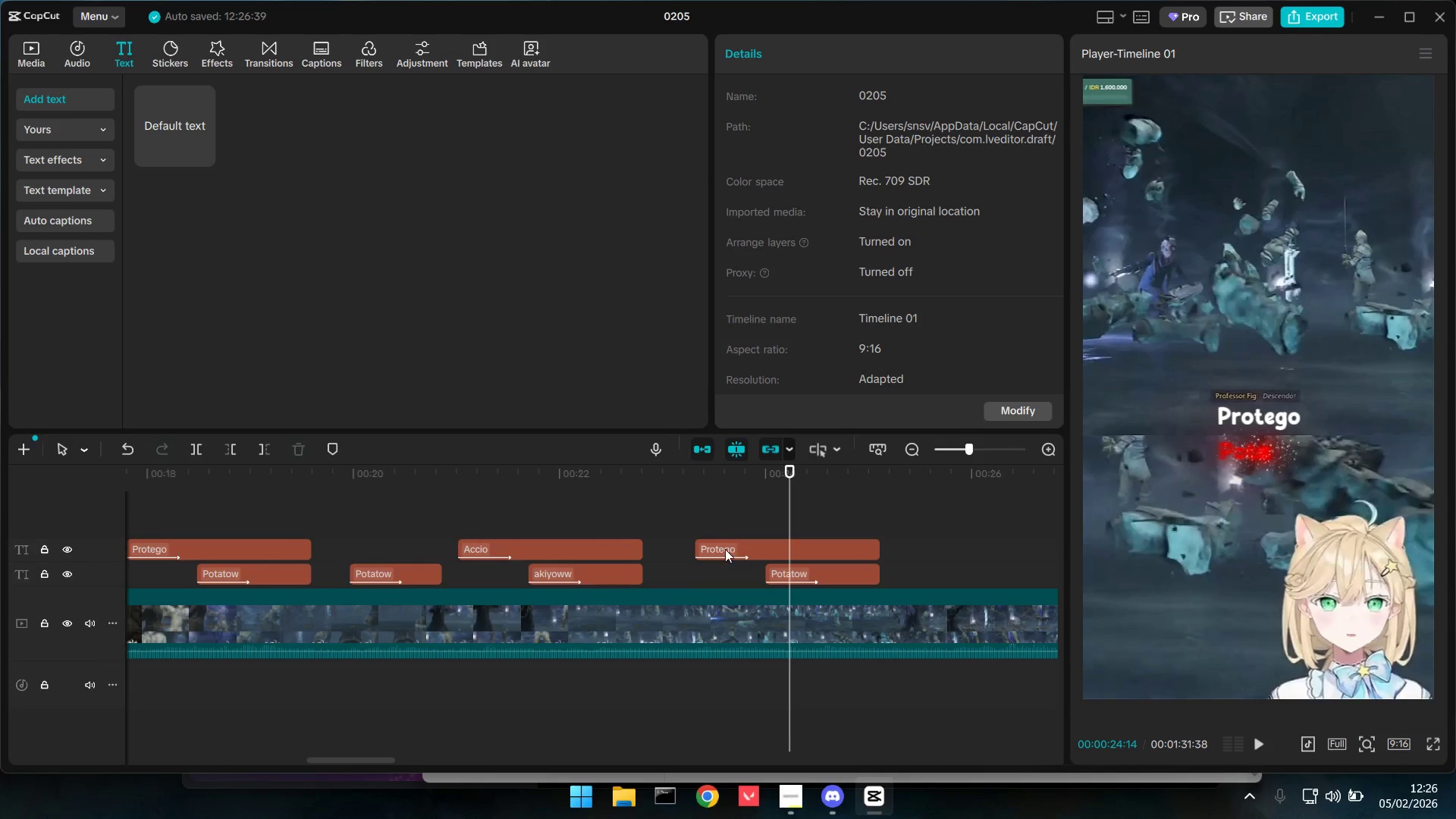 
left_click([695, 514])
 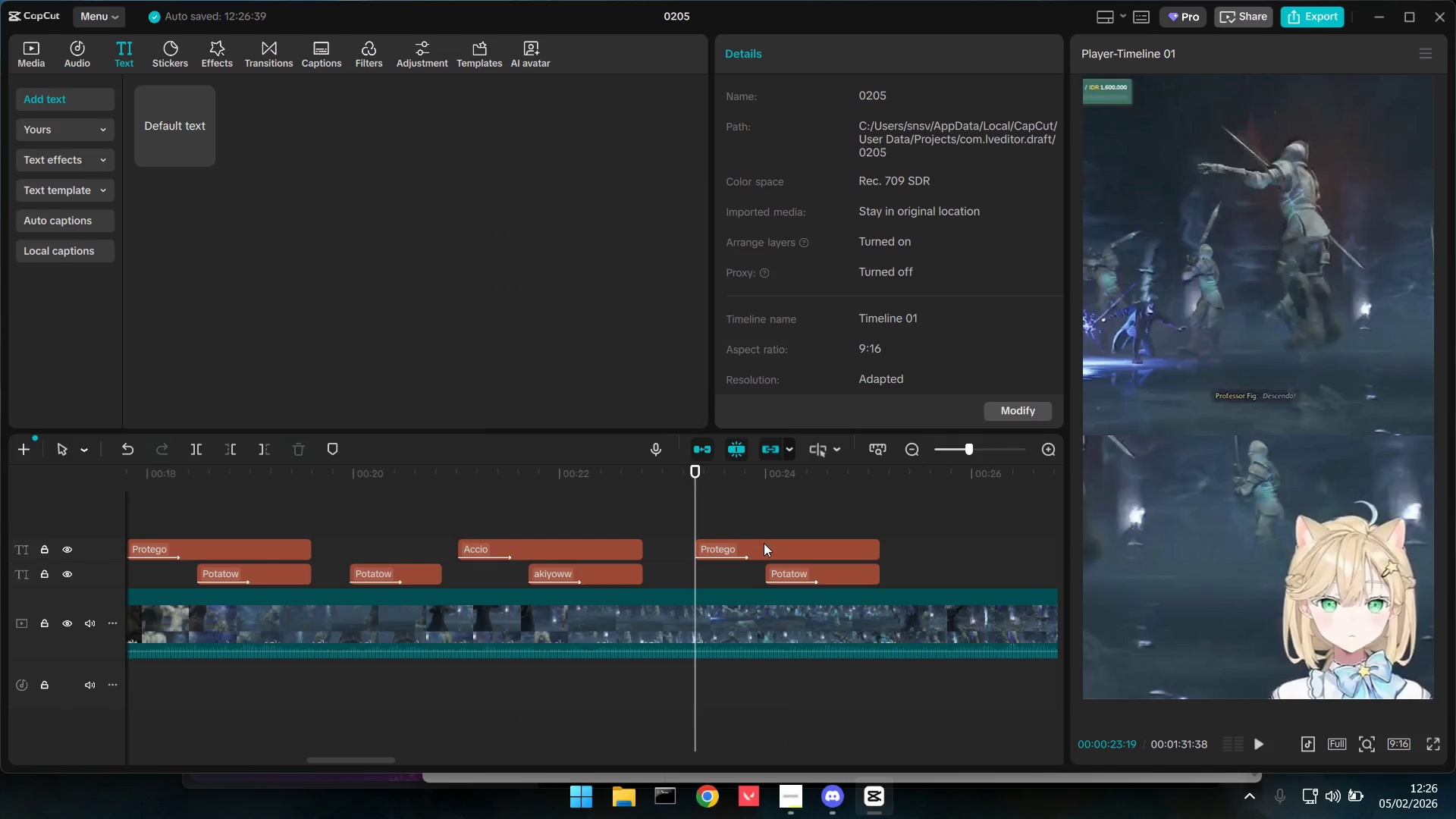 
double_click([764, 544])
 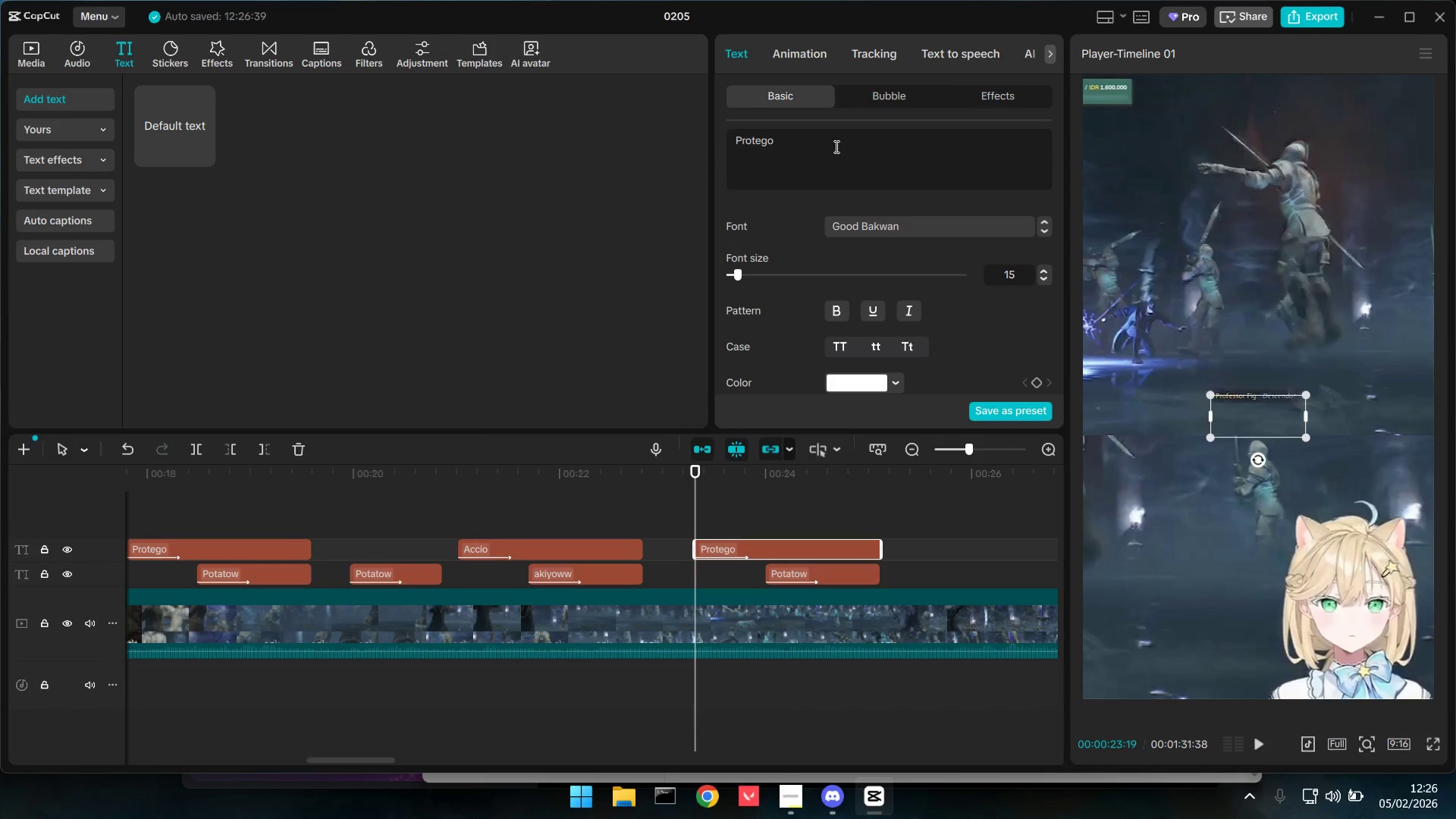 
left_click_drag(start_coordinate=[835, 145], to_coordinate=[628, 136])
 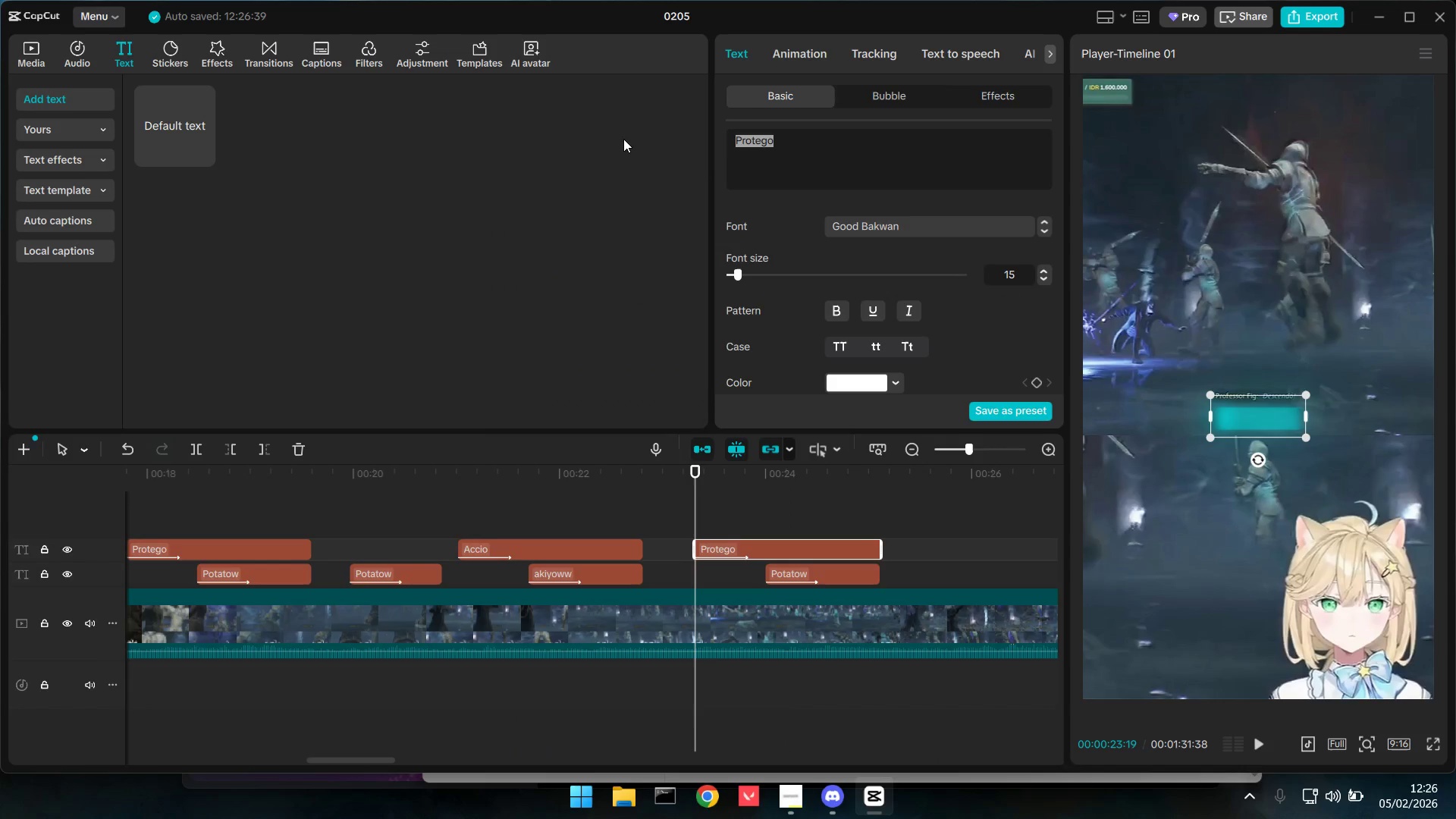 
type(Dea)
key(Backspace)
type(scendo)
 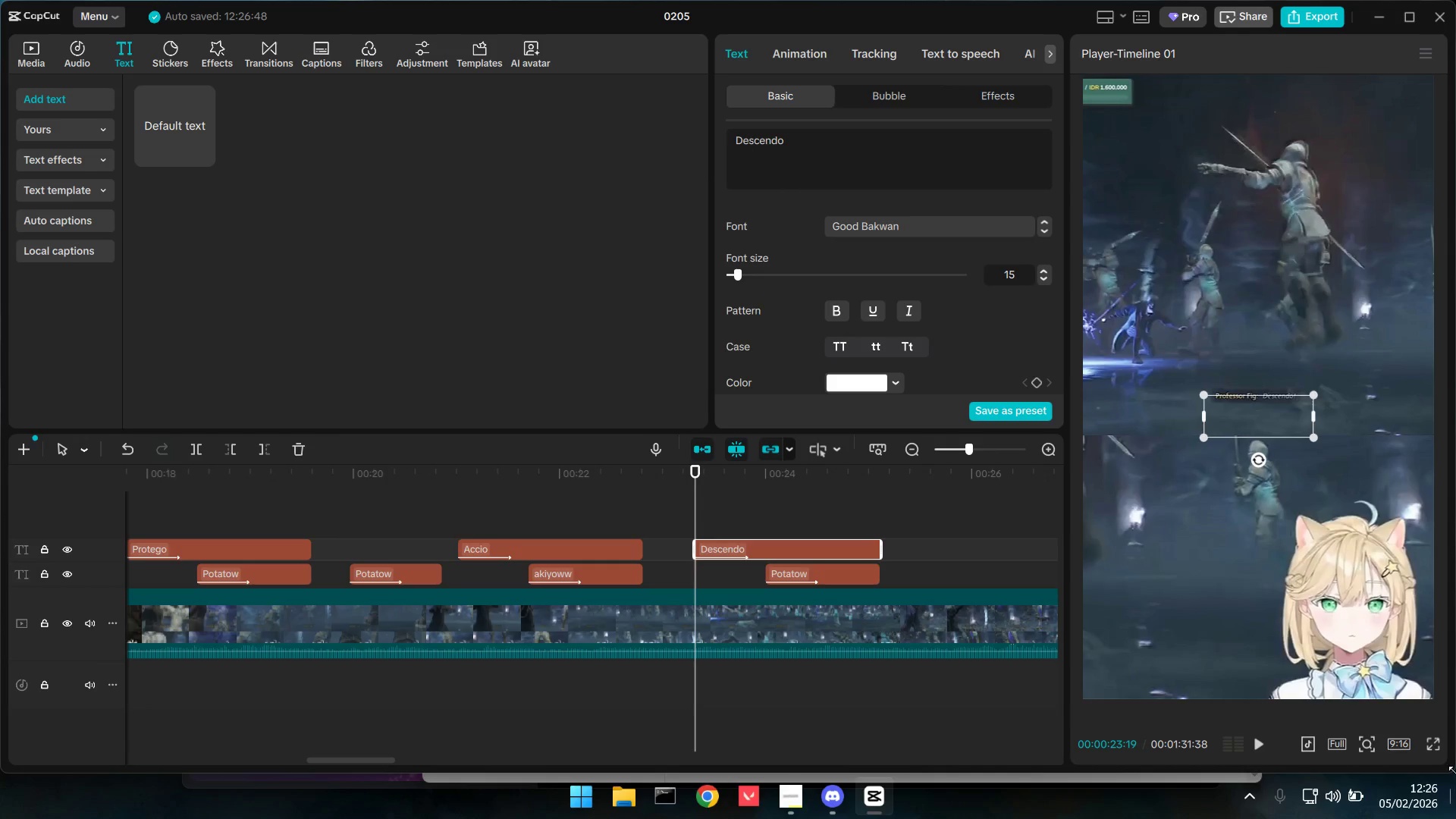 
left_click([1440, 750])
 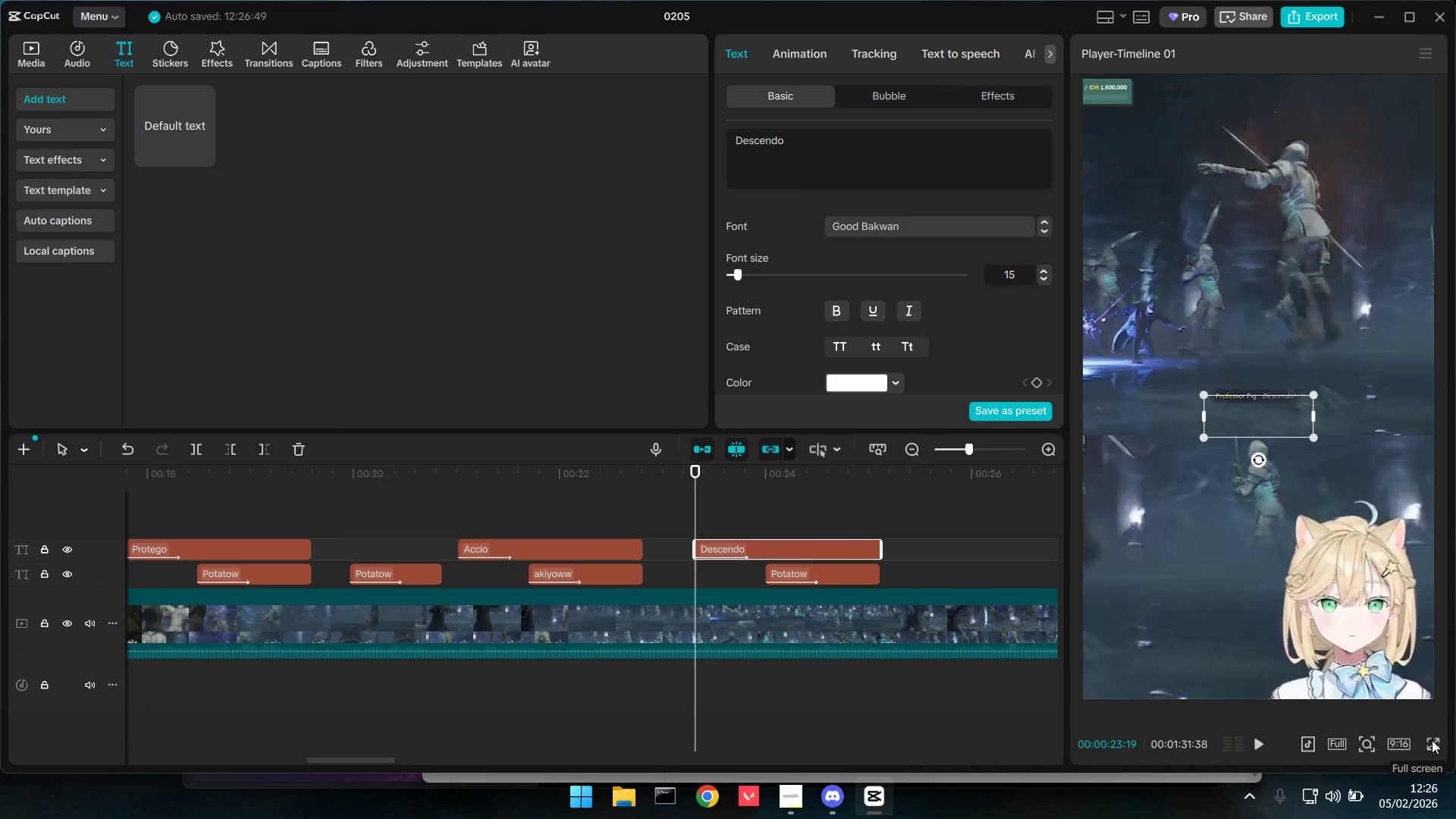 
double_click([1432, 739])
 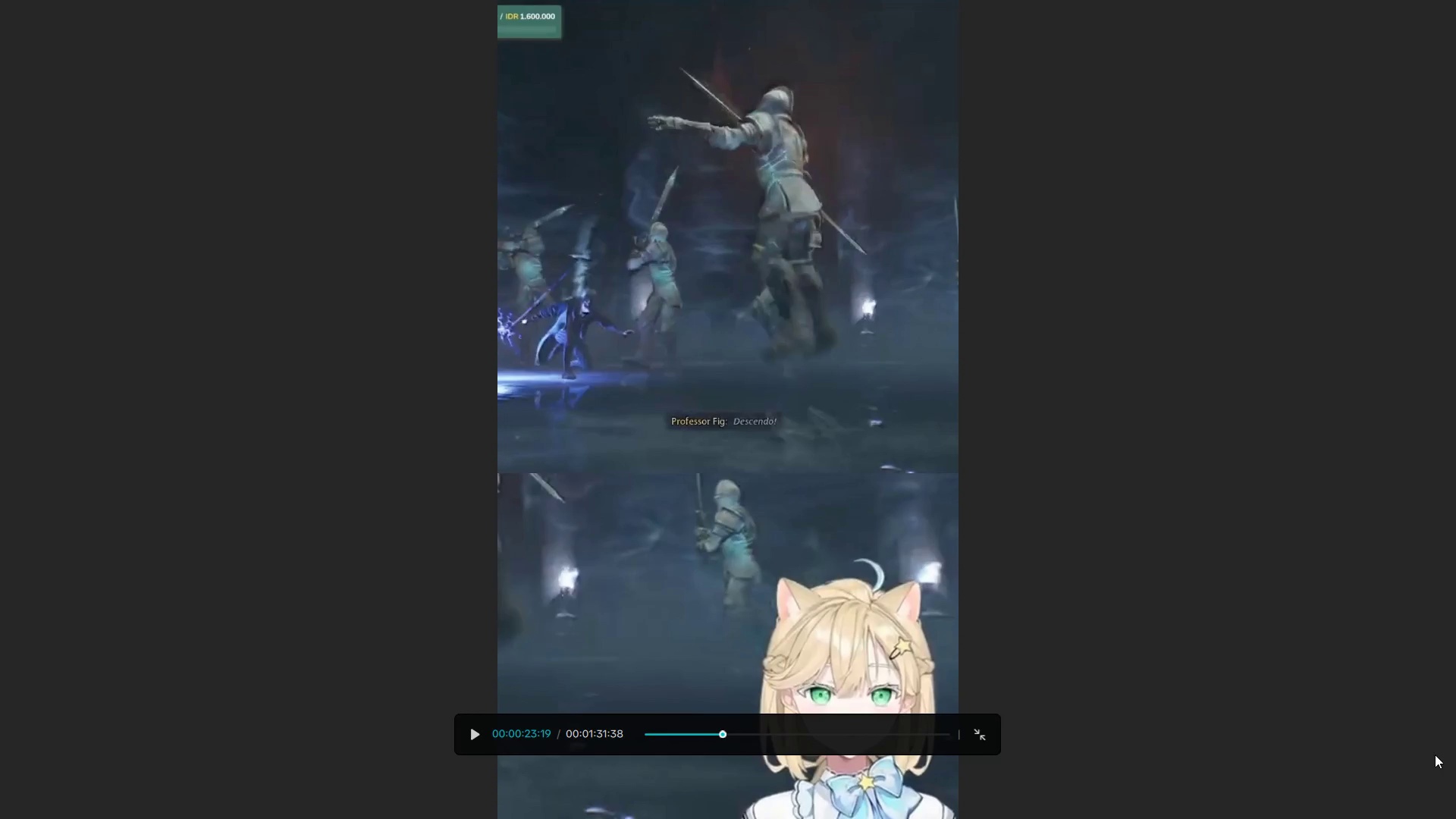 
key(Escape)
 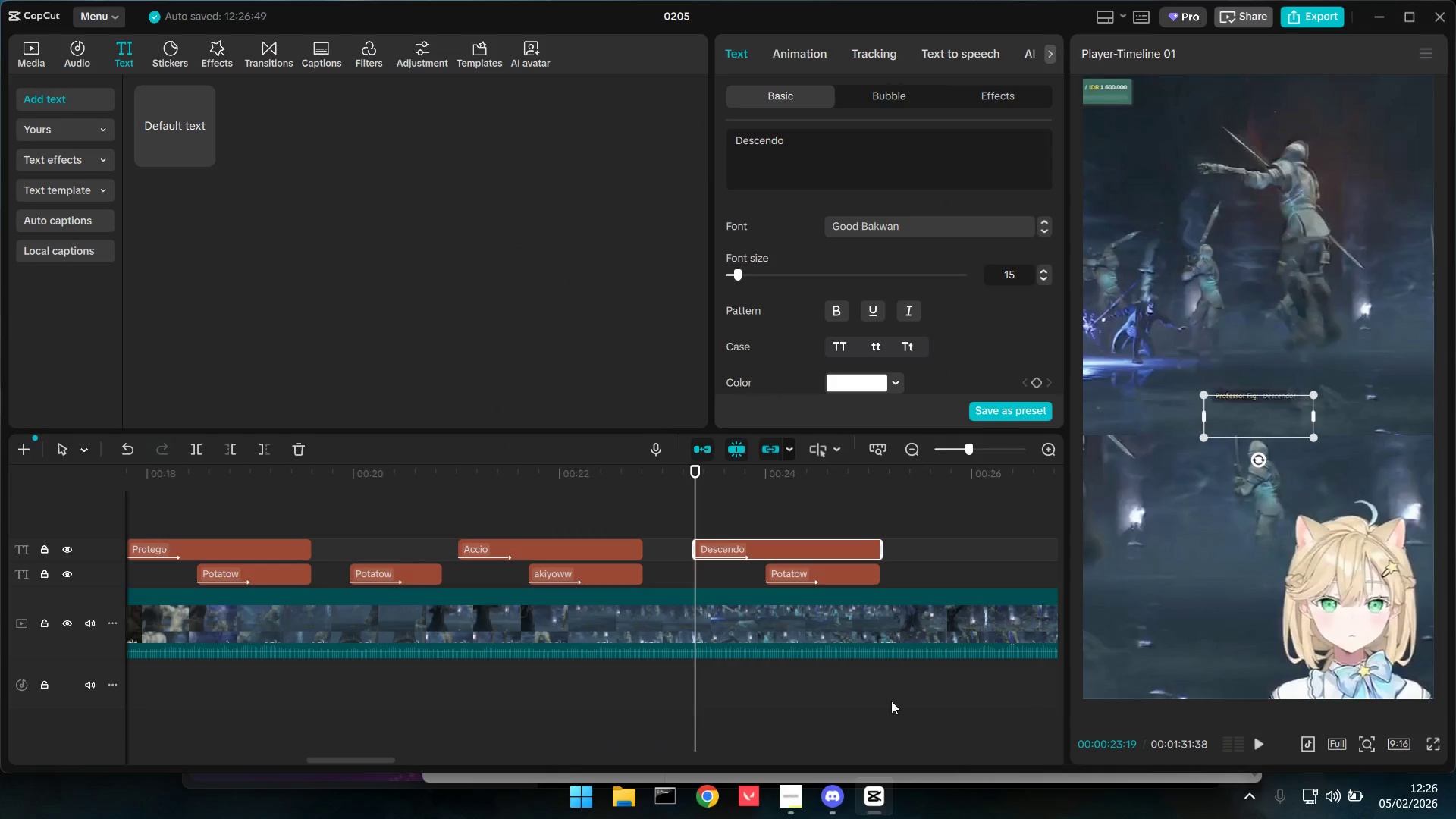 
key(Space)
 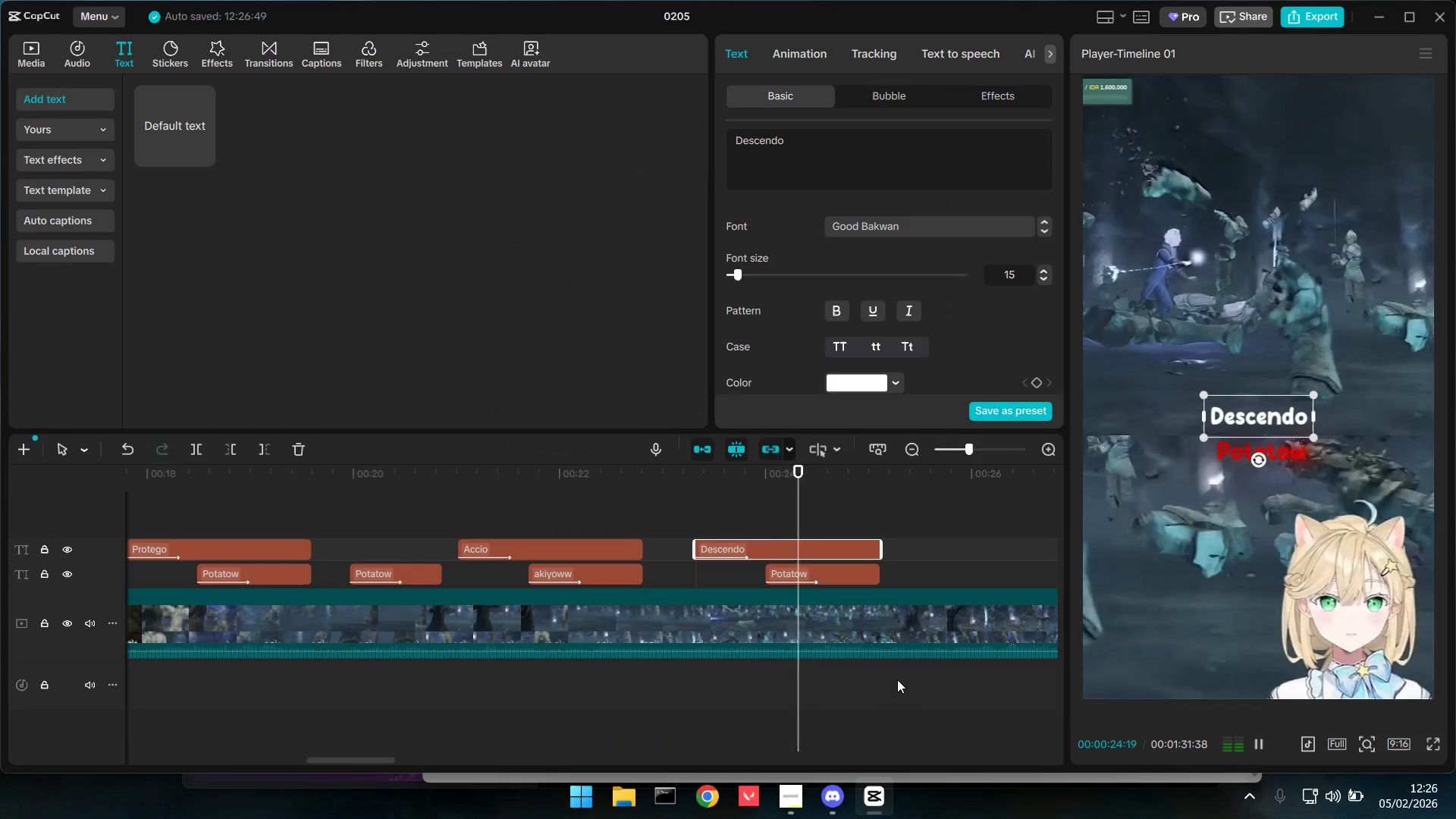 
key(Space)
 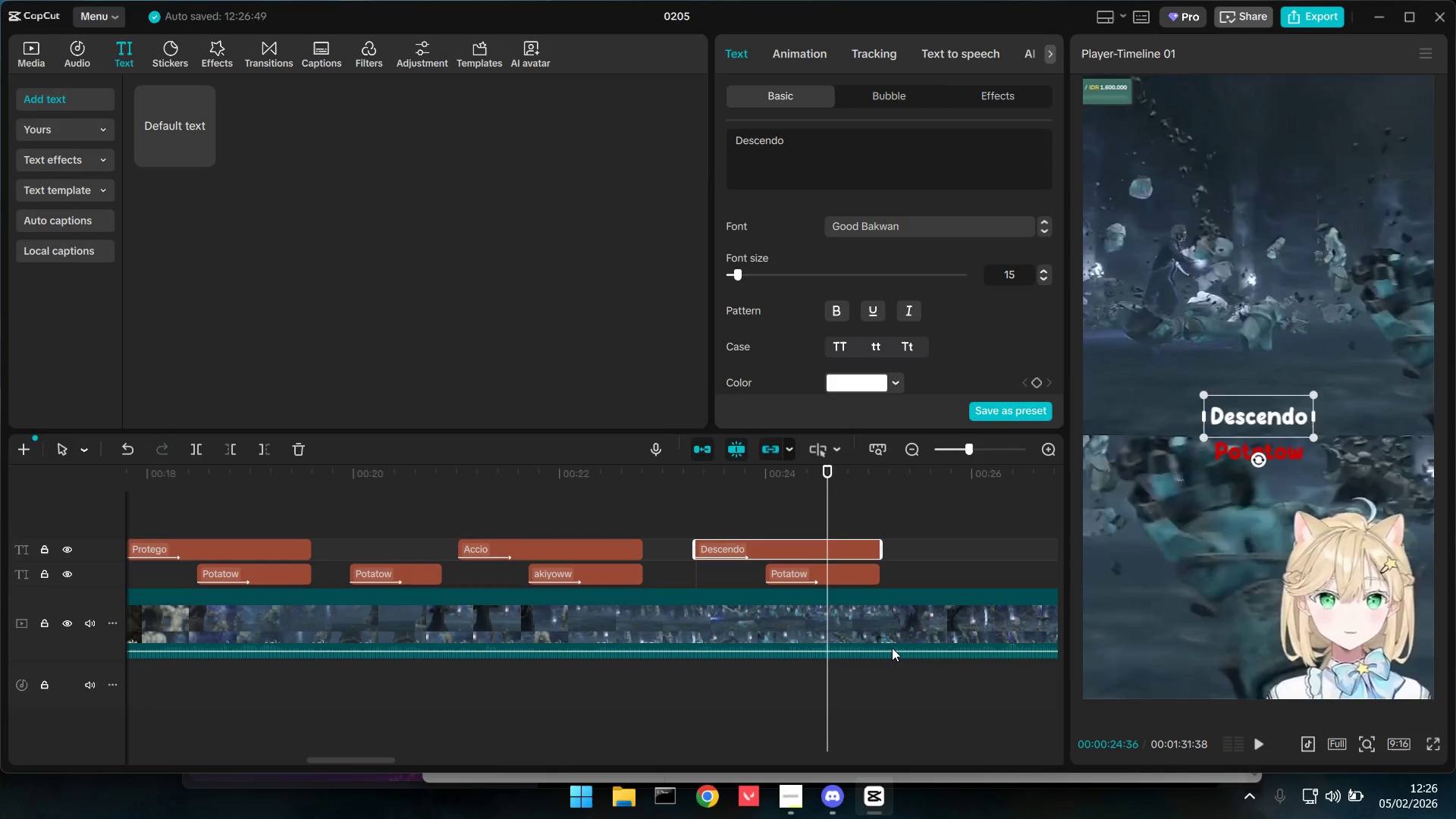 
key(Space)
 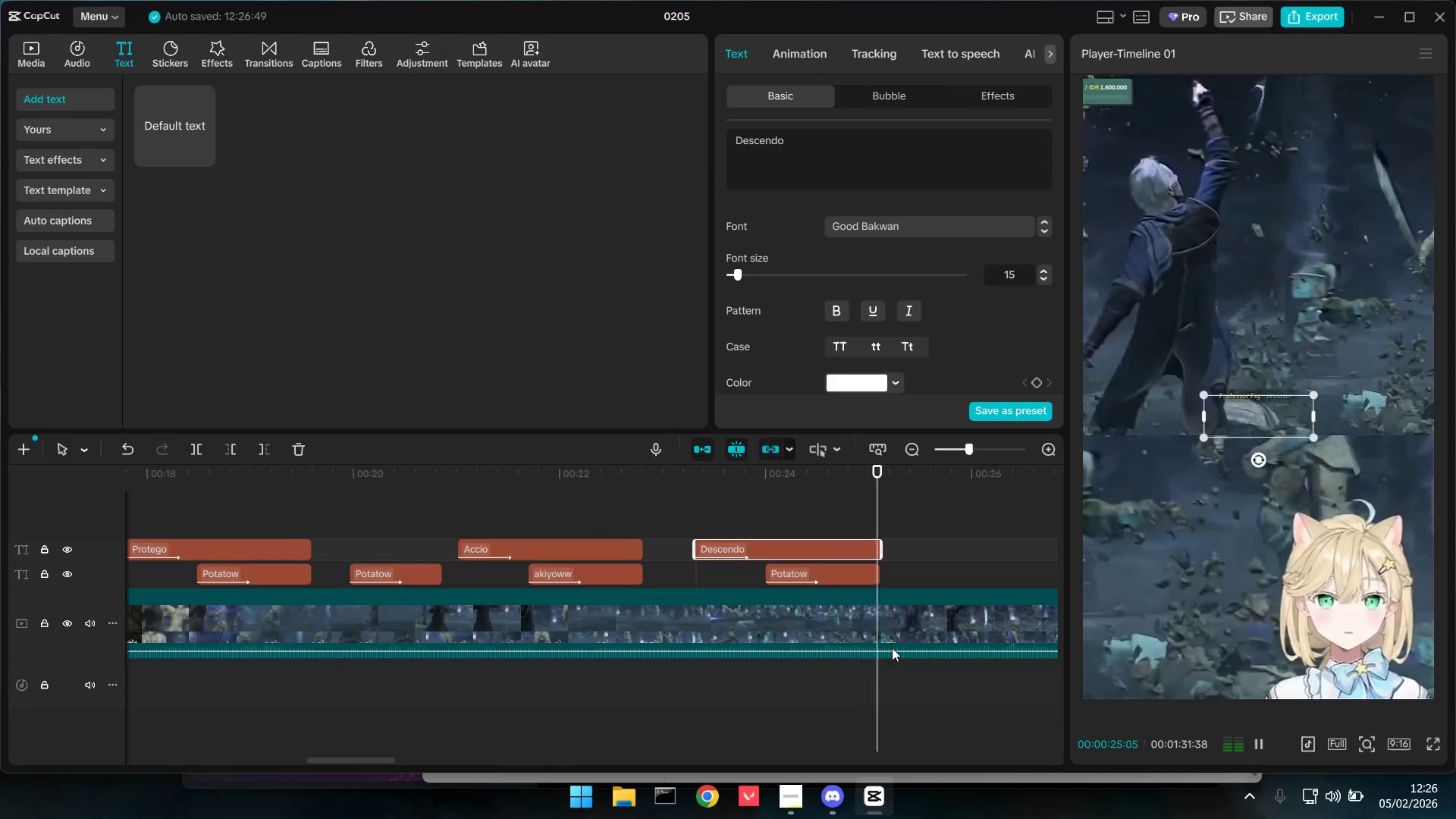 
key(Space)
 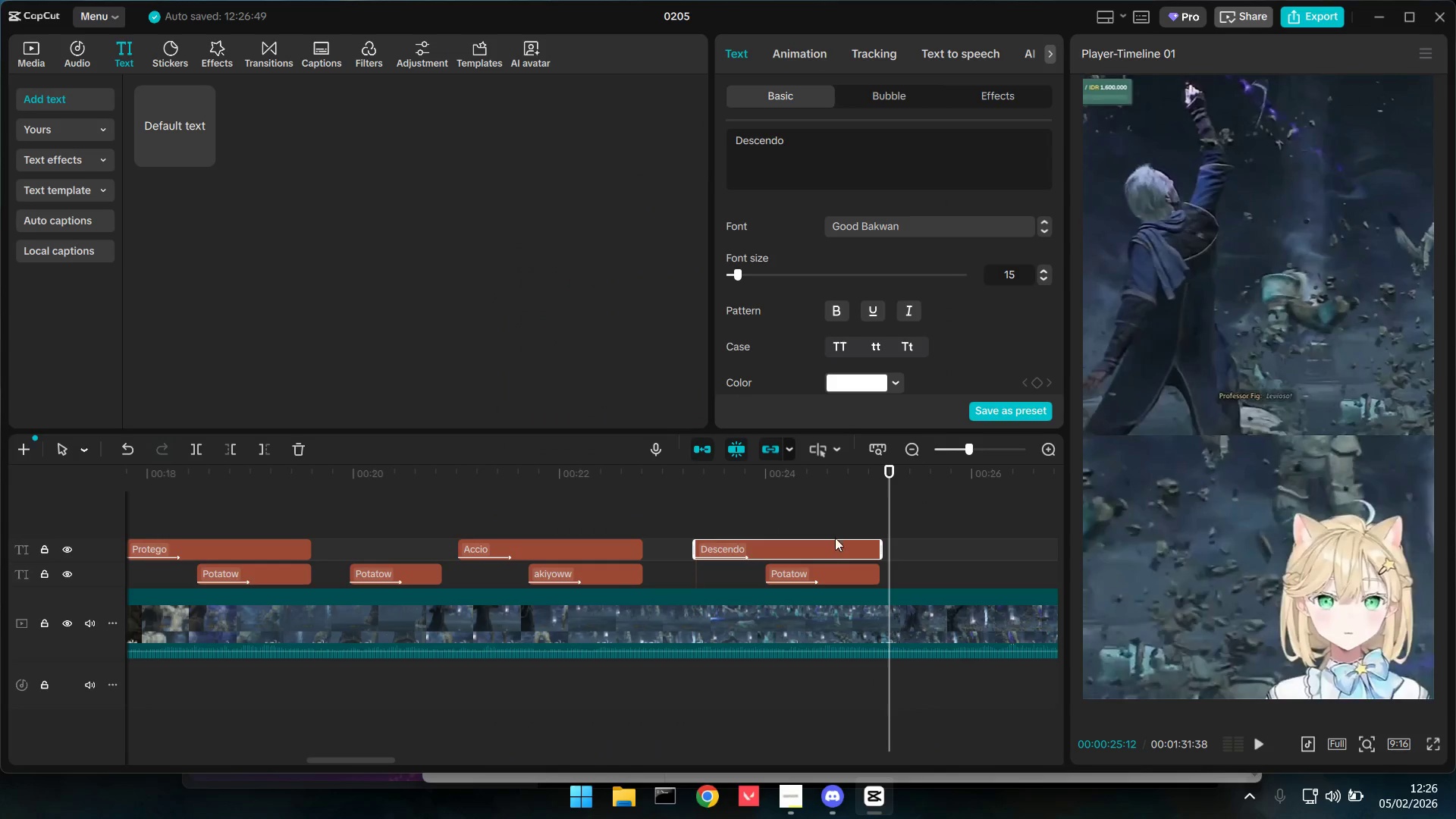 
left_click_drag(start_coordinate=[834, 522], to_coordinate=[852, 582])
 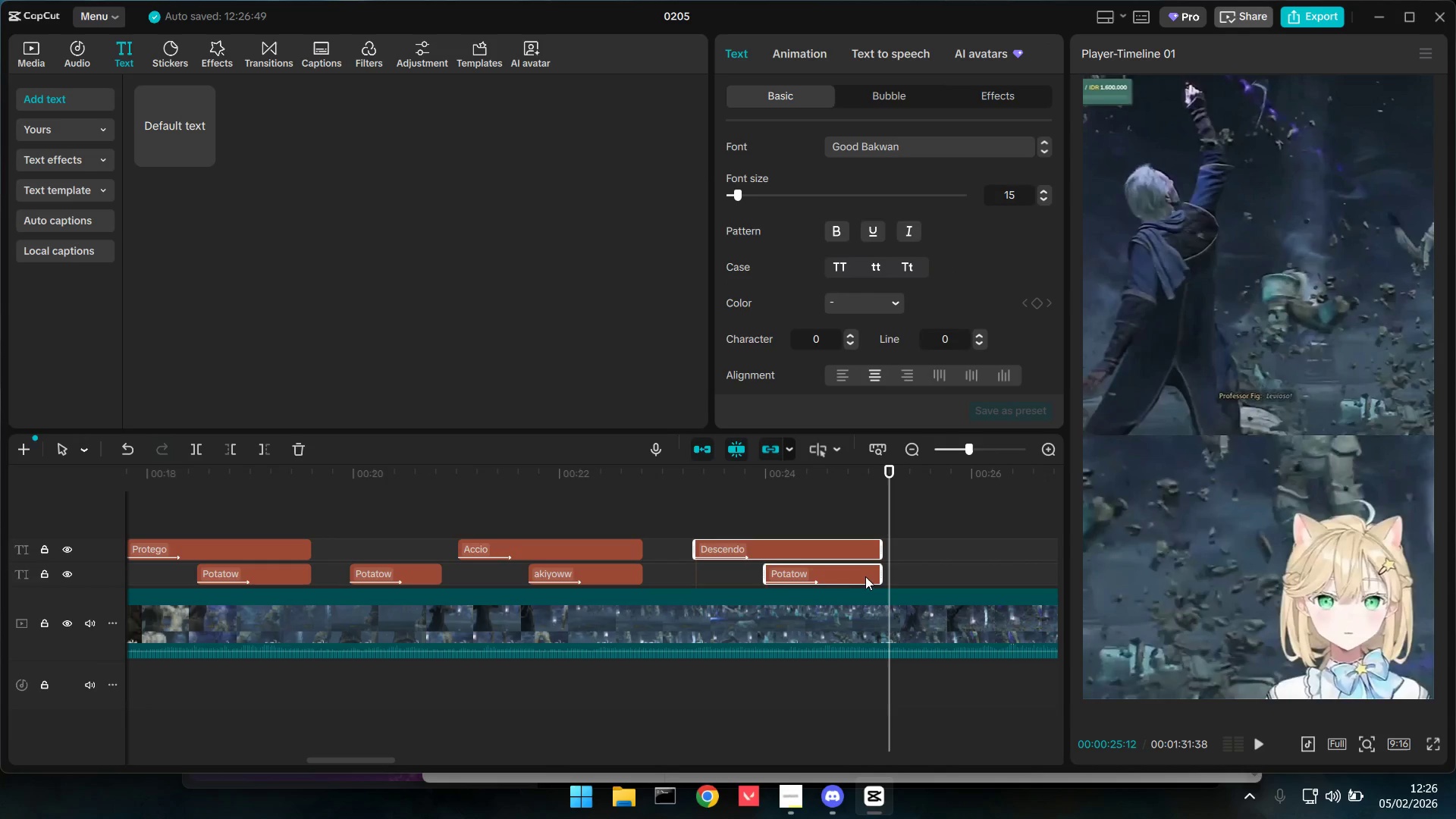 
left_click_drag(start_coordinate=[865, 576], to_coordinate=[872, 576])
 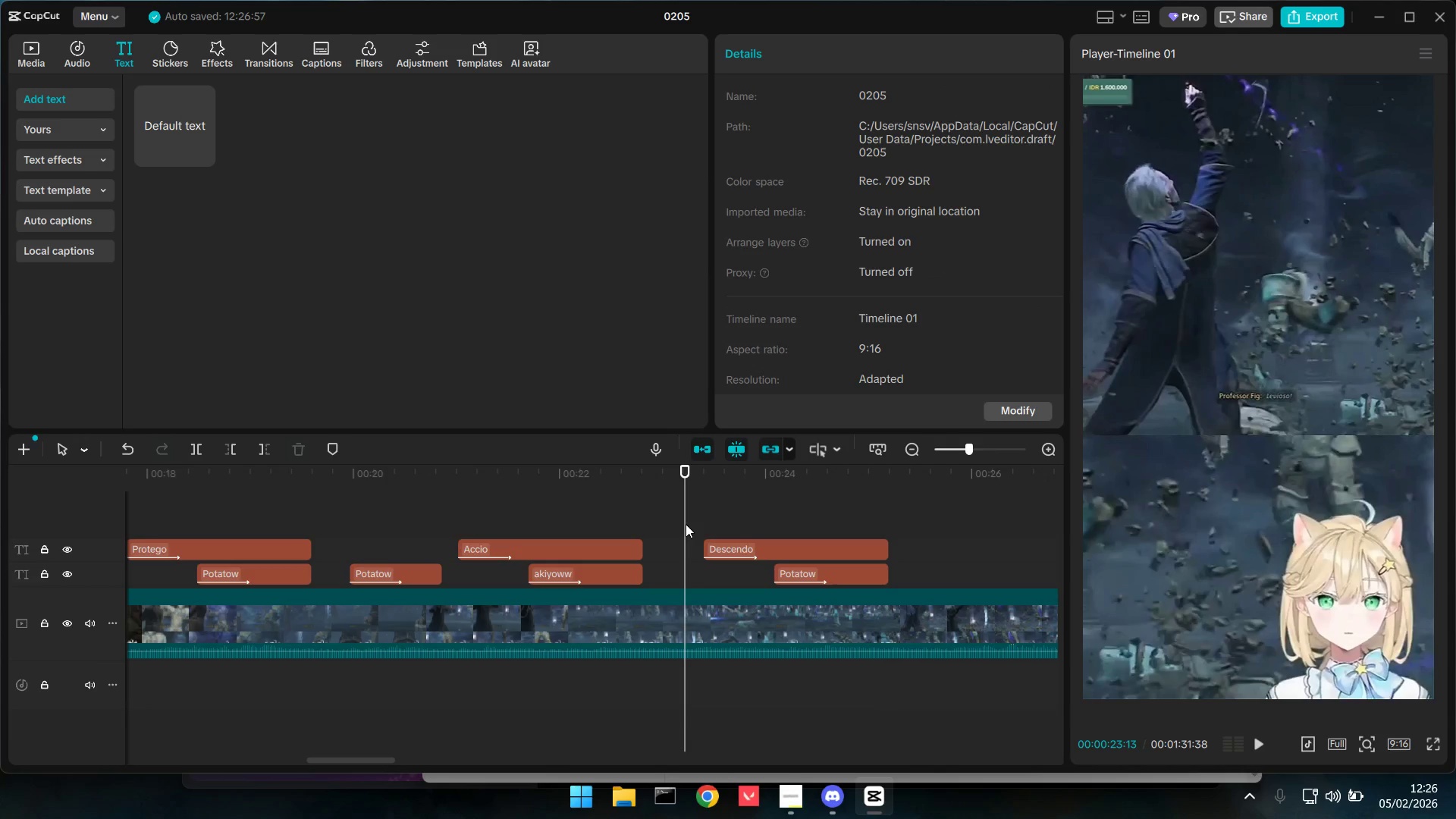 
key(Space)
 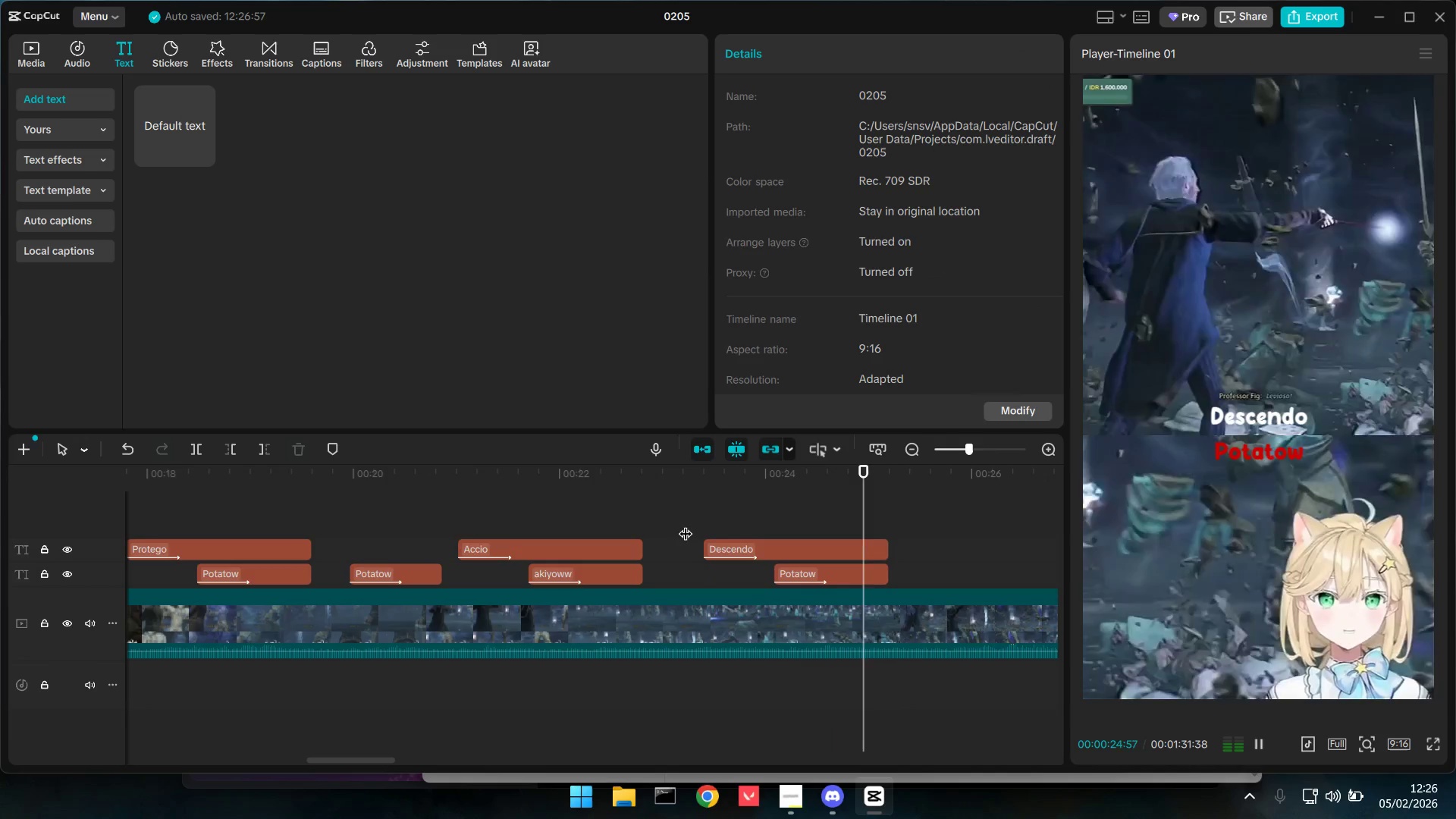 
key(Space)
 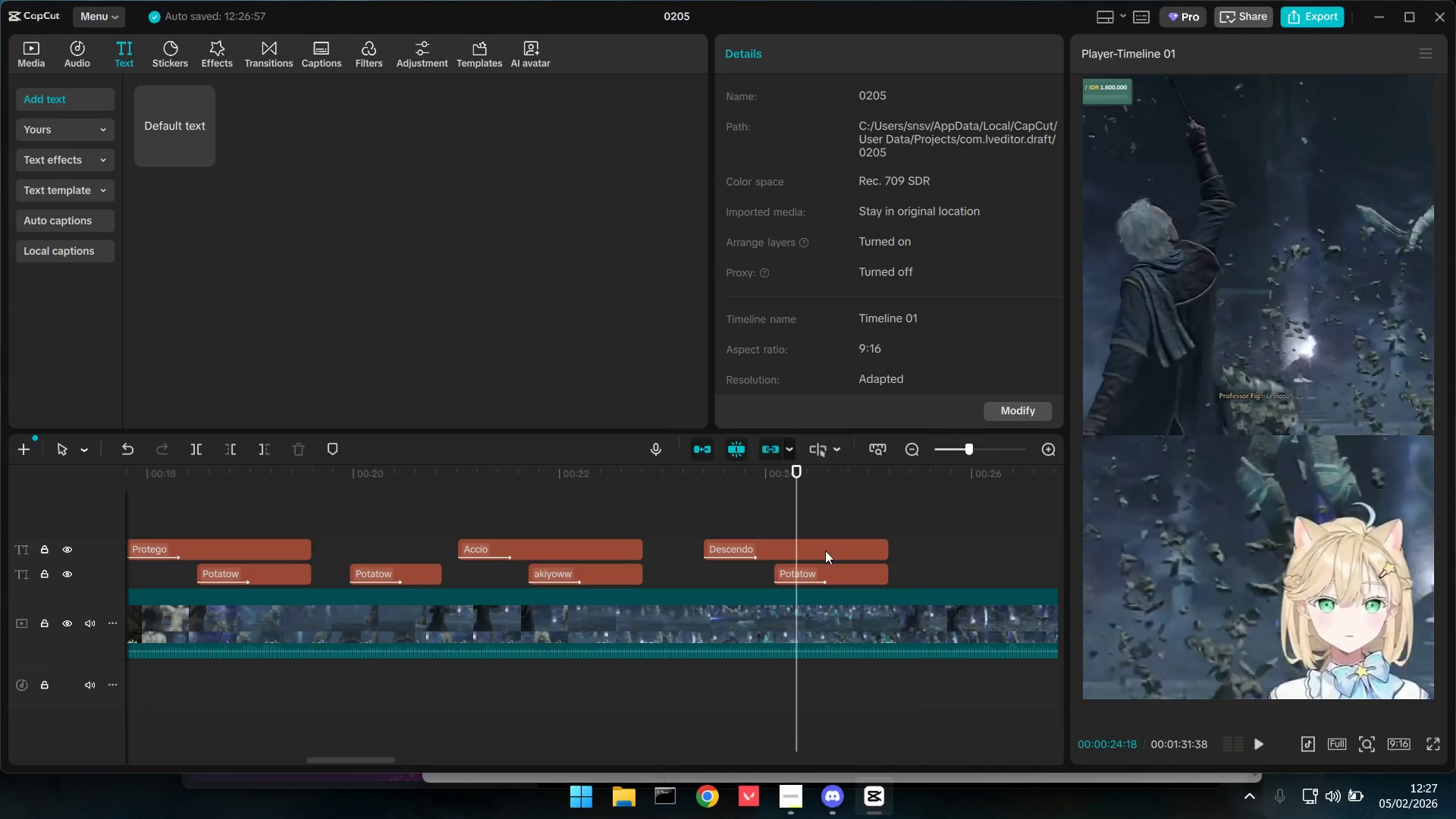 
double_click([840, 566])
 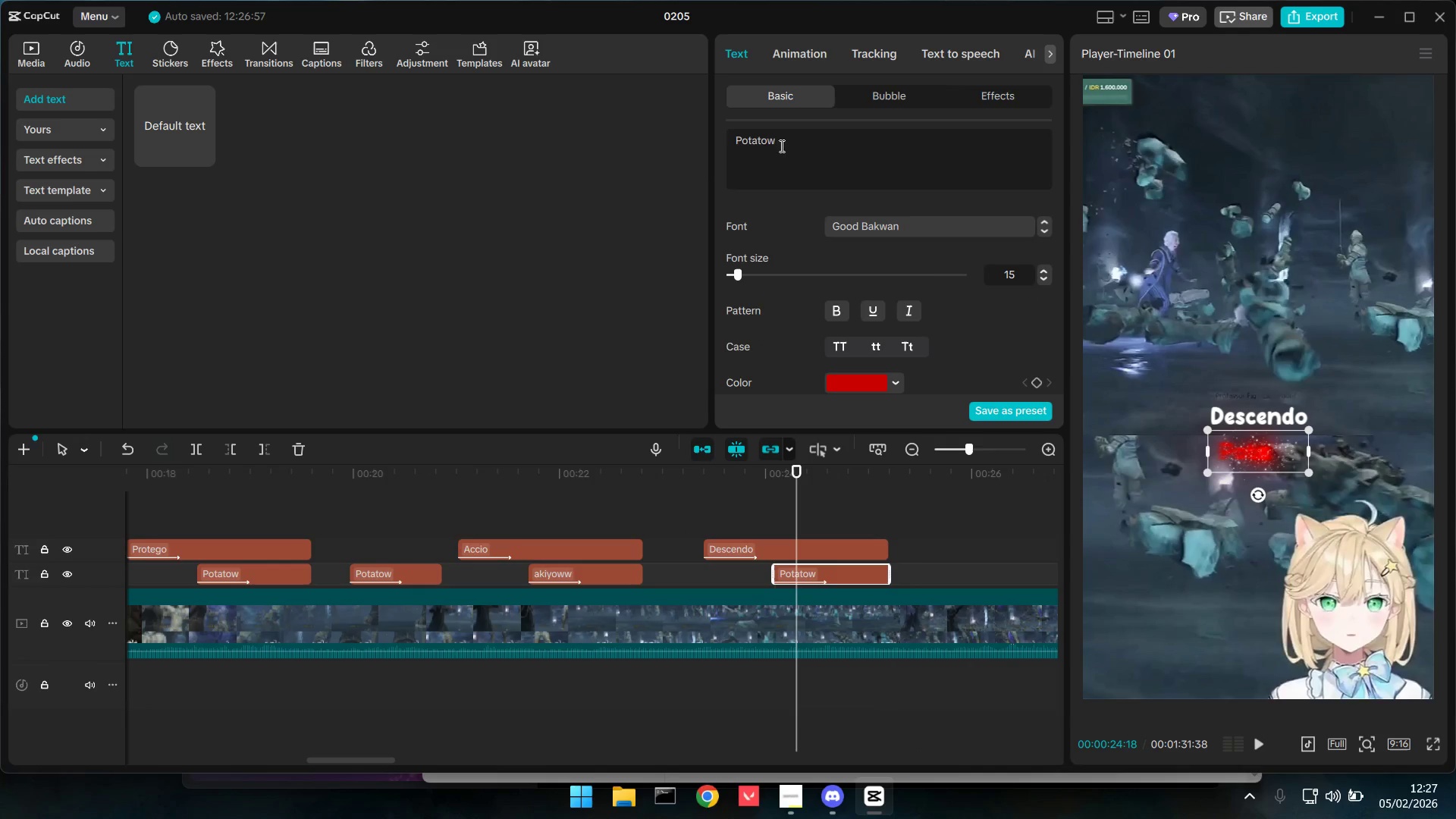 
left_click_drag(start_coordinate=[812, 146], to_coordinate=[645, 142])
 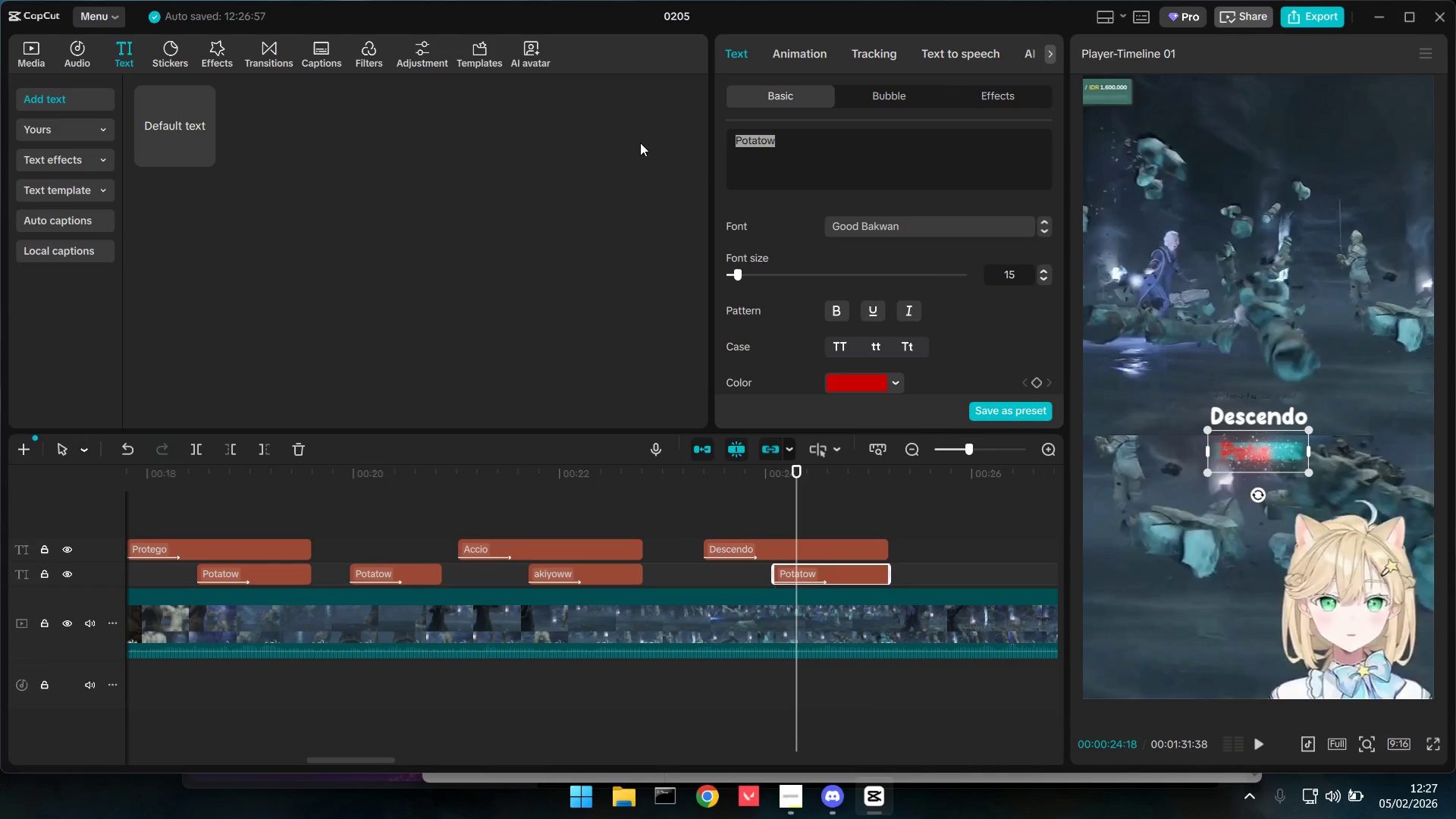 
type(Petendoww)
 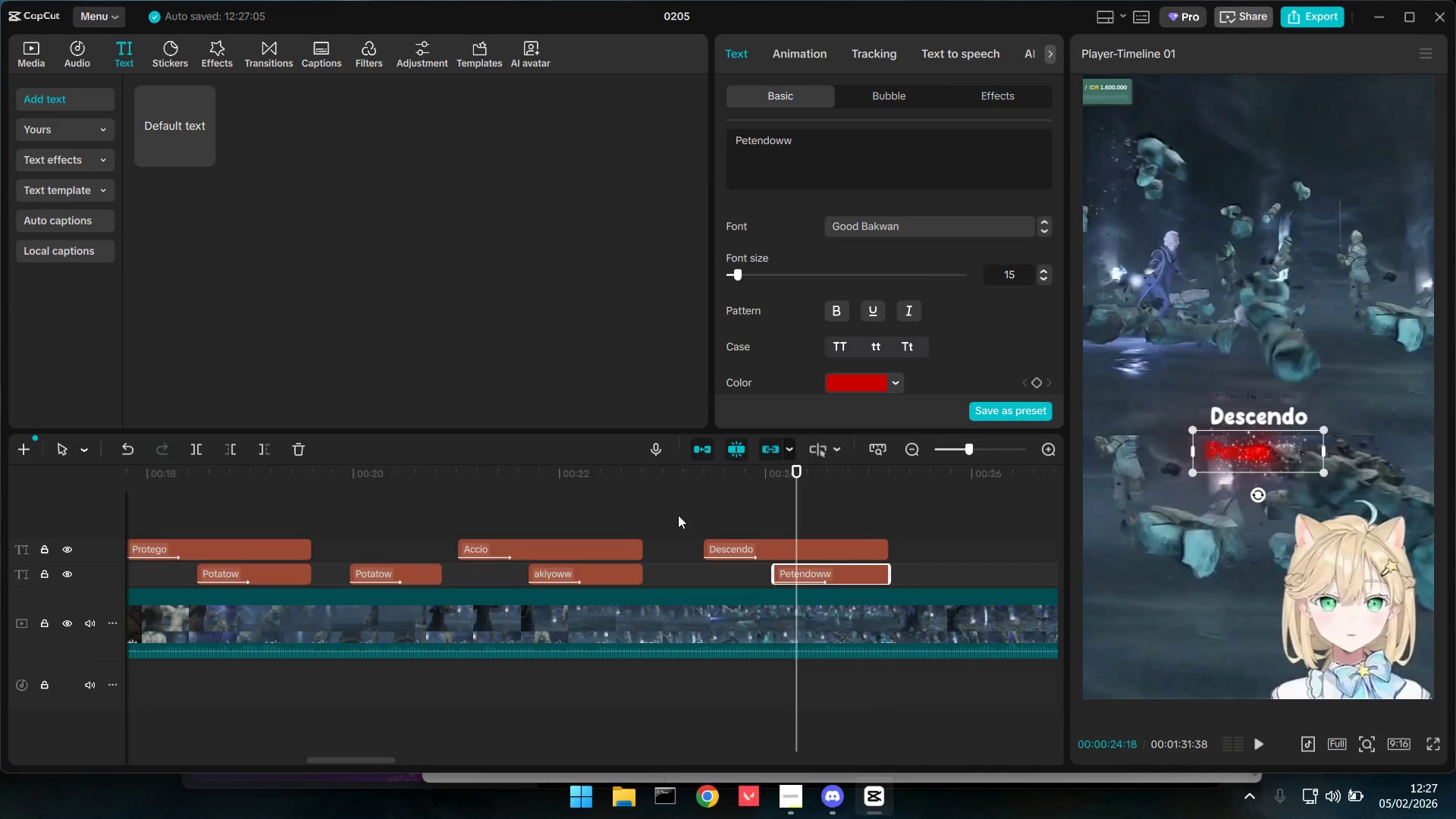 
left_click([697, 504])
 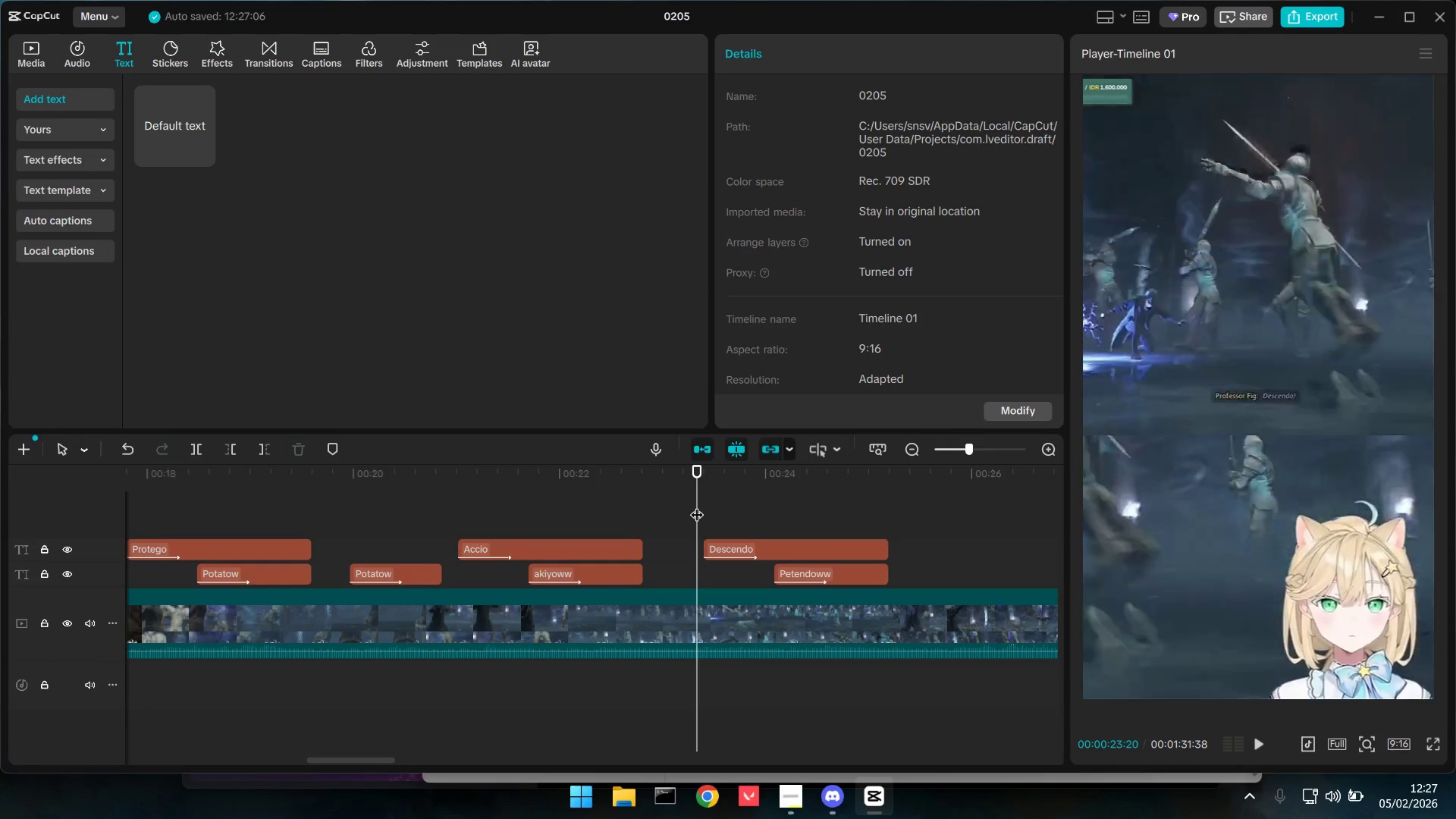 
key(Space)
 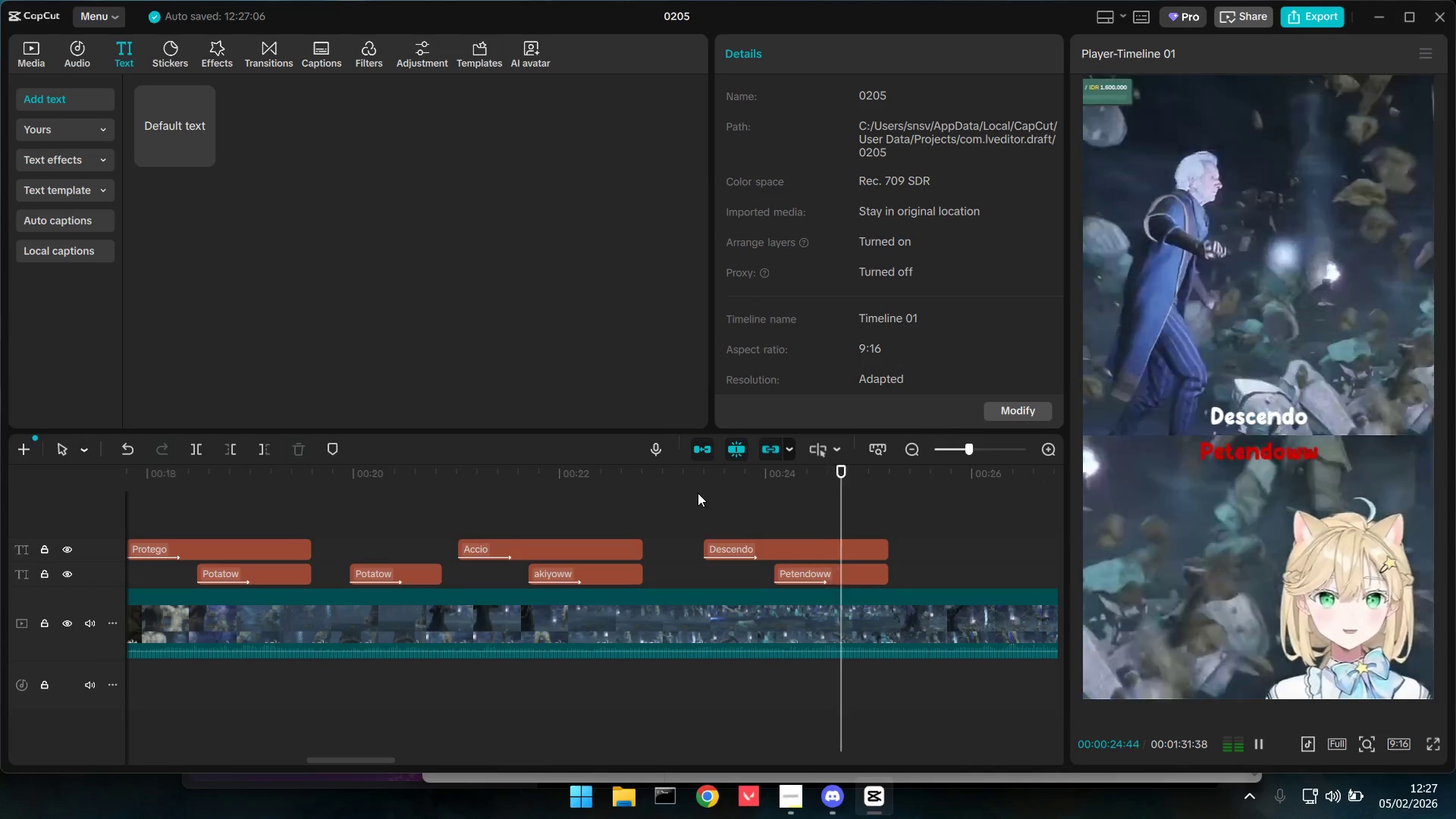 
key(Space)
 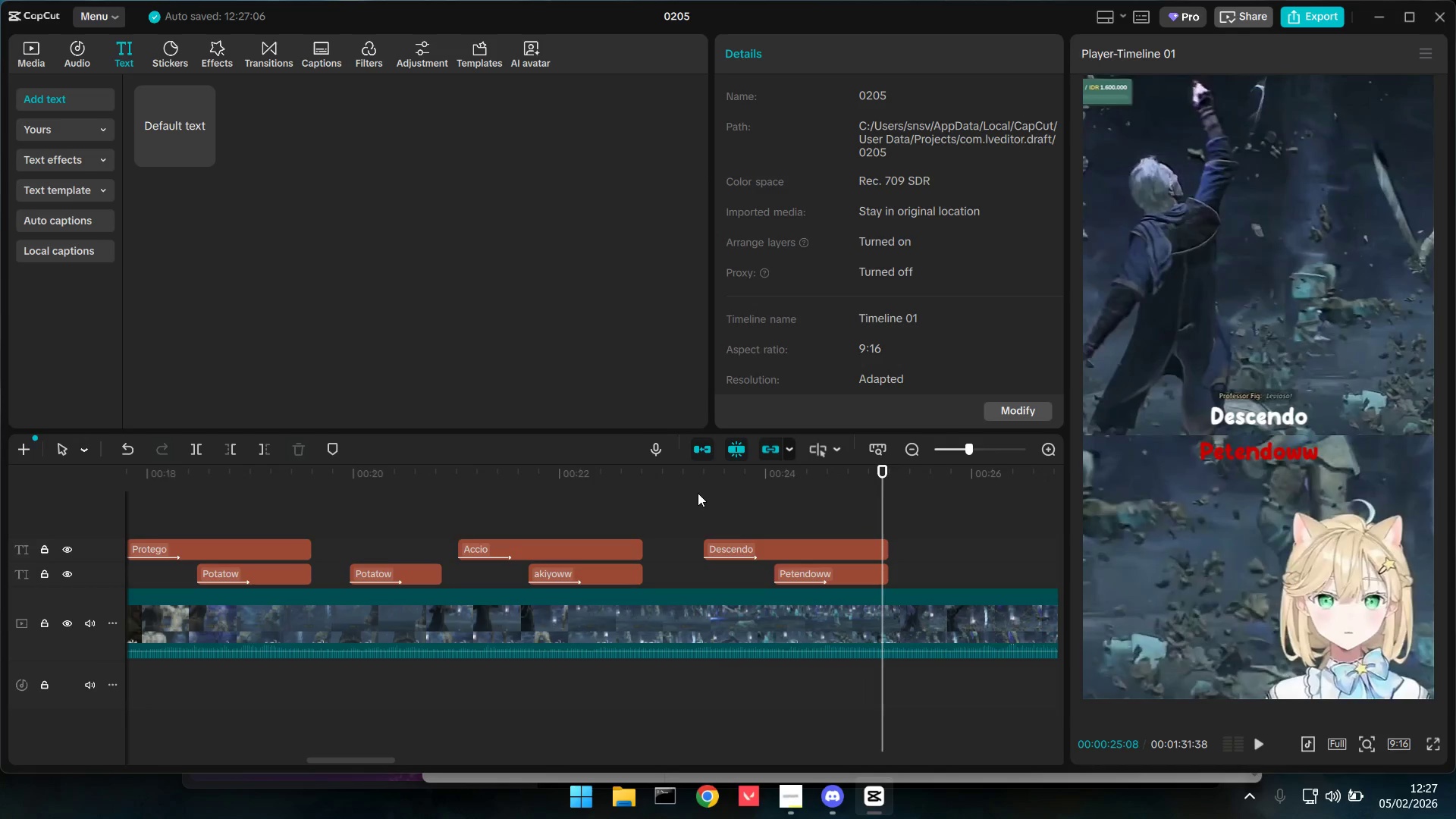 
key(Space)
 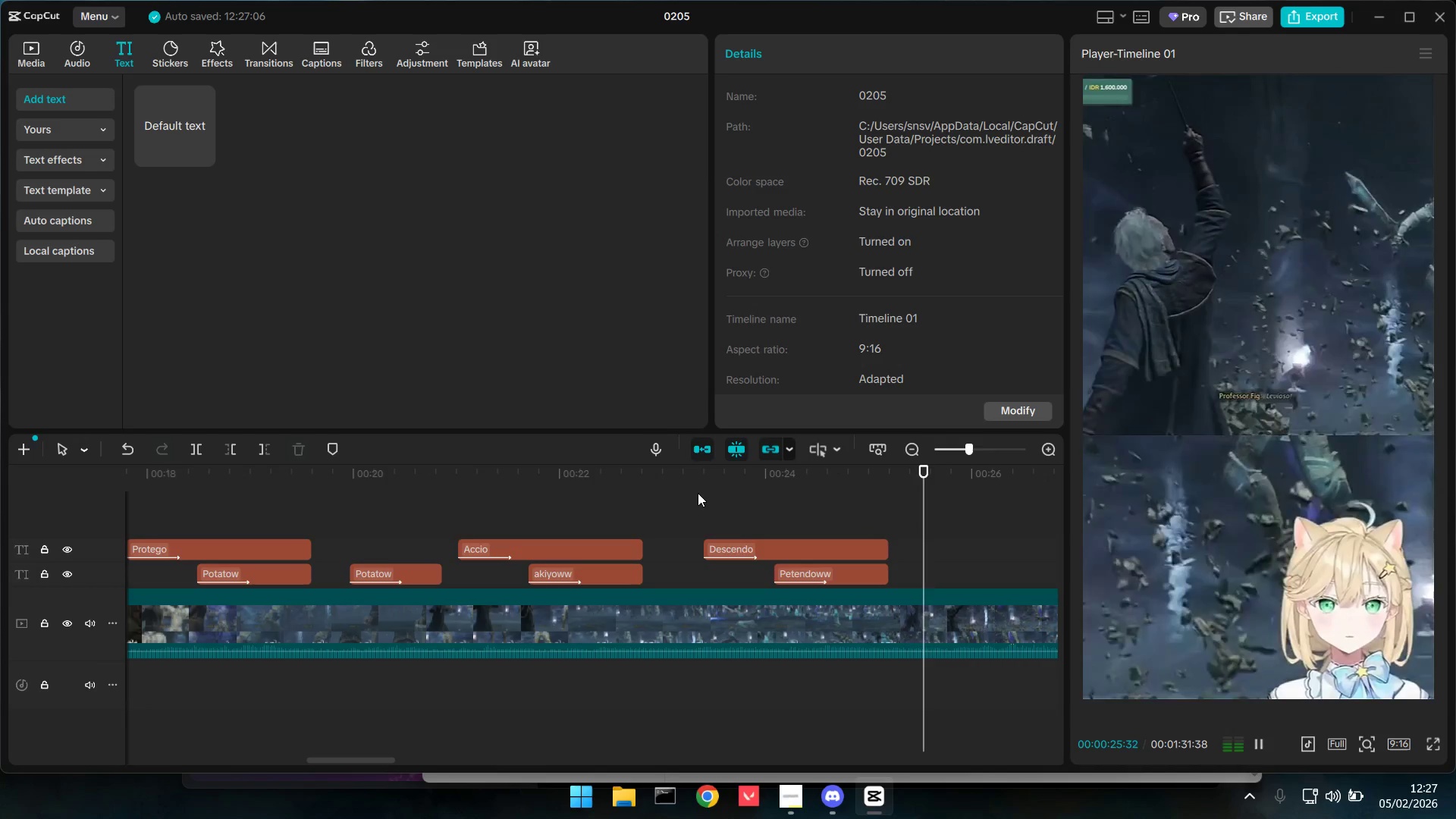 
key(Space)
 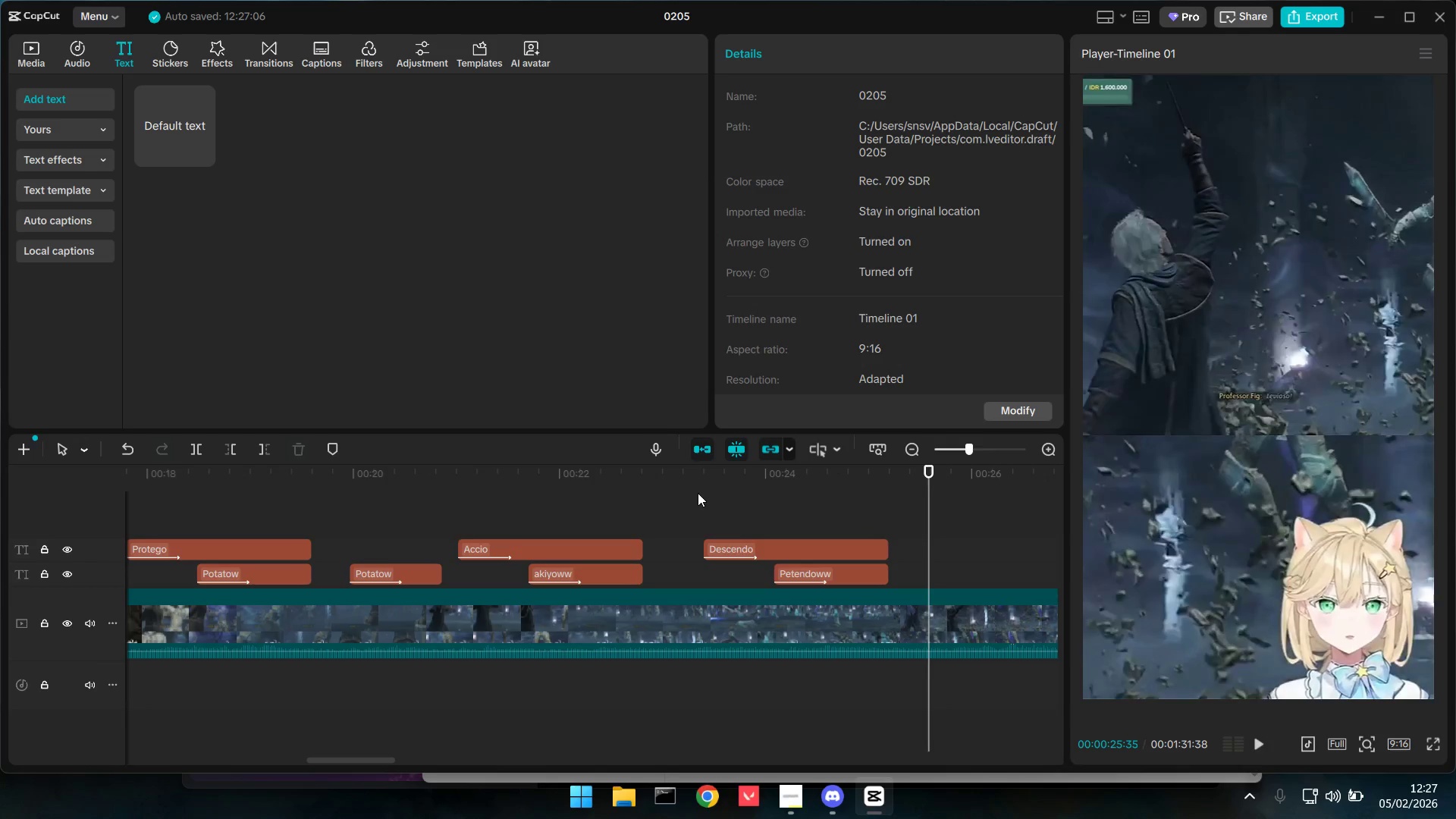 
key(Space)
 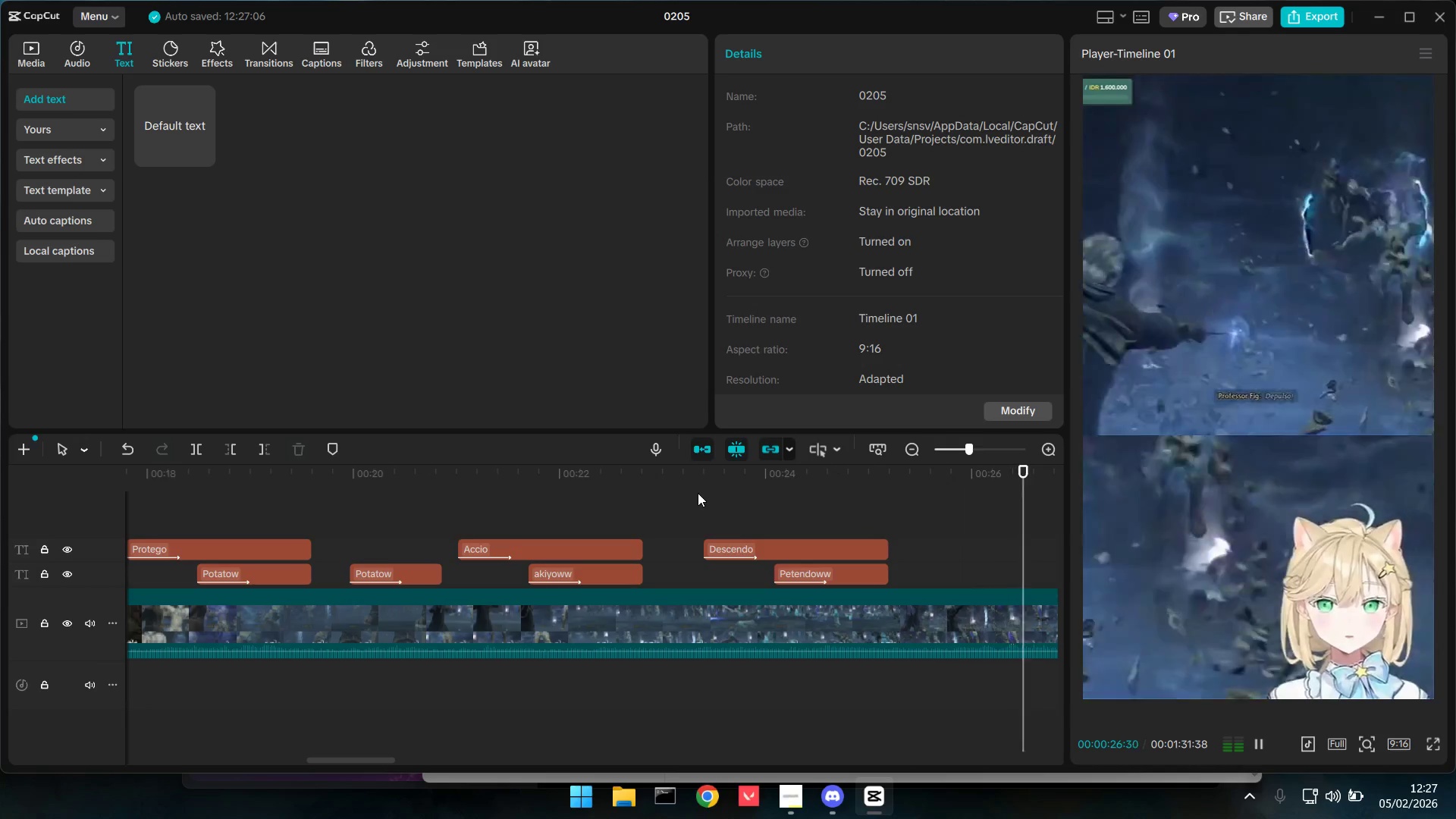 
key(Space)
 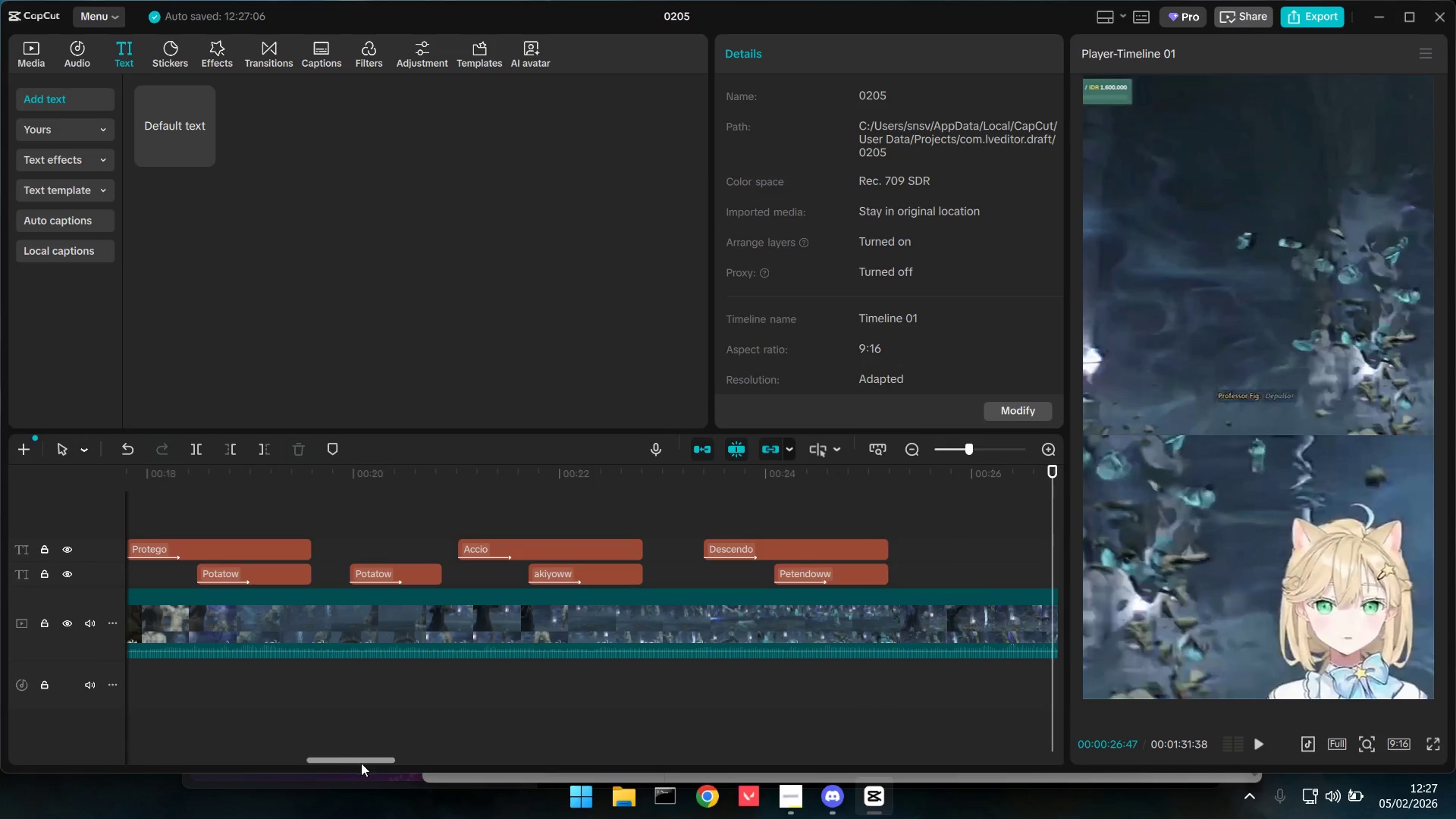 
left_click_drag(start_coordinate=[361, 761], to_coordinate=[394, 763])
 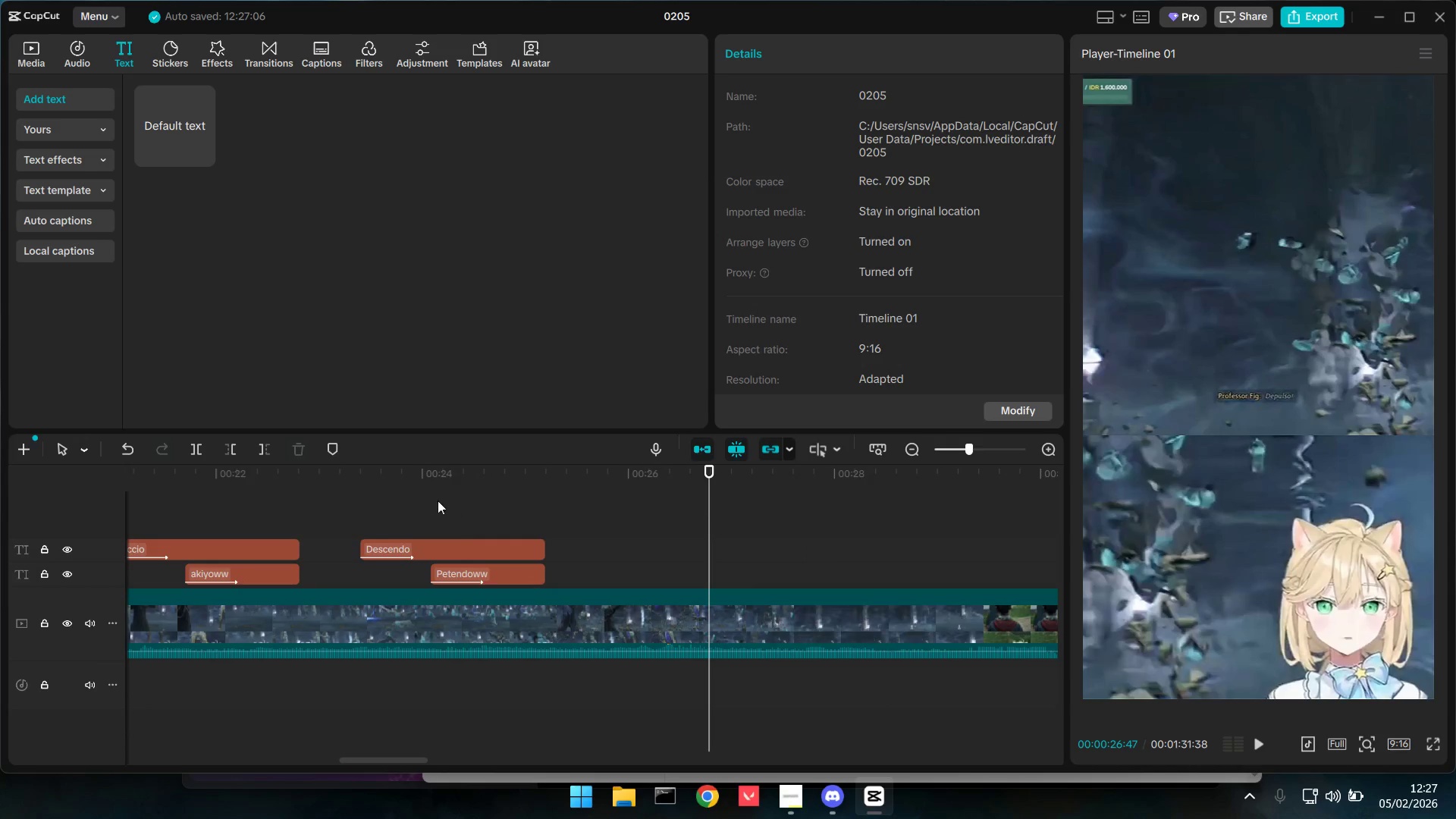 
left_click_drag(start_coordinate=[438, 500], to_coordinate=[482, 564])
 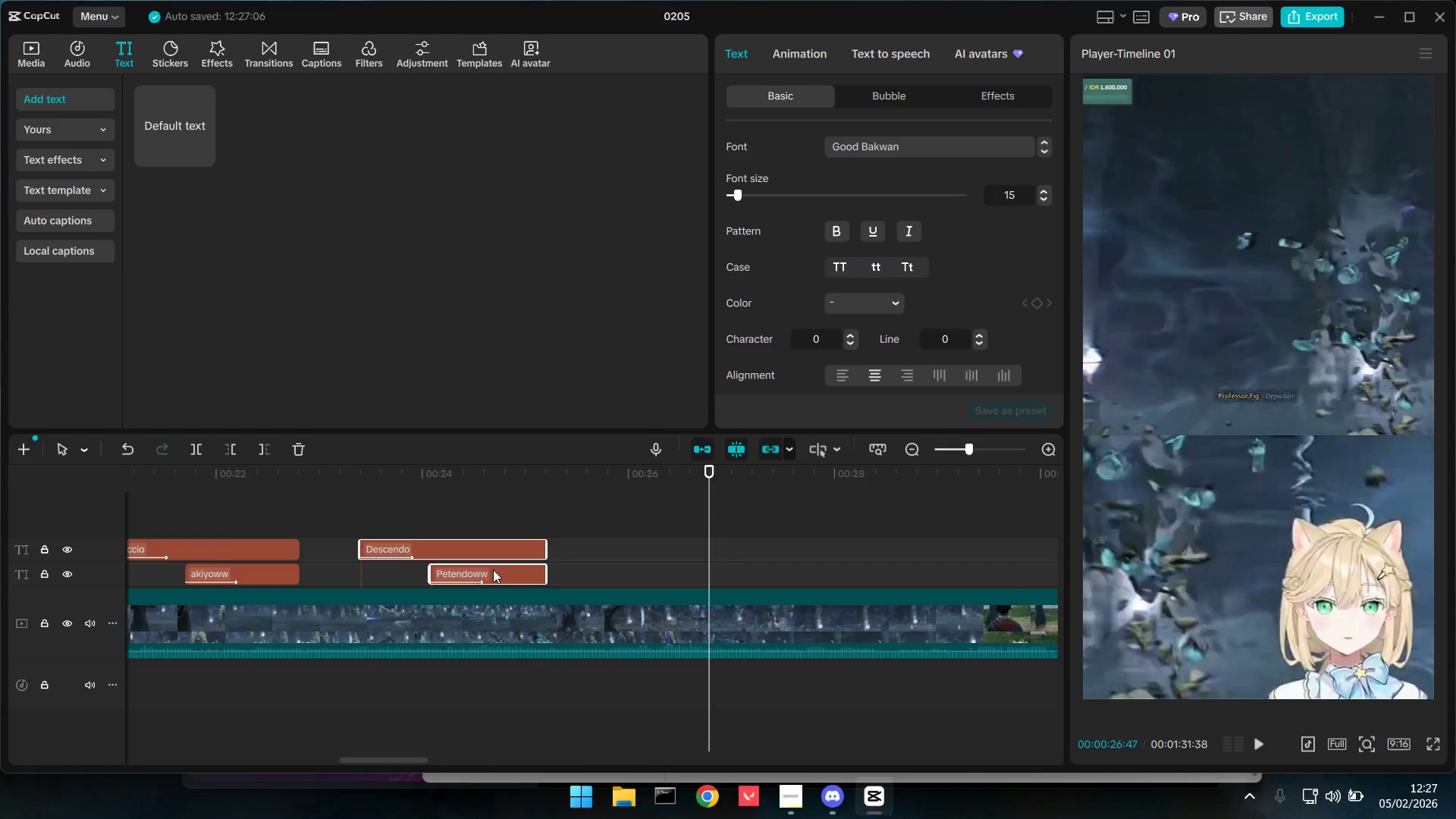 
left_click_drag(start_coordinate=[497, 570], to_coordinate=[486, 570])
 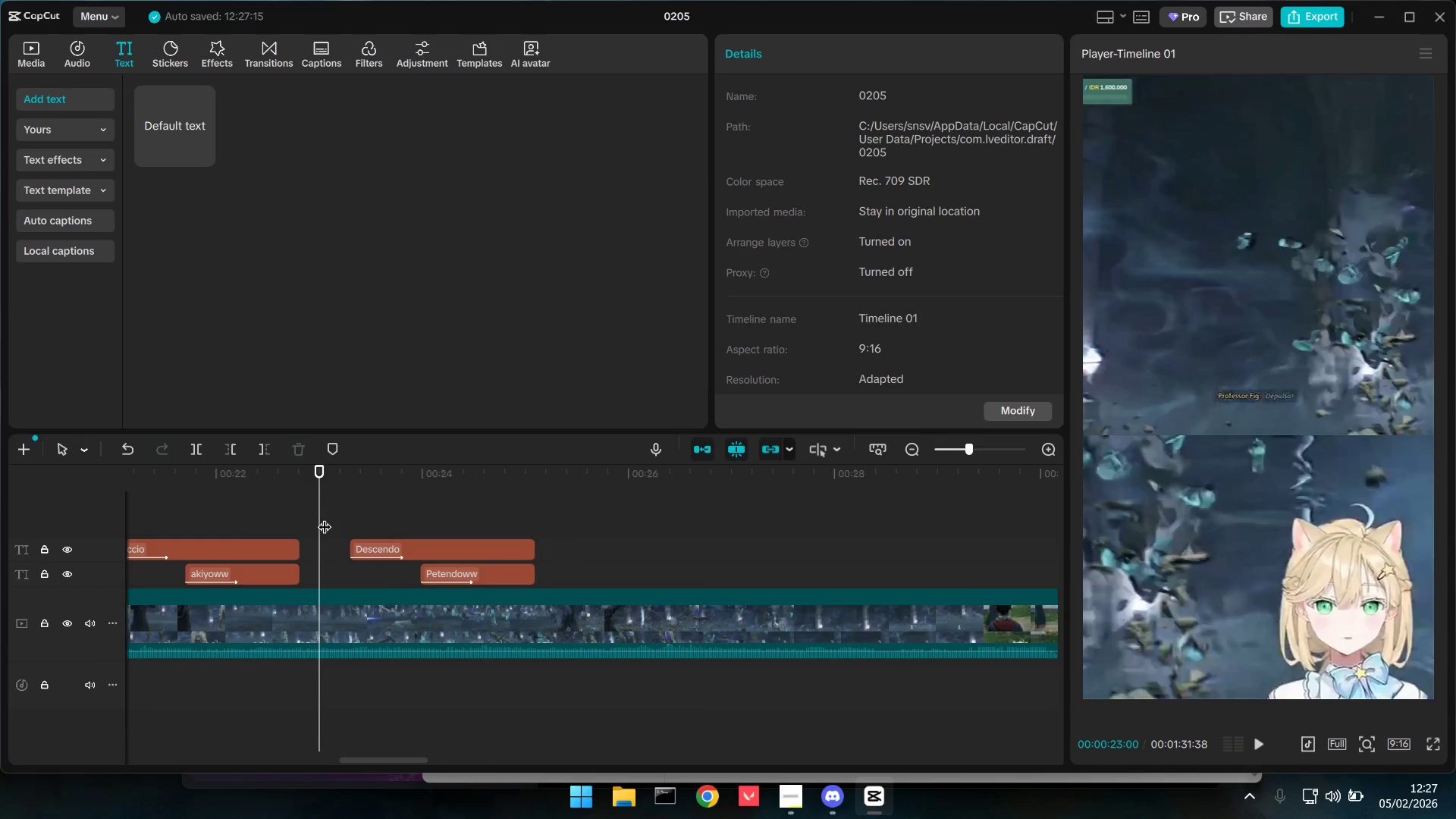 
key(Space)
 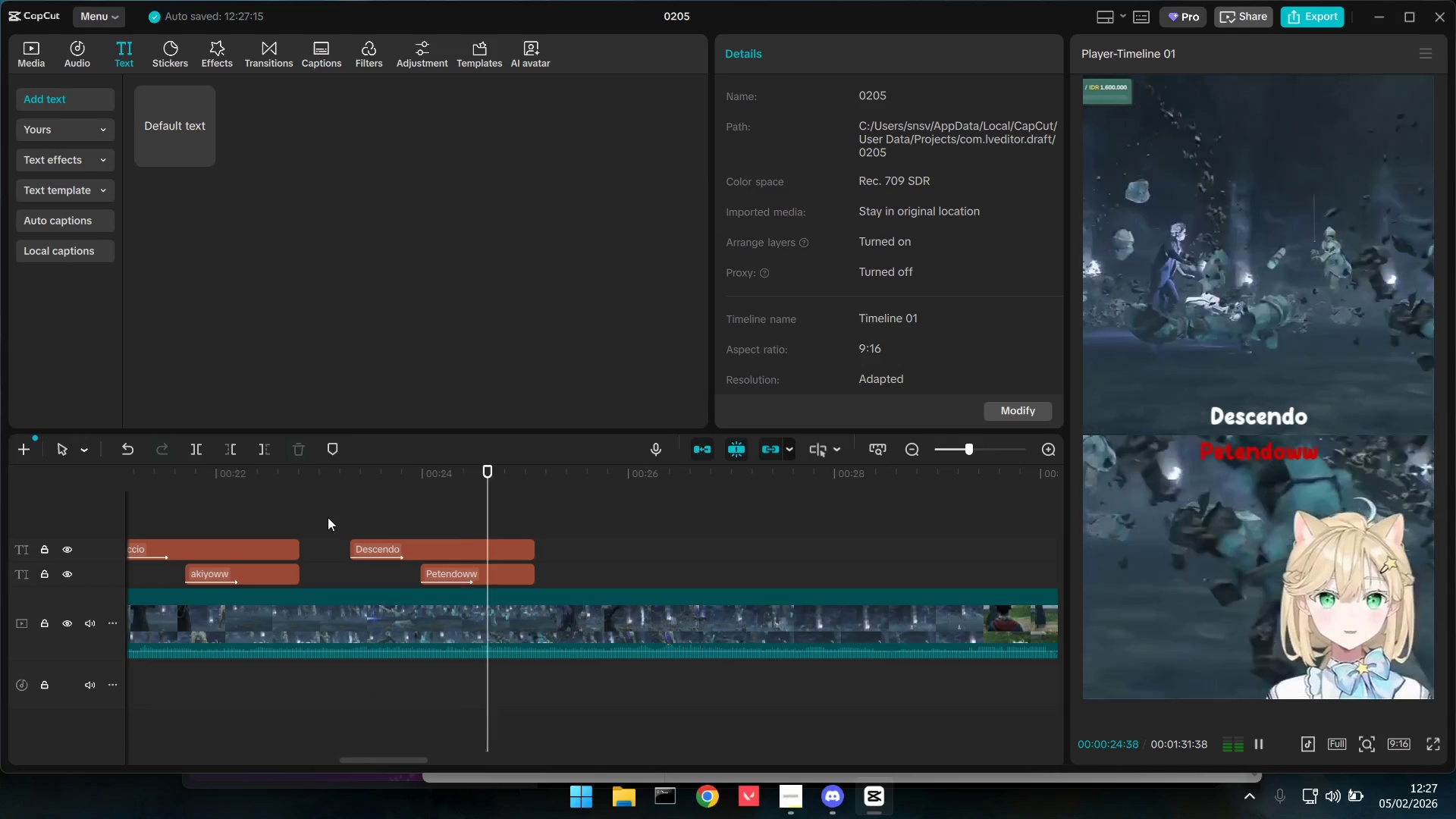 
key(Space)
 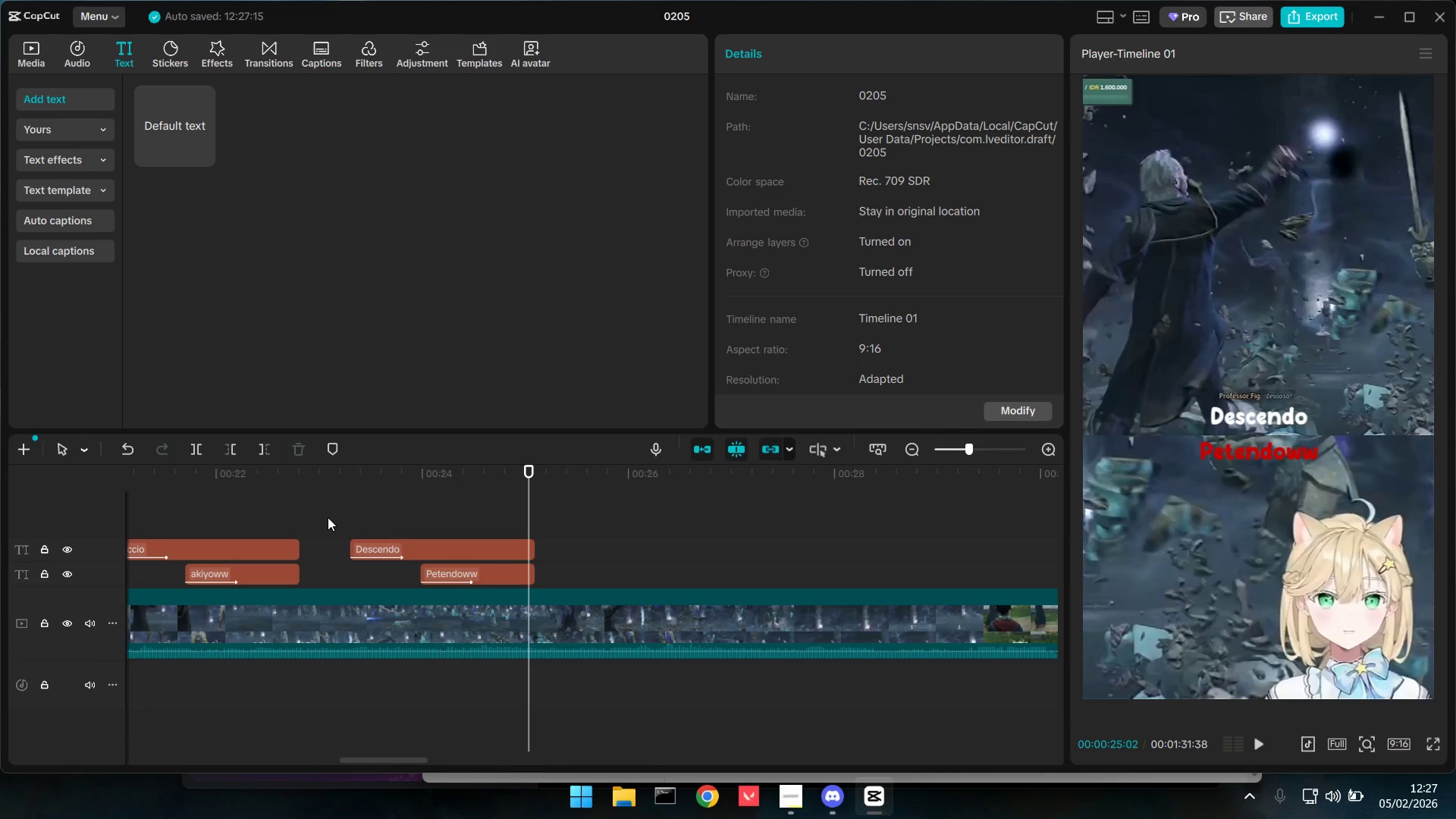 
key(Space)
 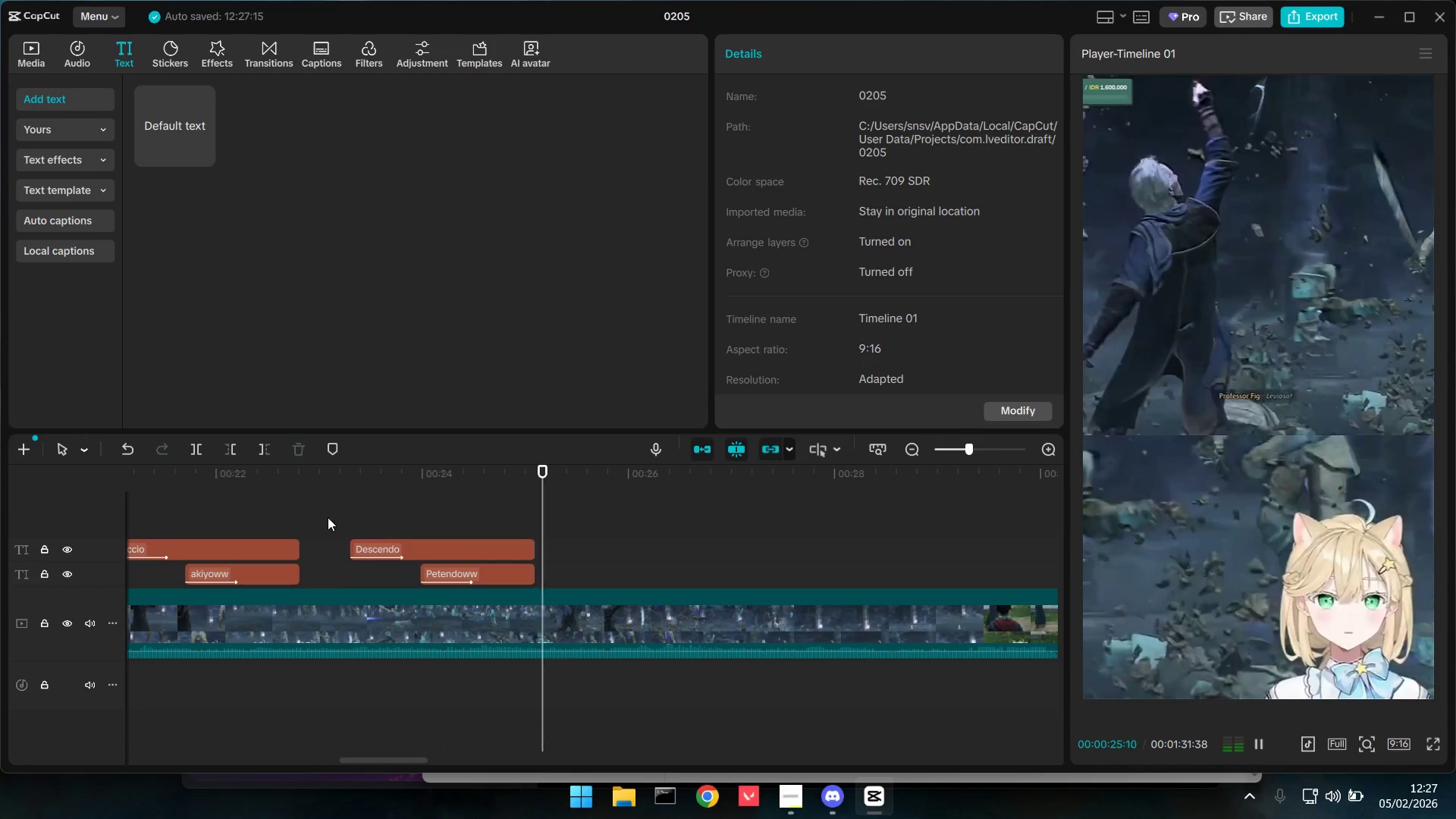 
key(Space)
 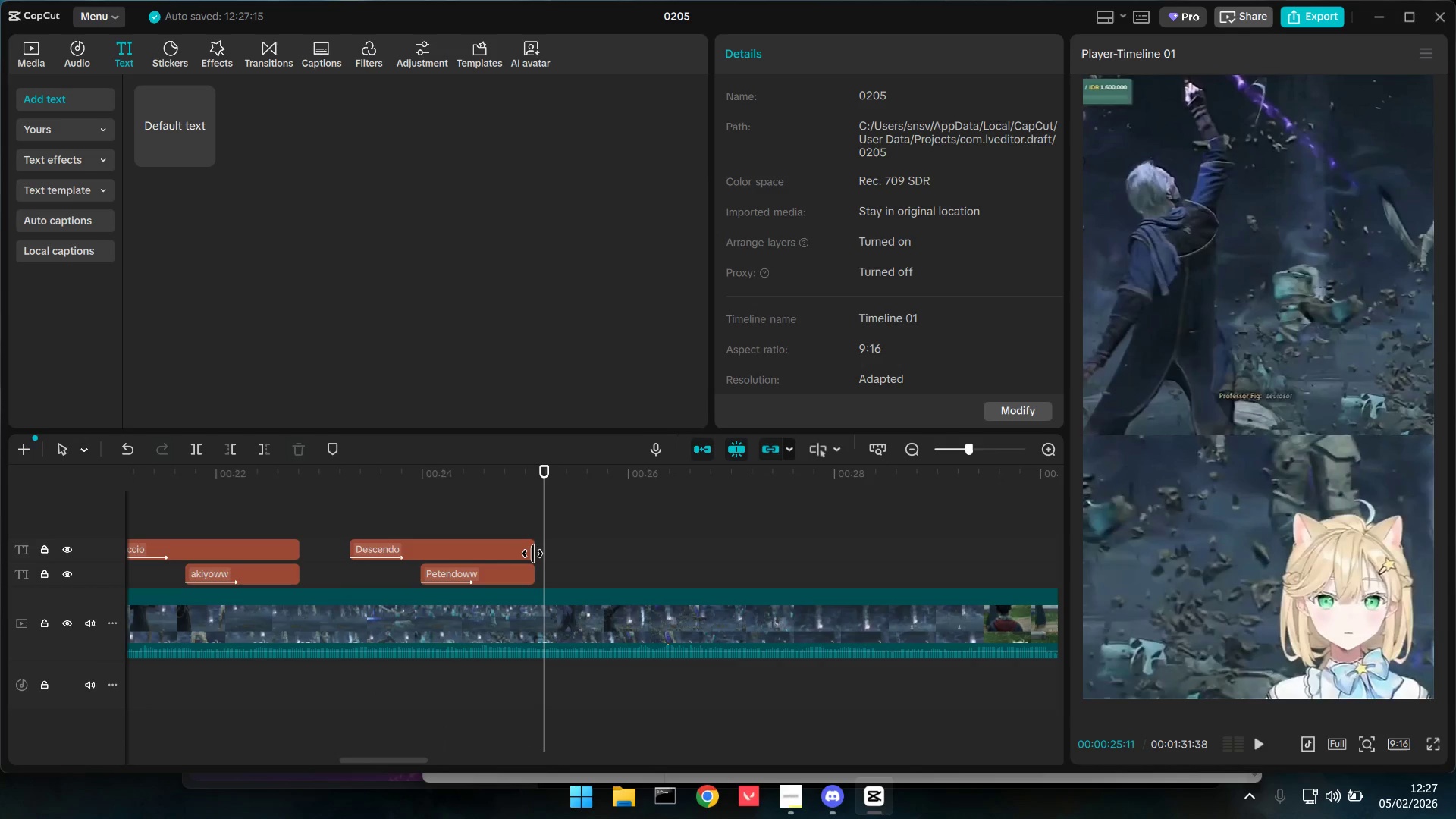 
left_click_drag(start_coordinate=[531, 552], to_coordinate=[510, 551])
 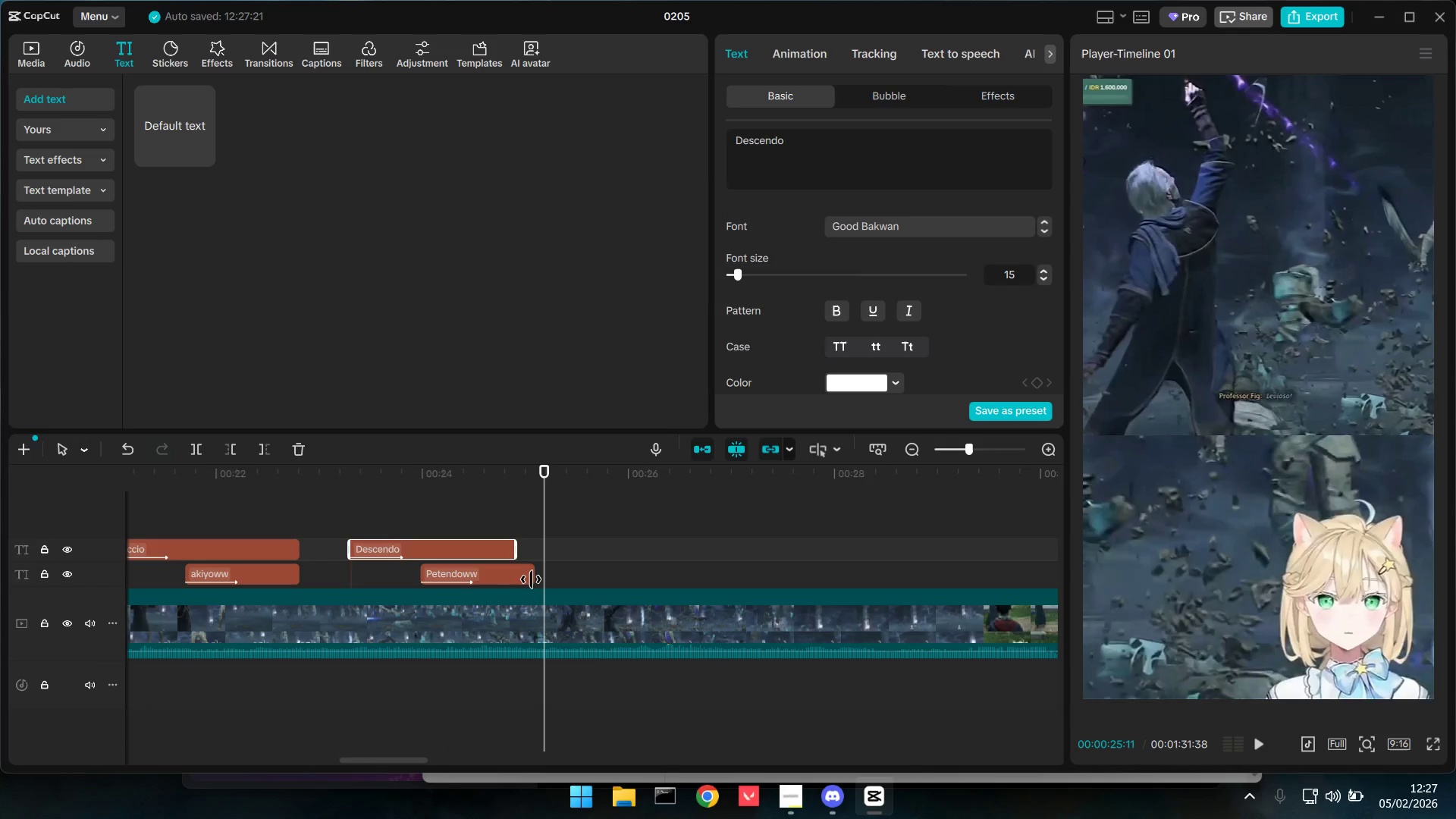 
left_click_drag(start_coordinate=[531, 579], to_coordinate=[512, 580])
 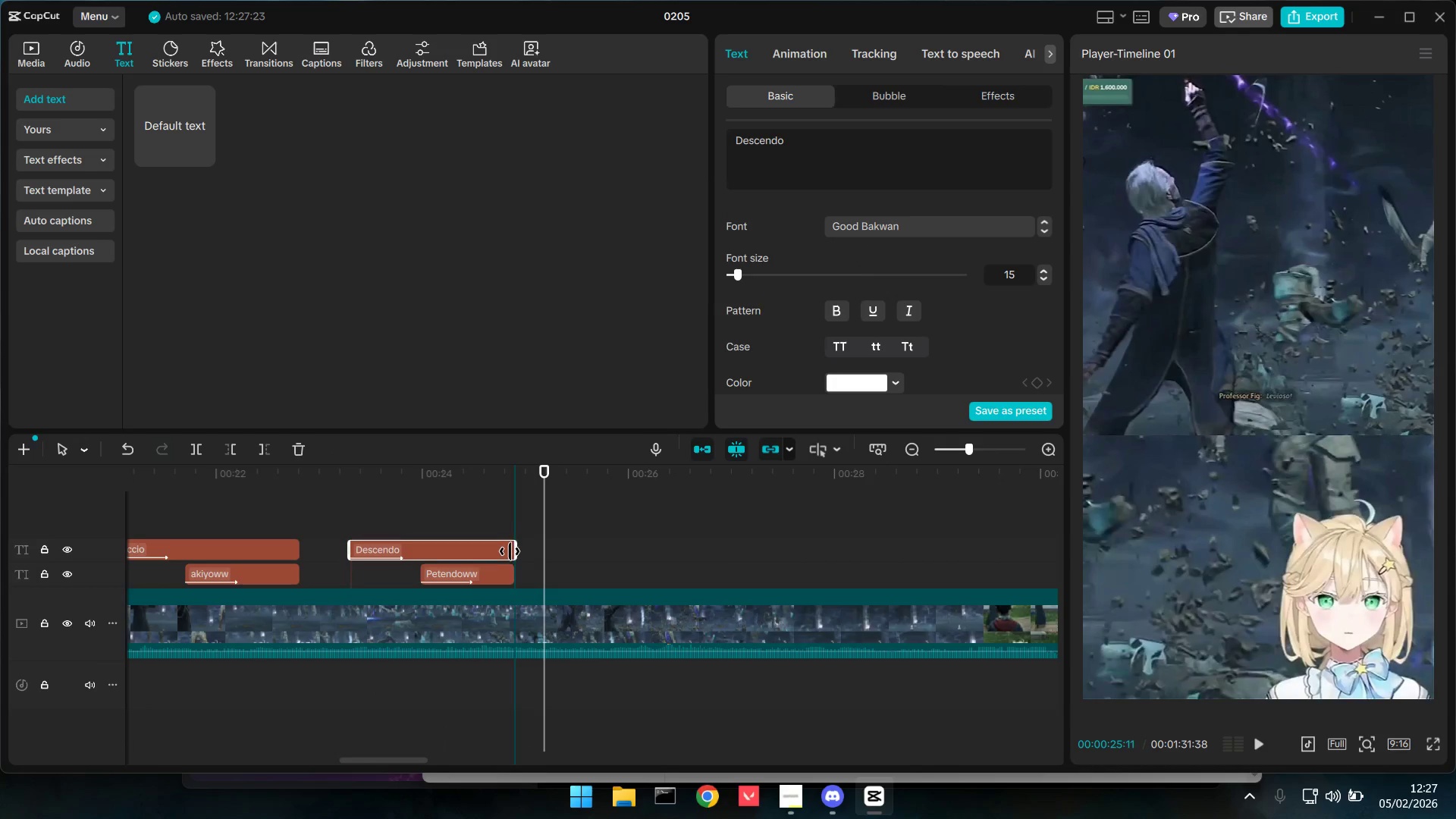 
left_click([324, 511])
 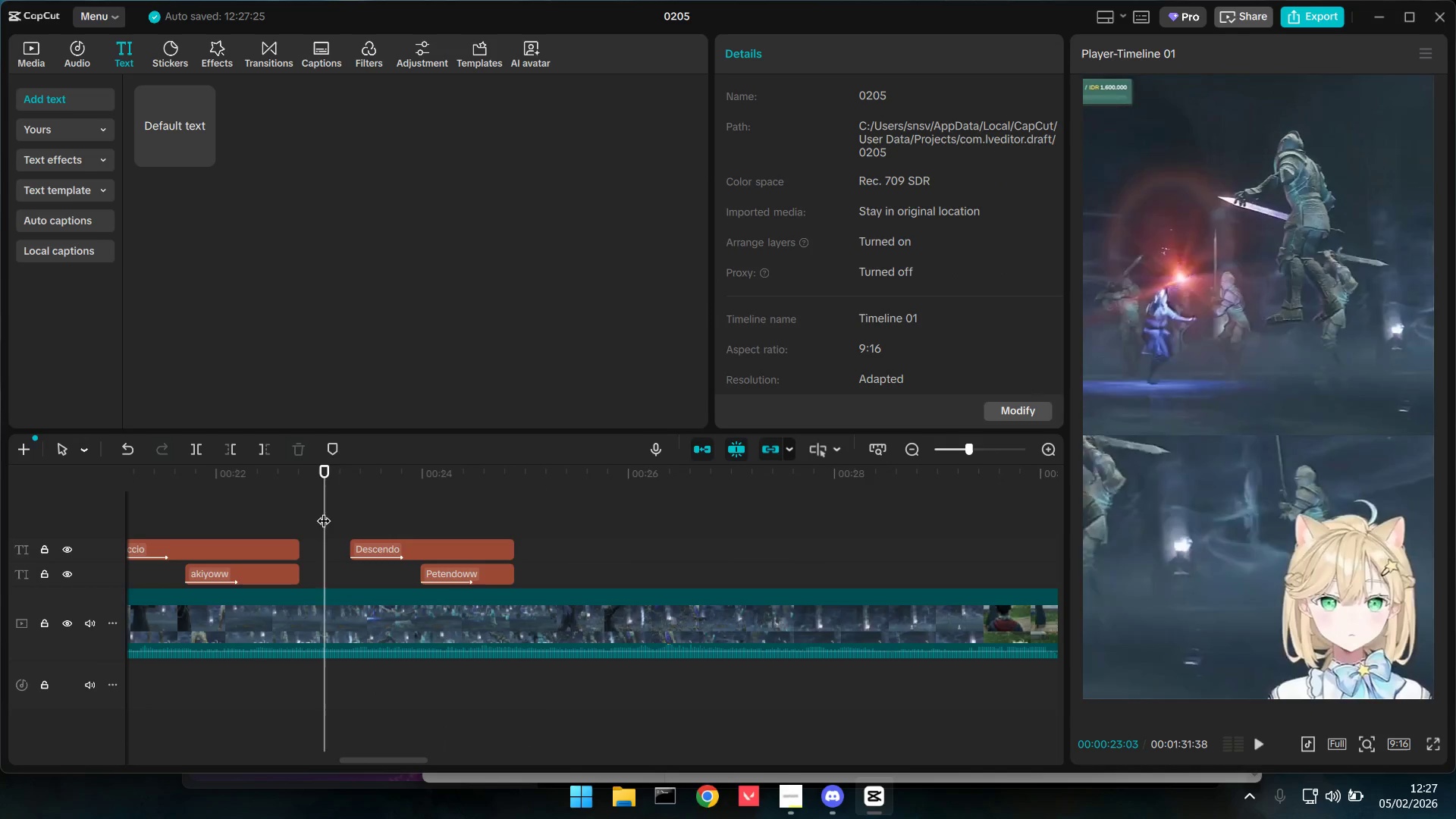 
key(Space)
 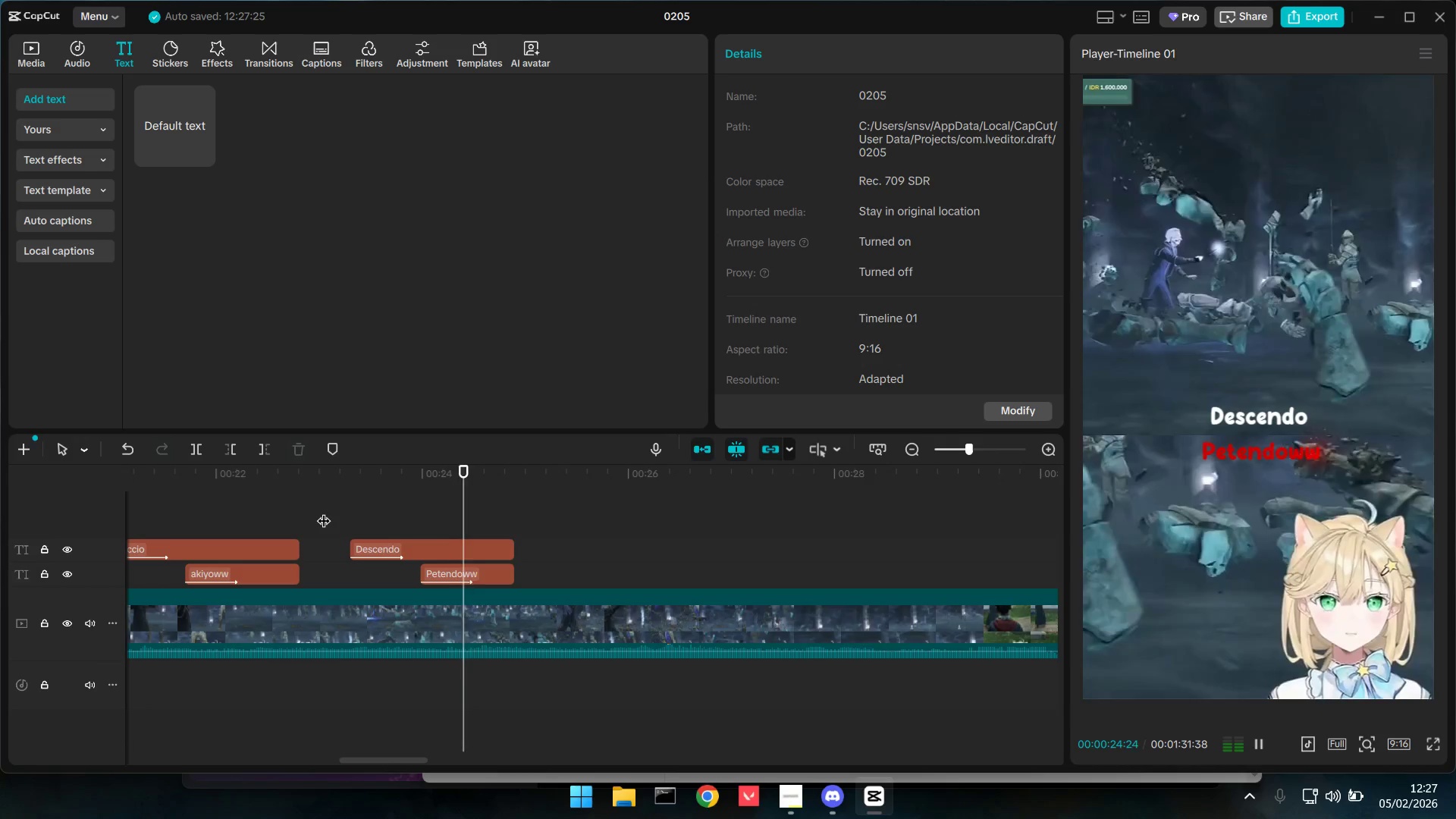 
key(Space)
 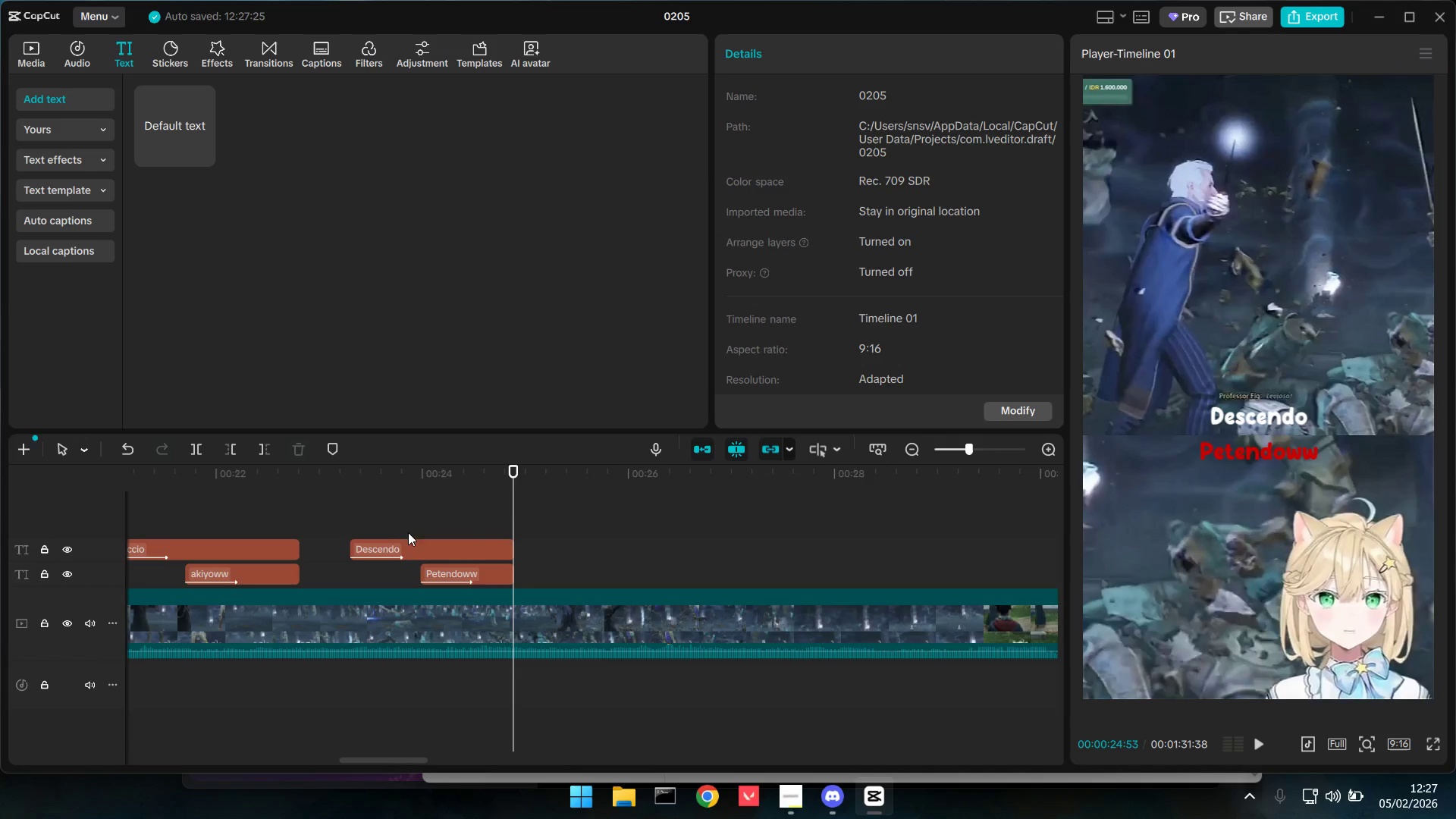 
left_click_drag(start_coordinate=[417, 504], to_coordinate=[475, 576])
 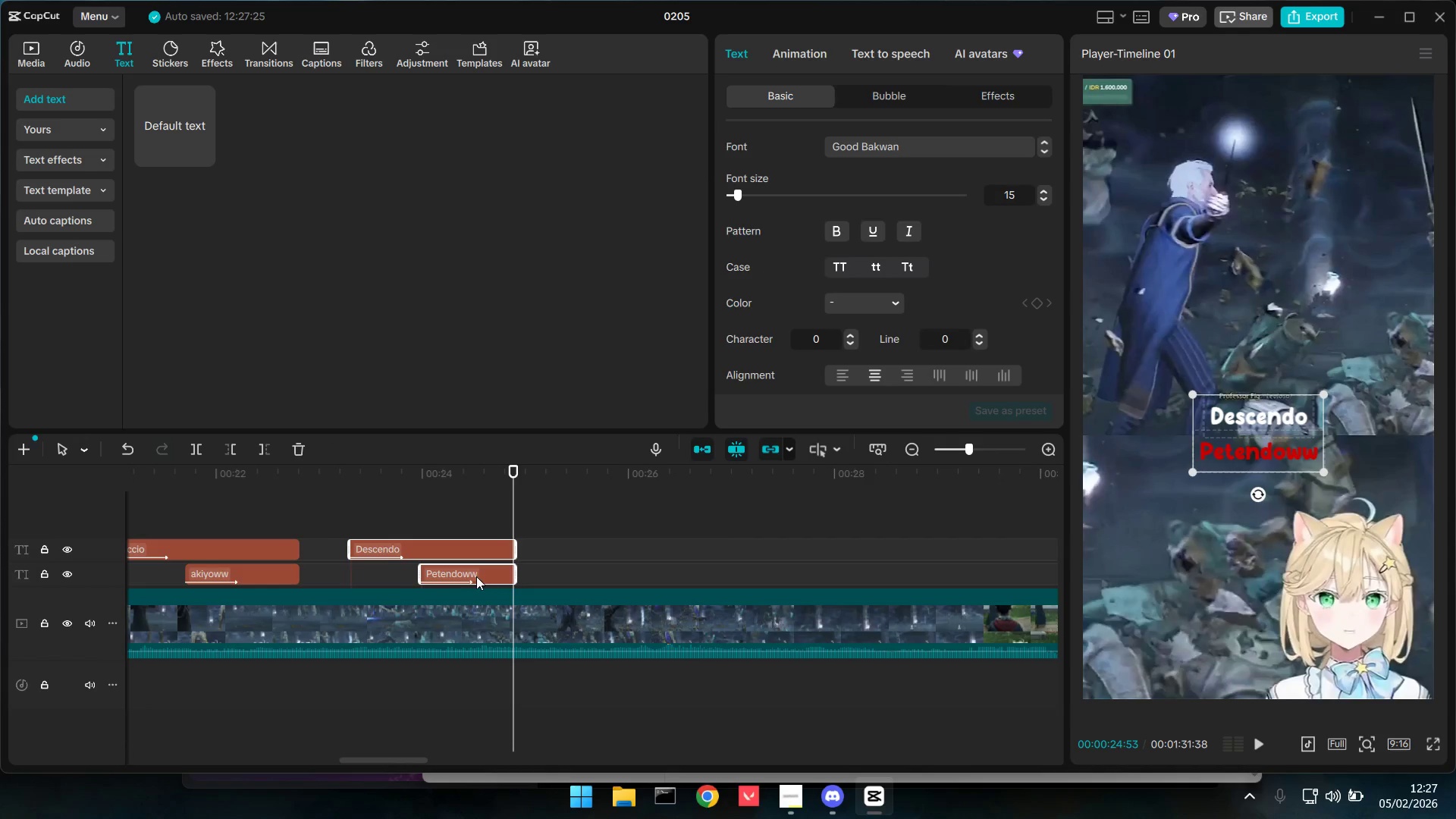 
left_click_drag(start_coordinate=[476, 576], to_coordinate=[460, 575])
 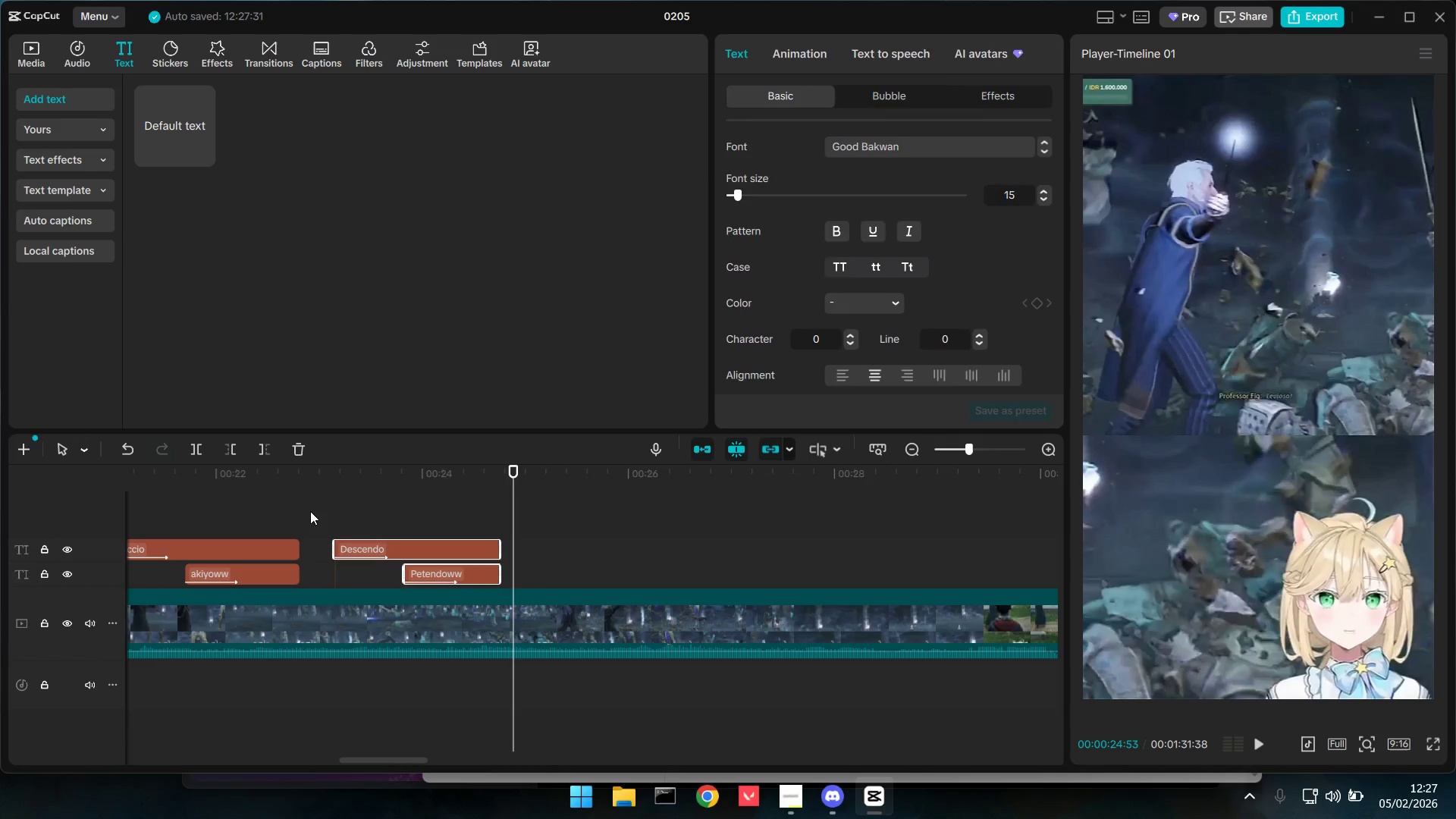 
left_click([310, 511])
 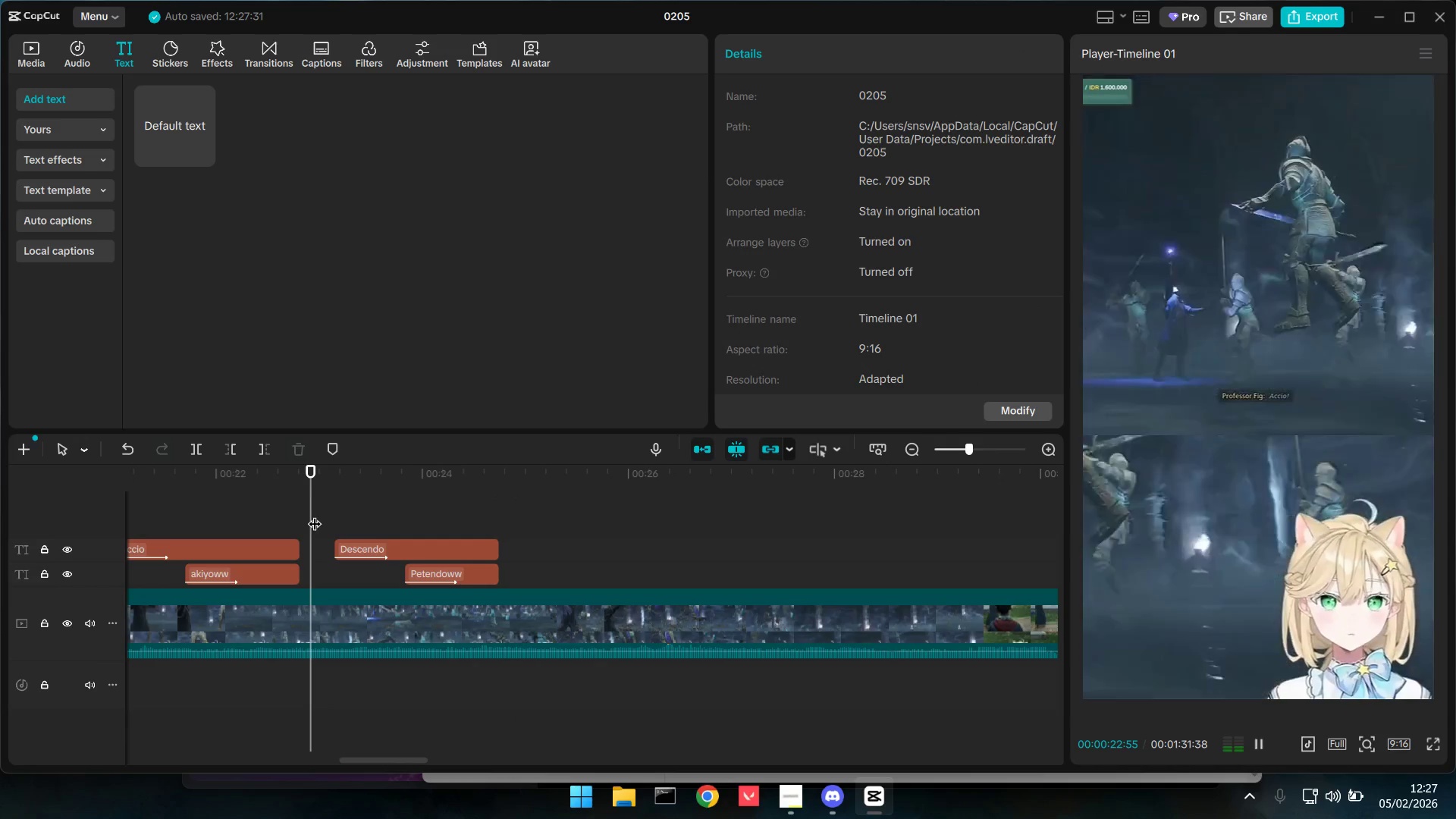 
key(Space)
 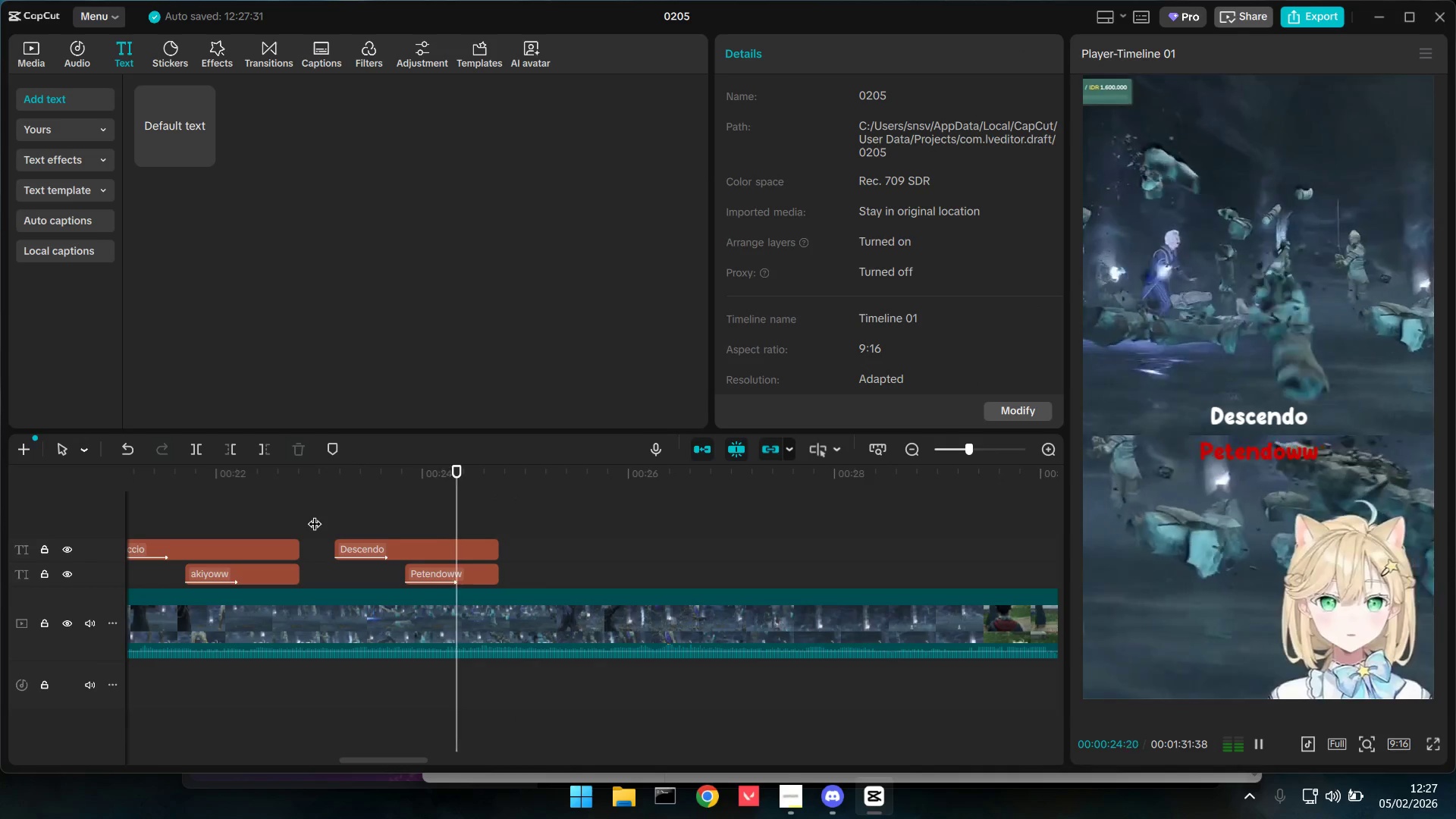 
key(Space)
 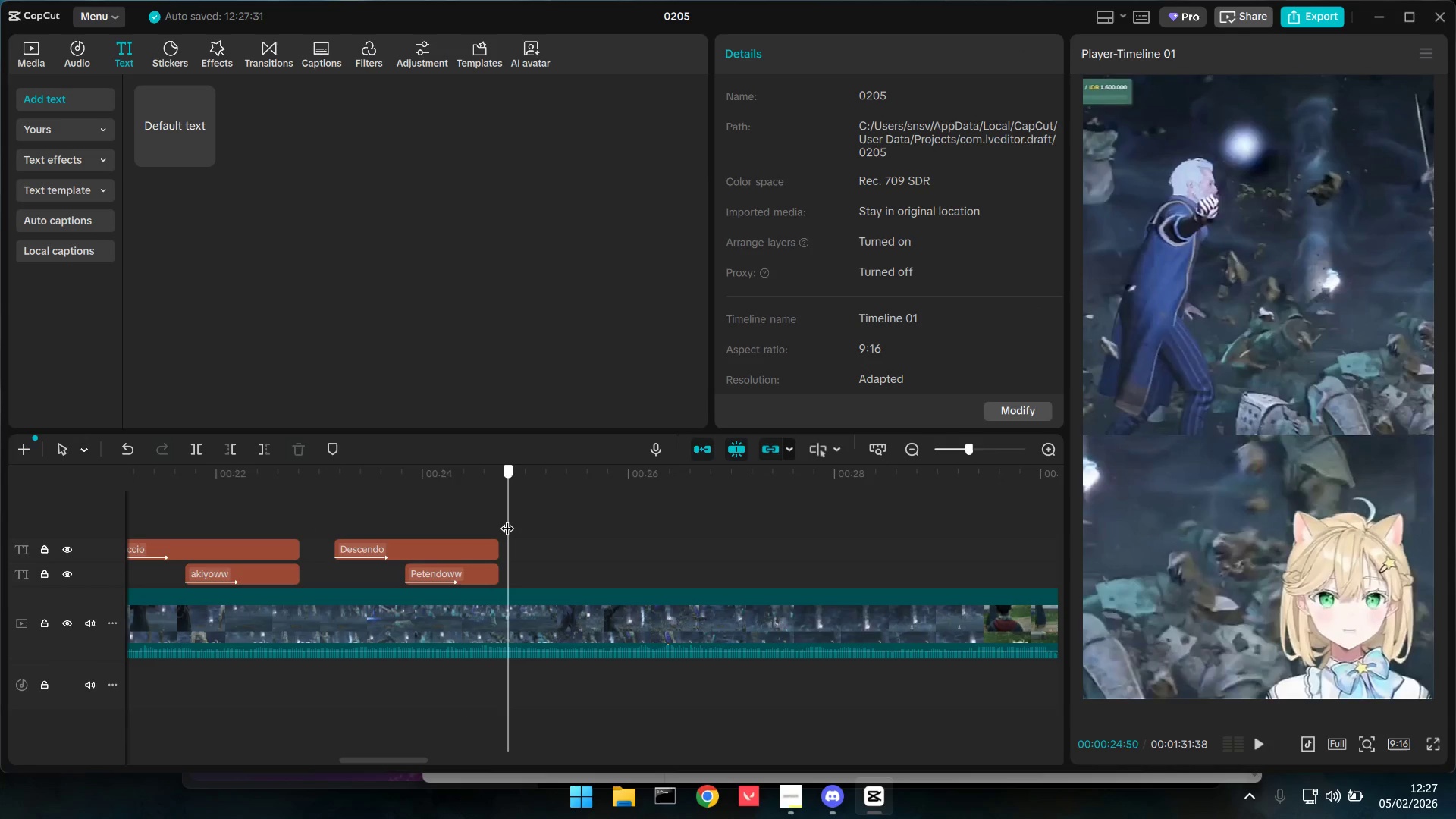 
key(Control+V)
 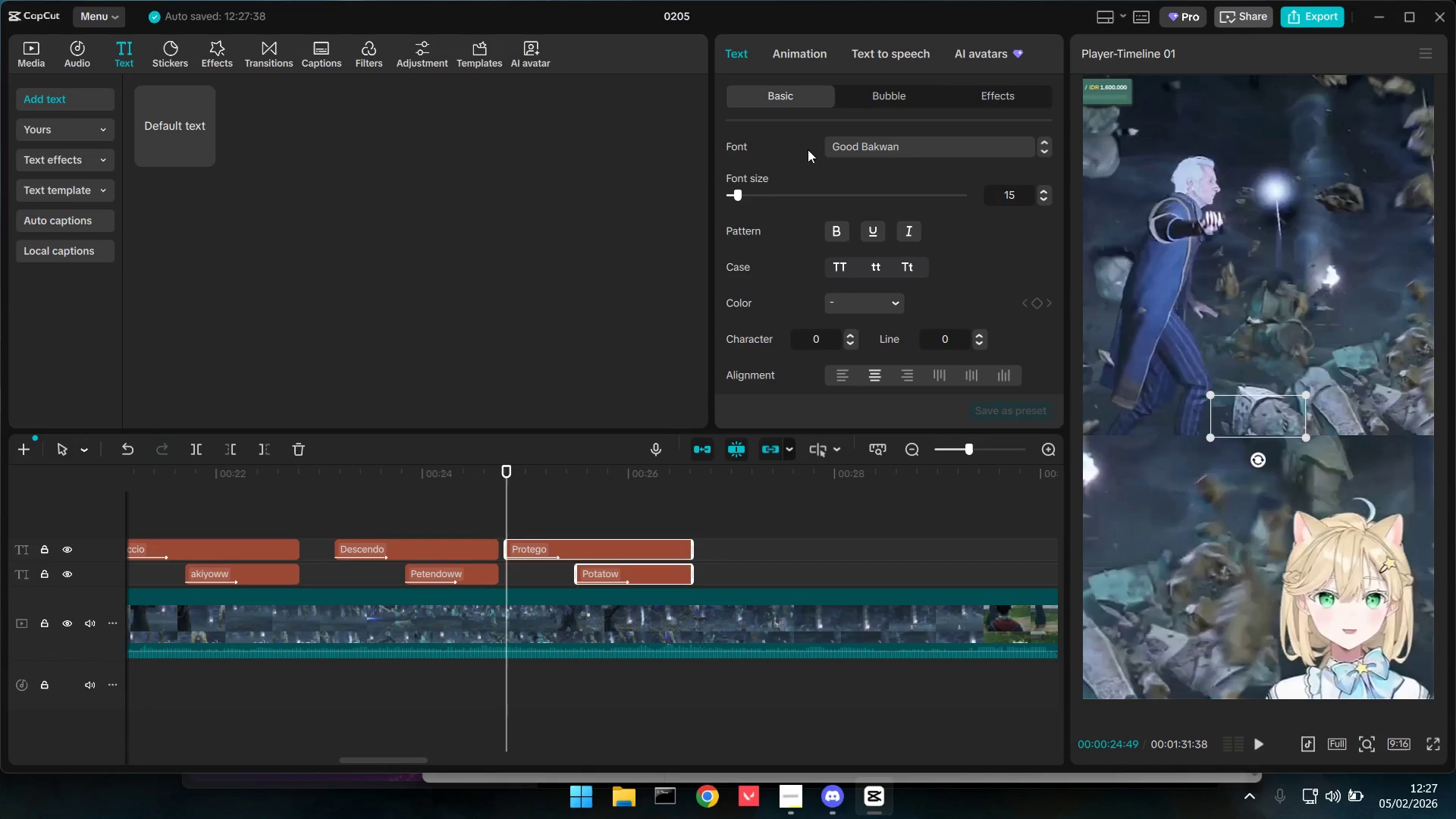 
left_click([634, 538])
 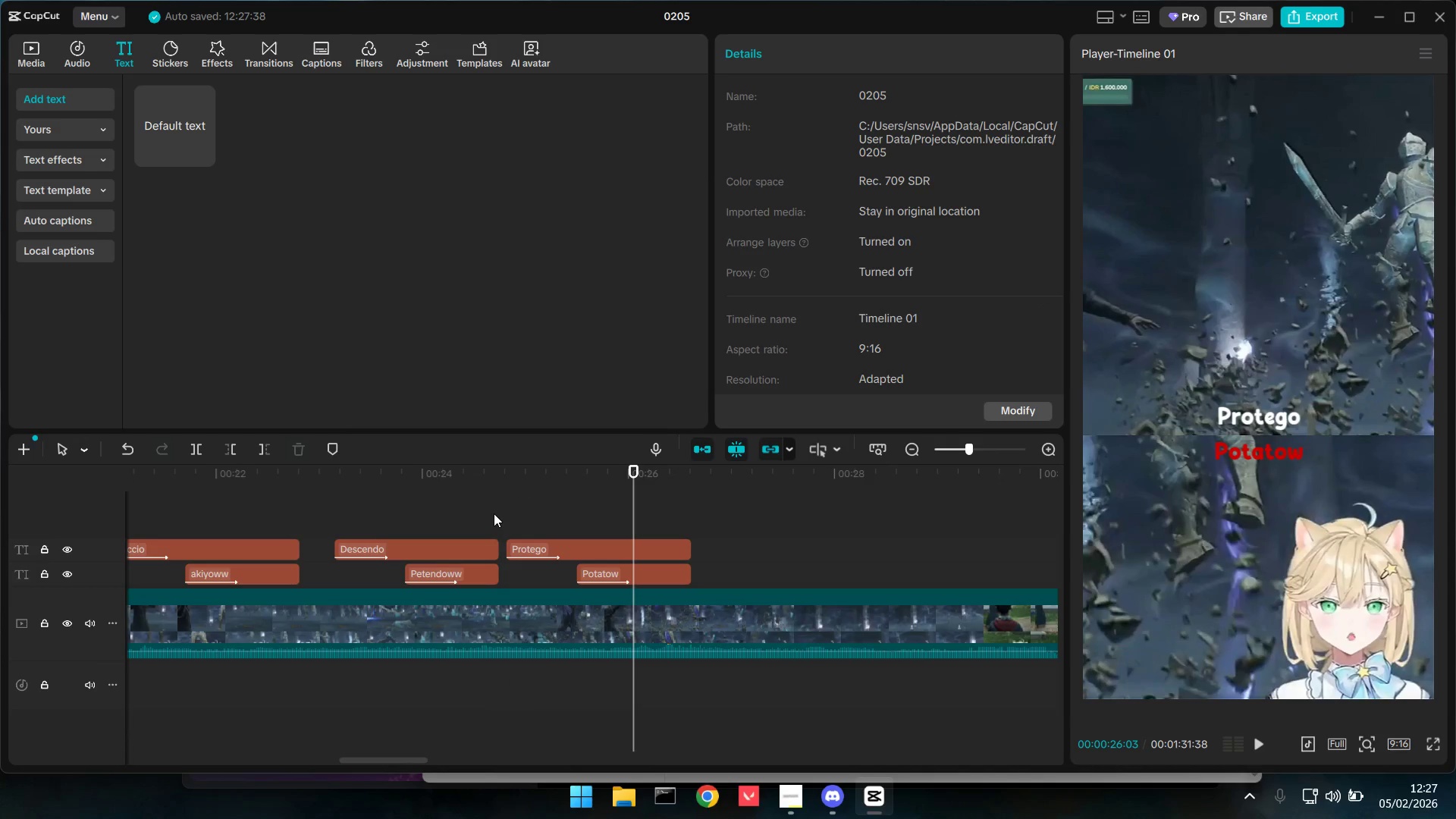 
key(Space)
 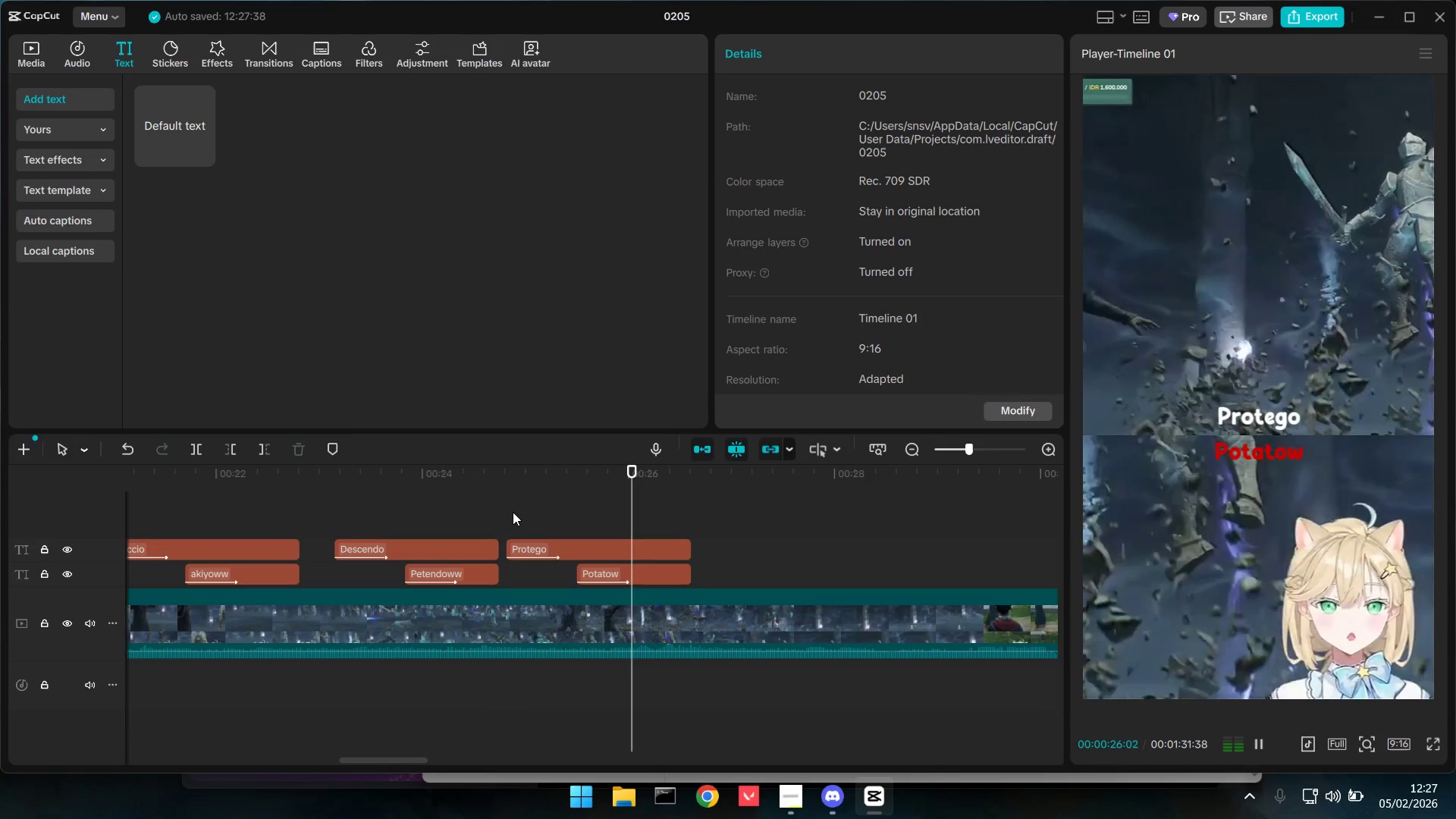 
key(Space)
 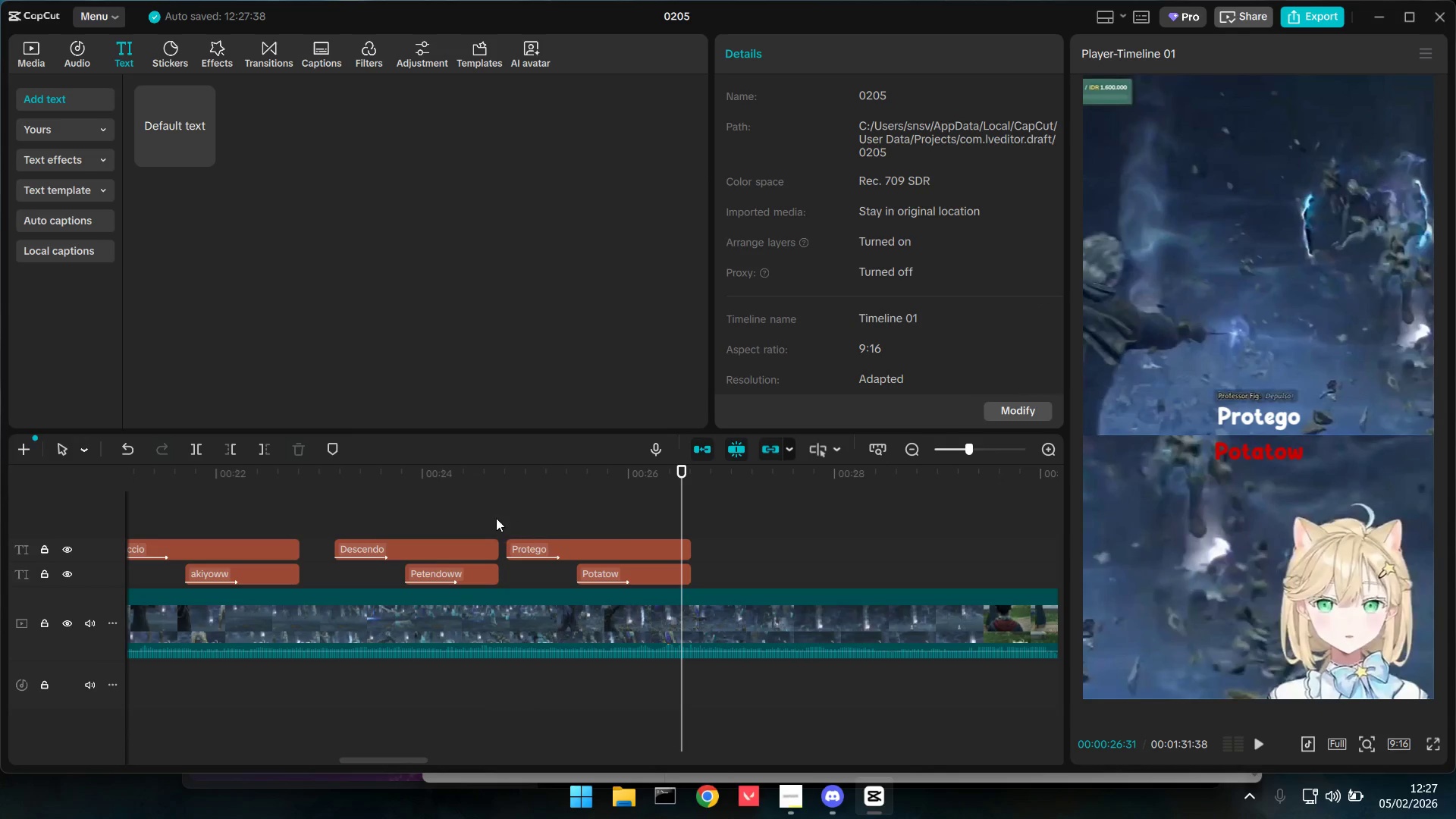 
left_click([496, 516])
 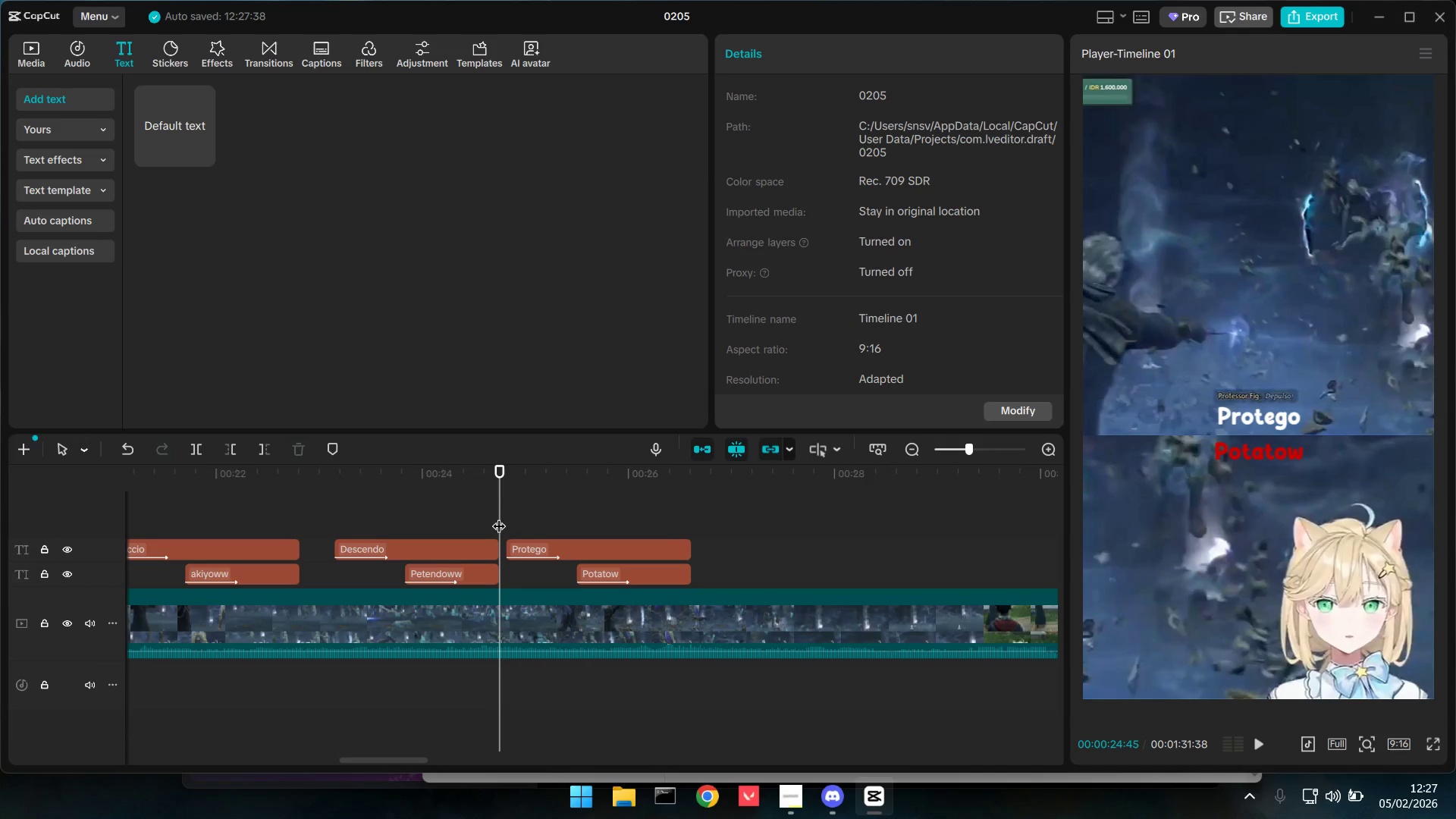 
key(Space)
 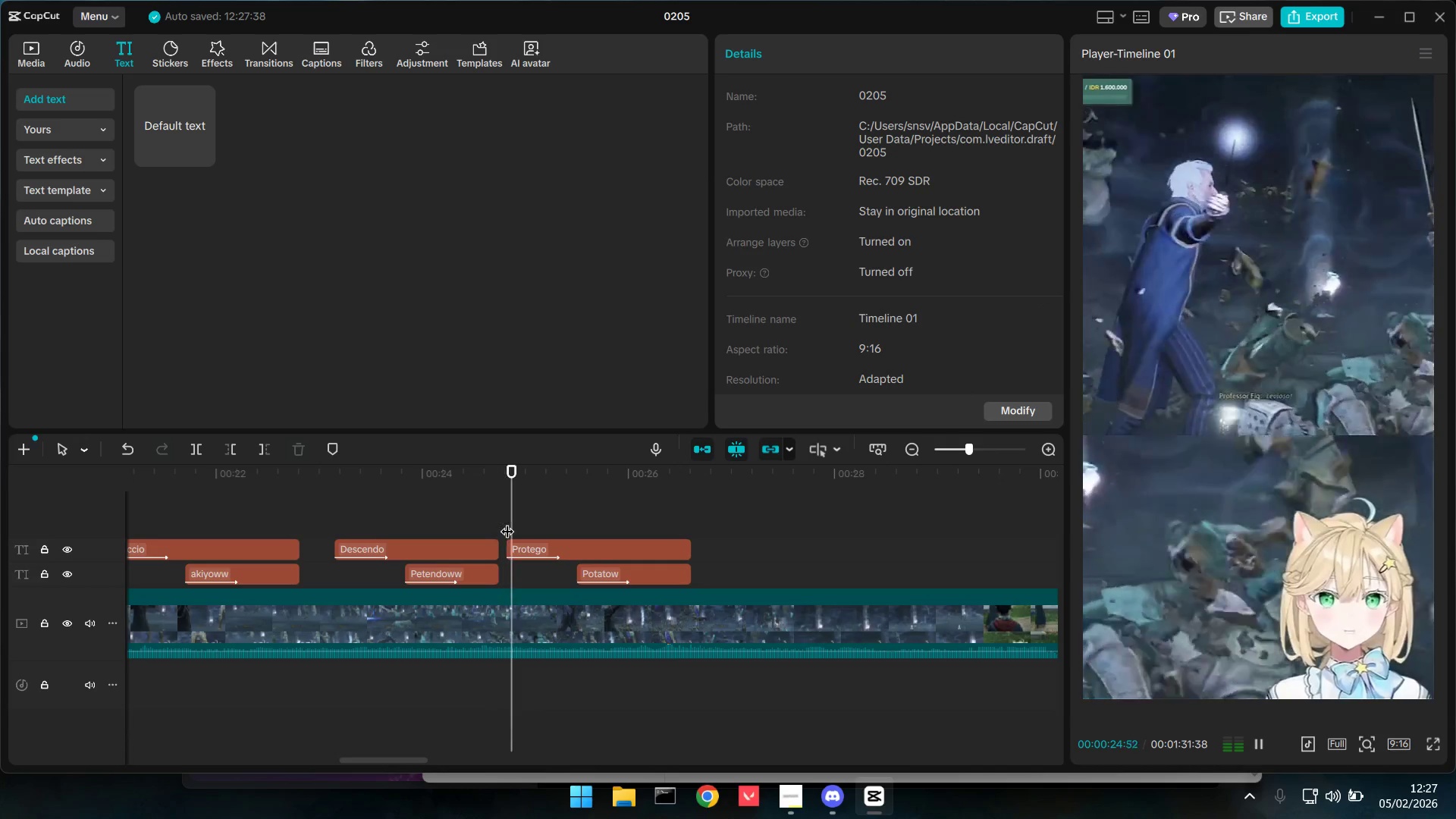 
key(Space)
 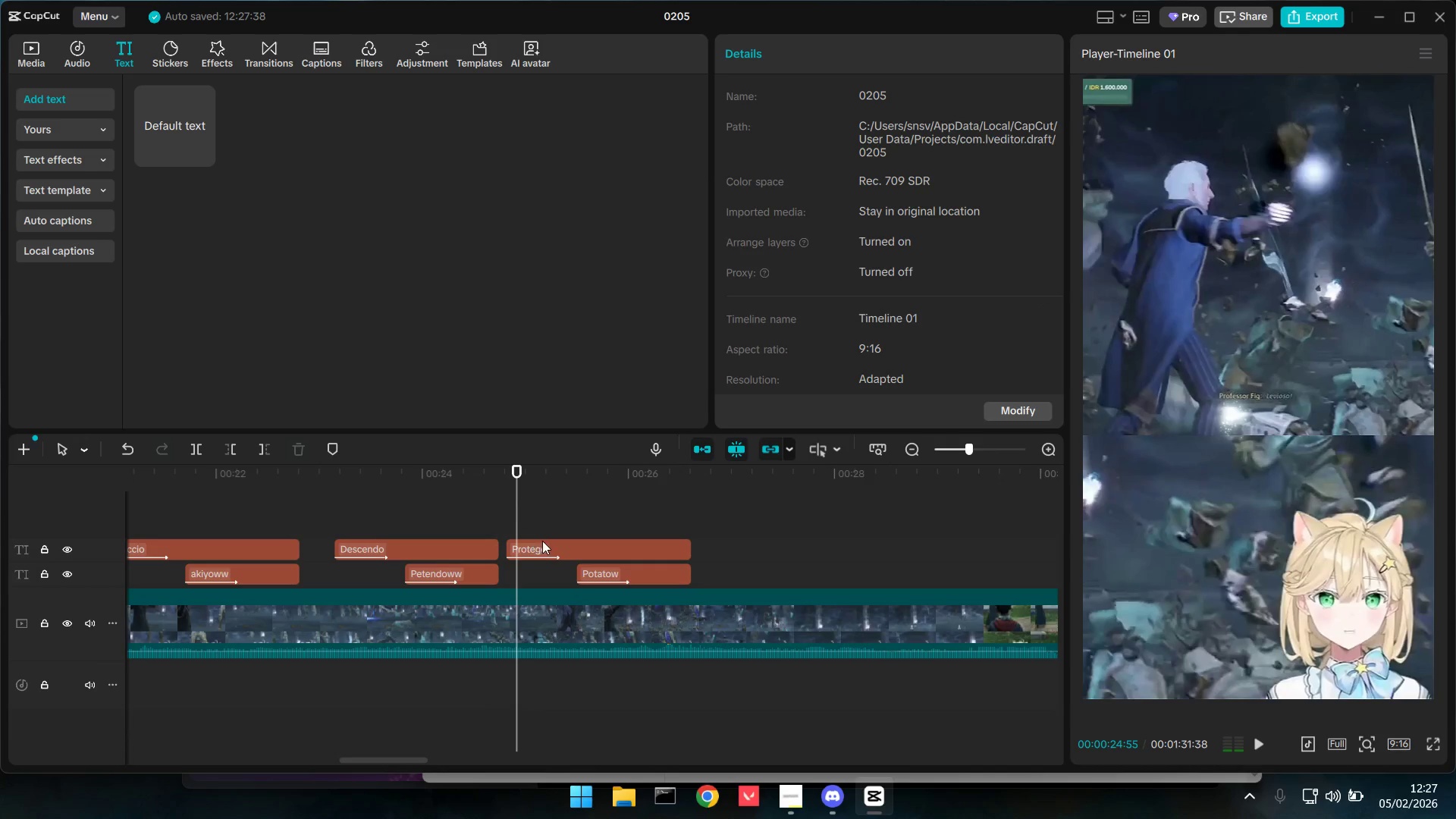 
left_click([542, 541])
 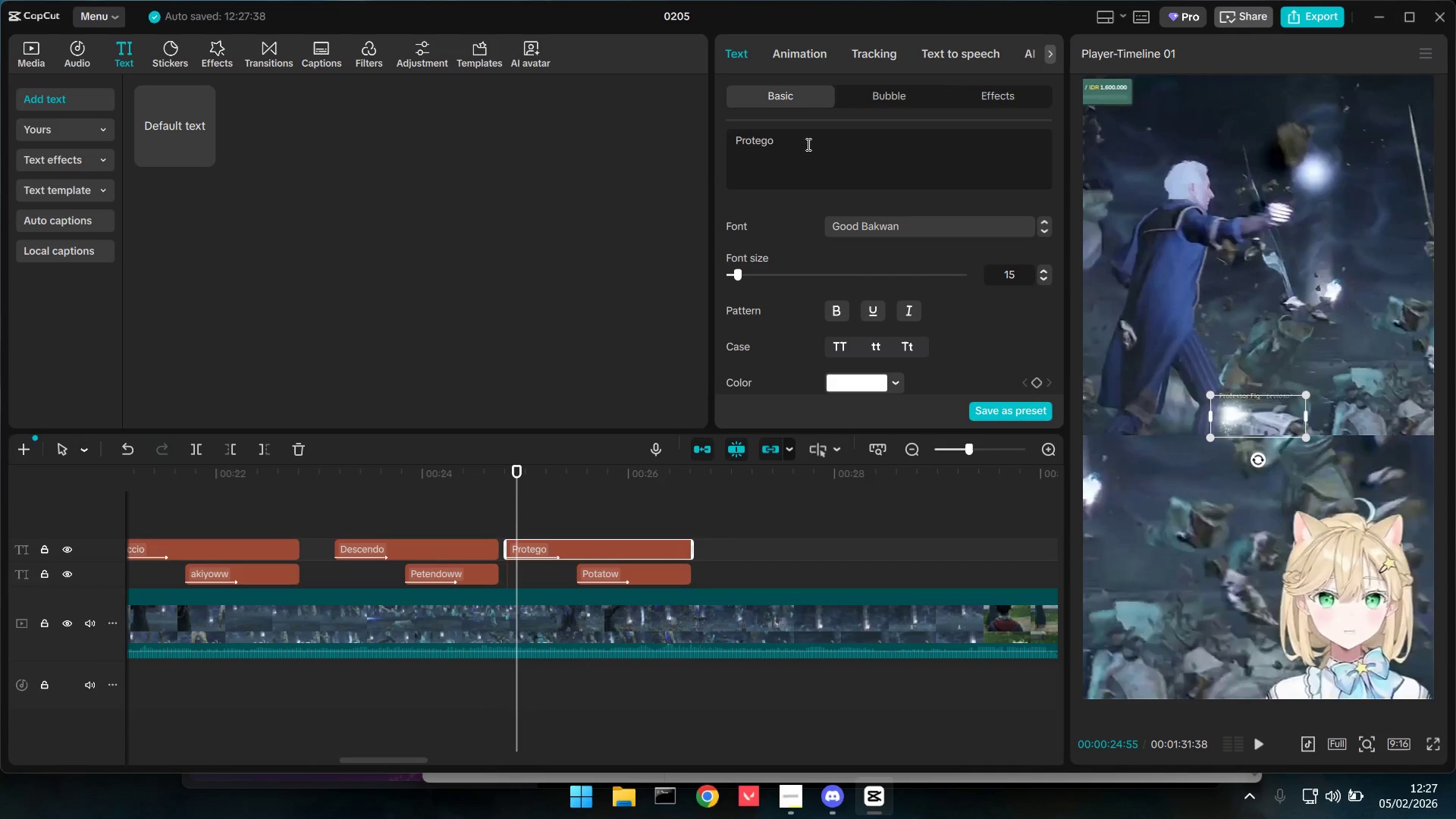 
left_click_drag(start_coordinate=[808, 140], to_coordinate=[651, 144])
 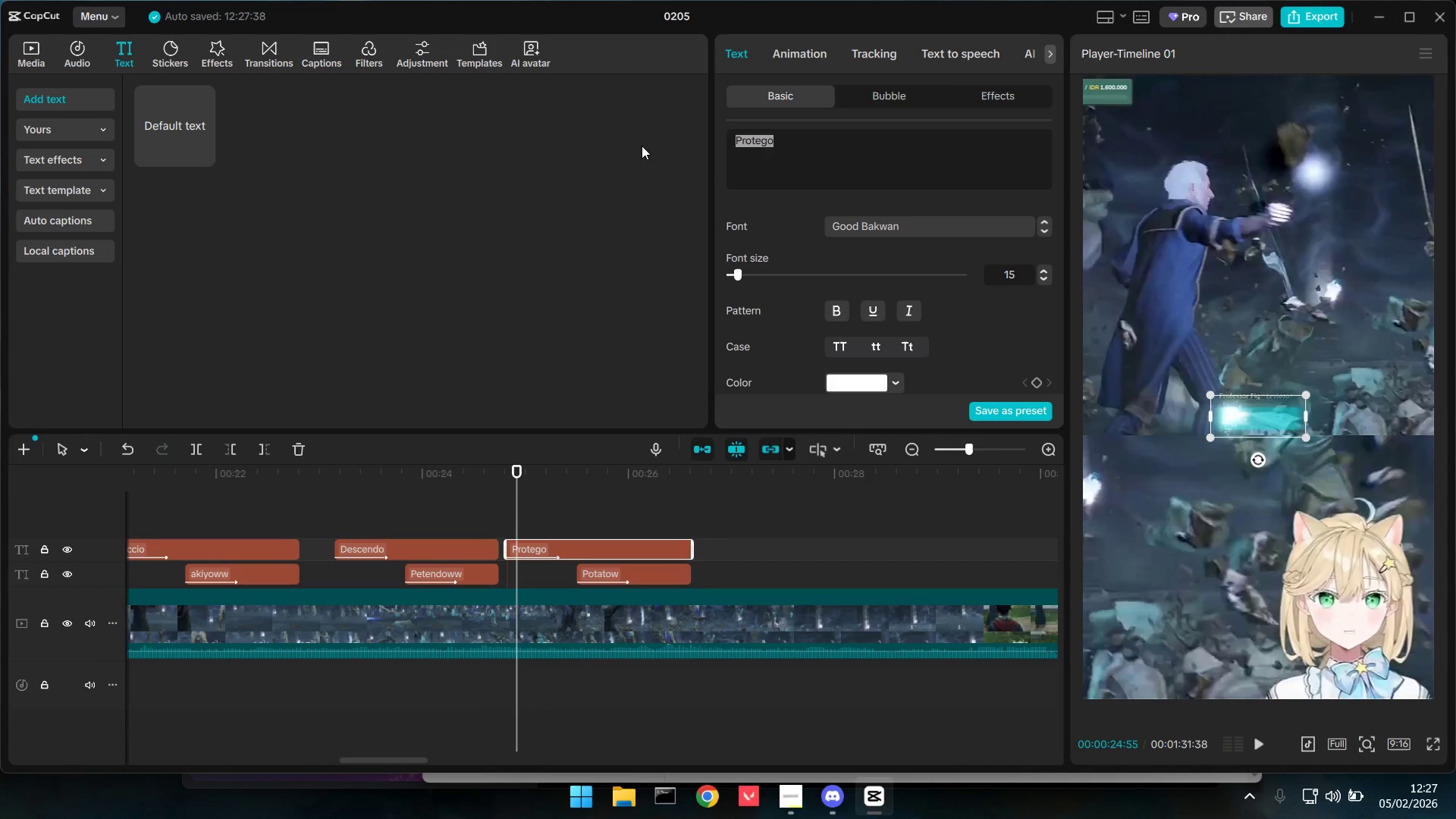 
type(Levioso )
 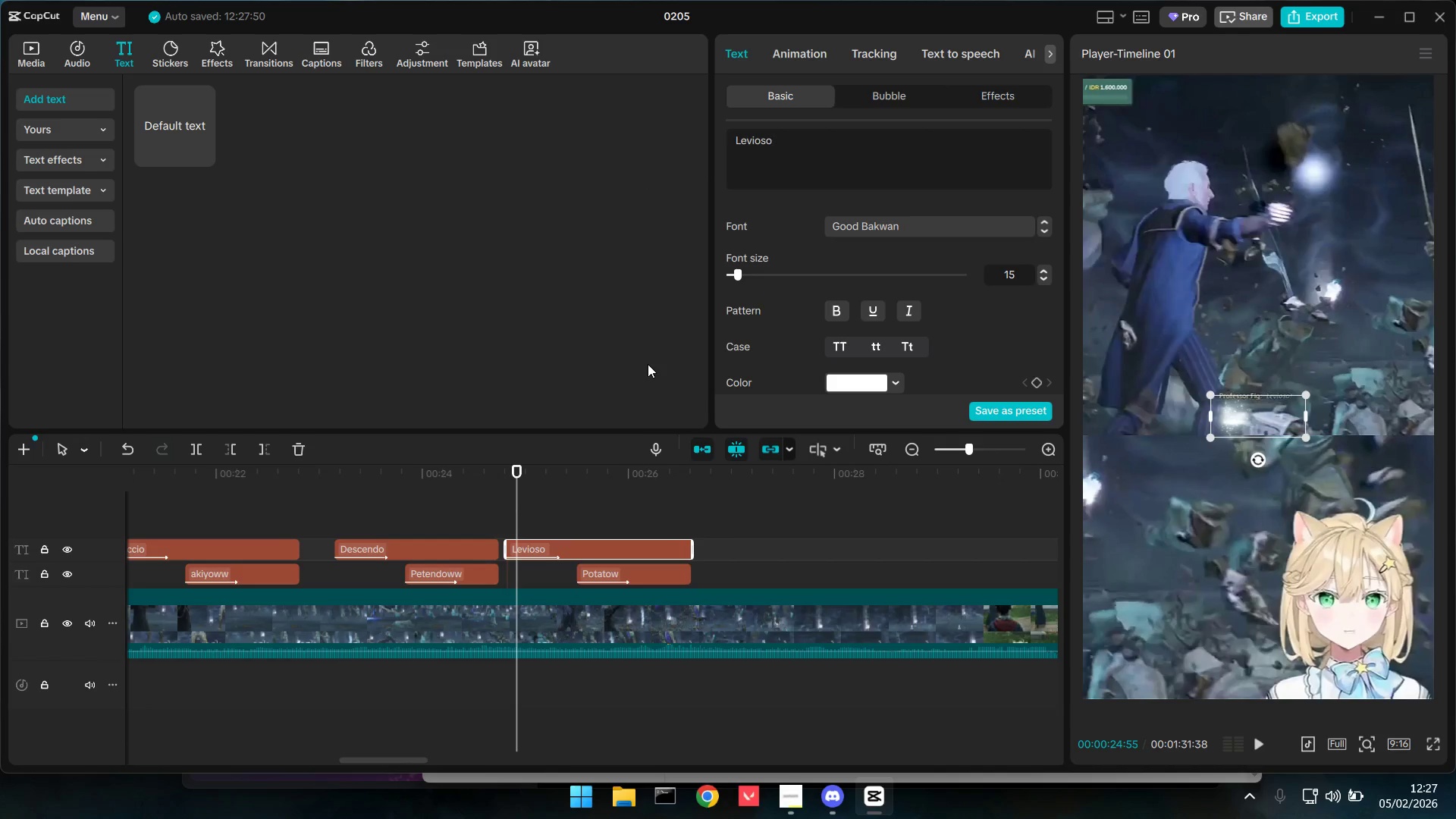 
key(Backspace)
 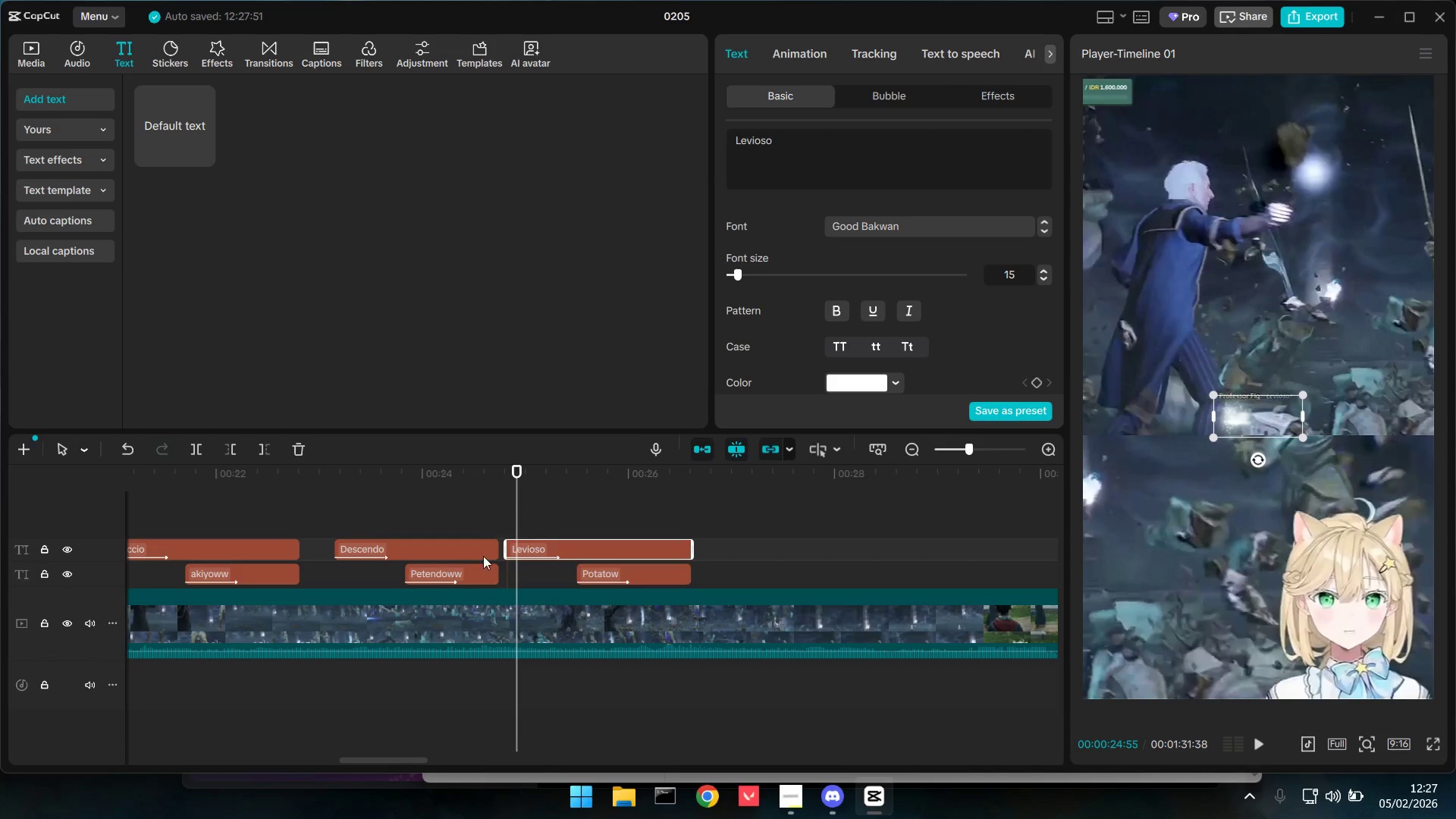 
left_click([496, 513])
 